 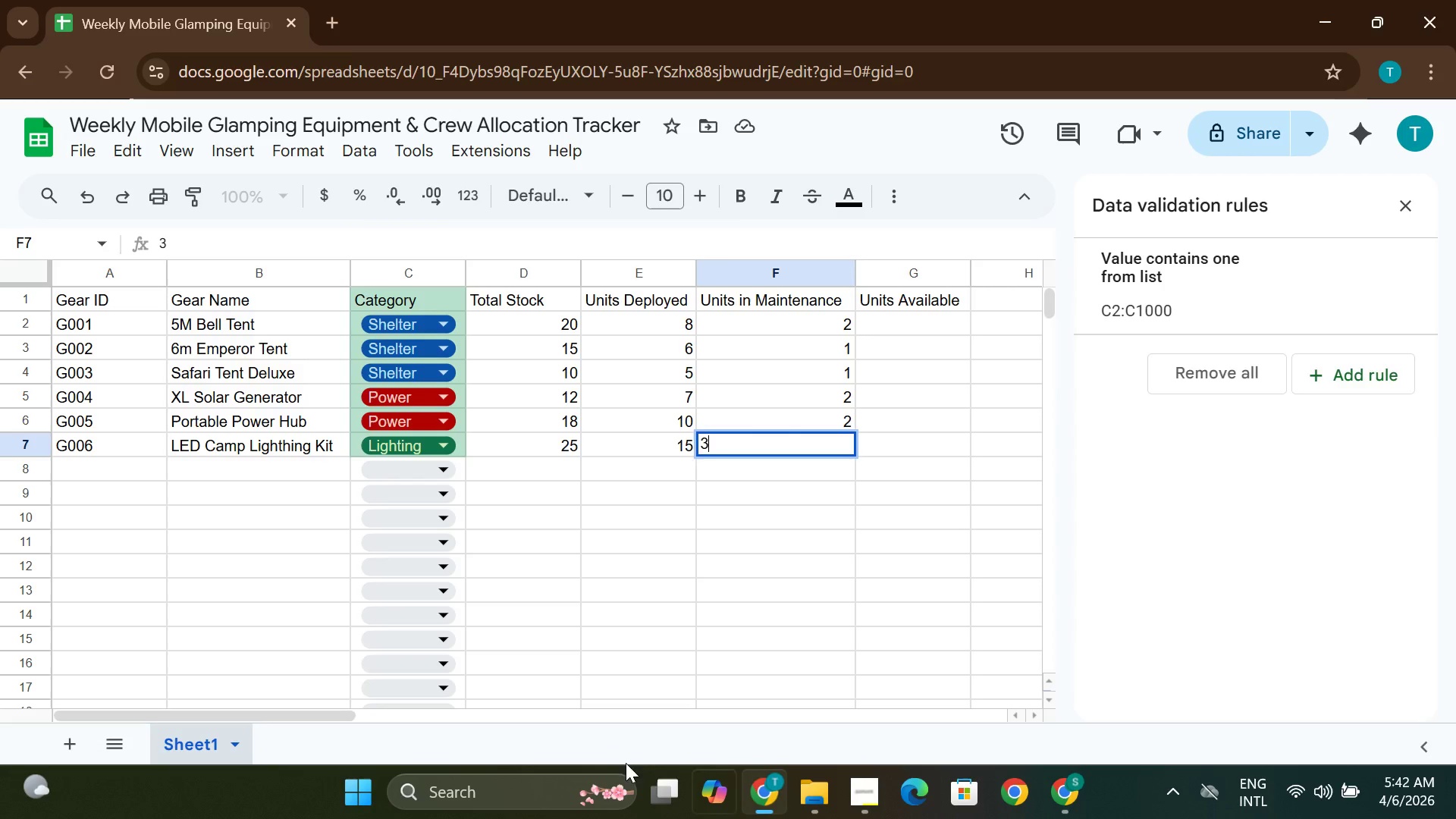 
left_click([187, 748])
 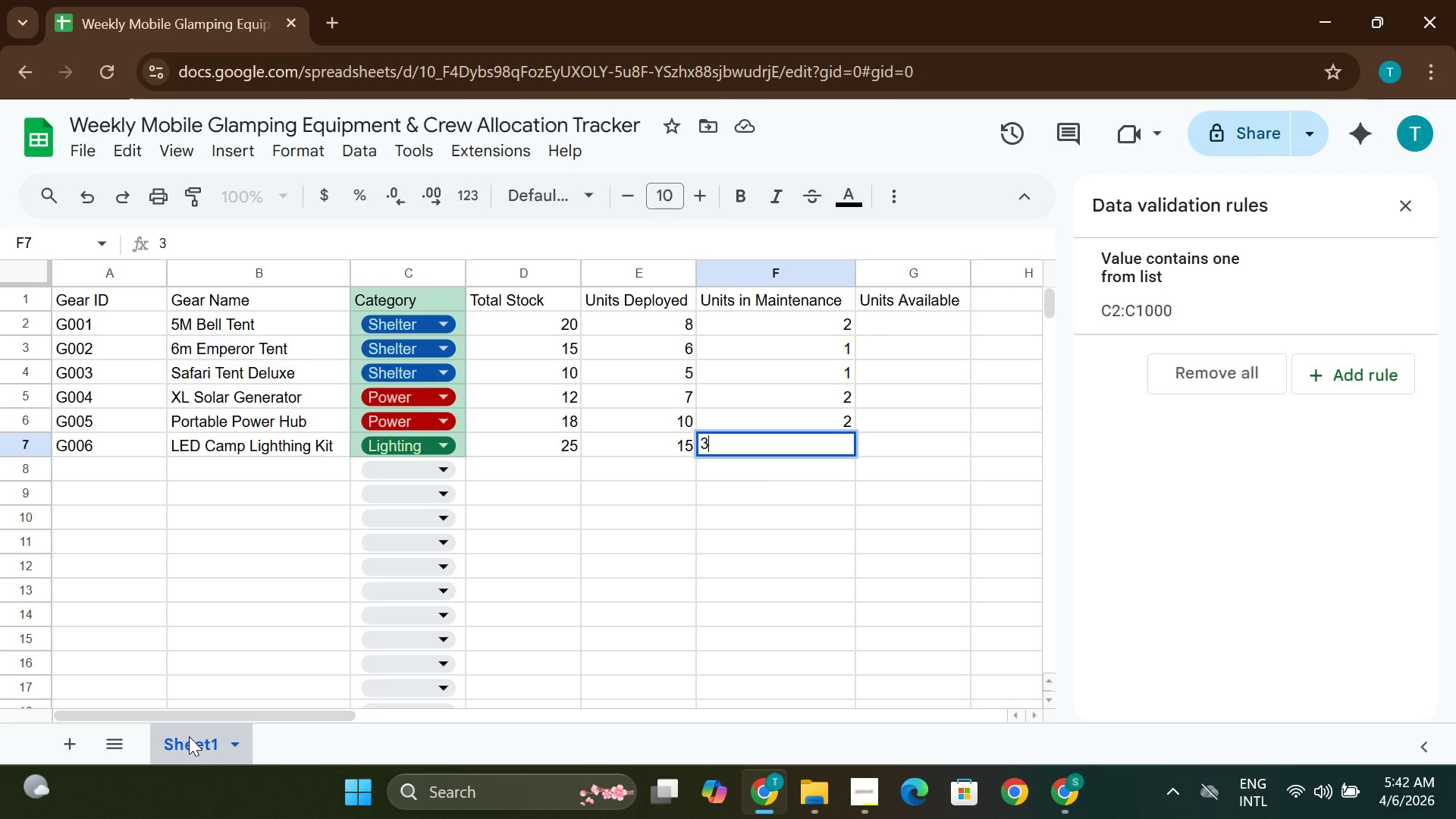 
double_click([189, 736])
 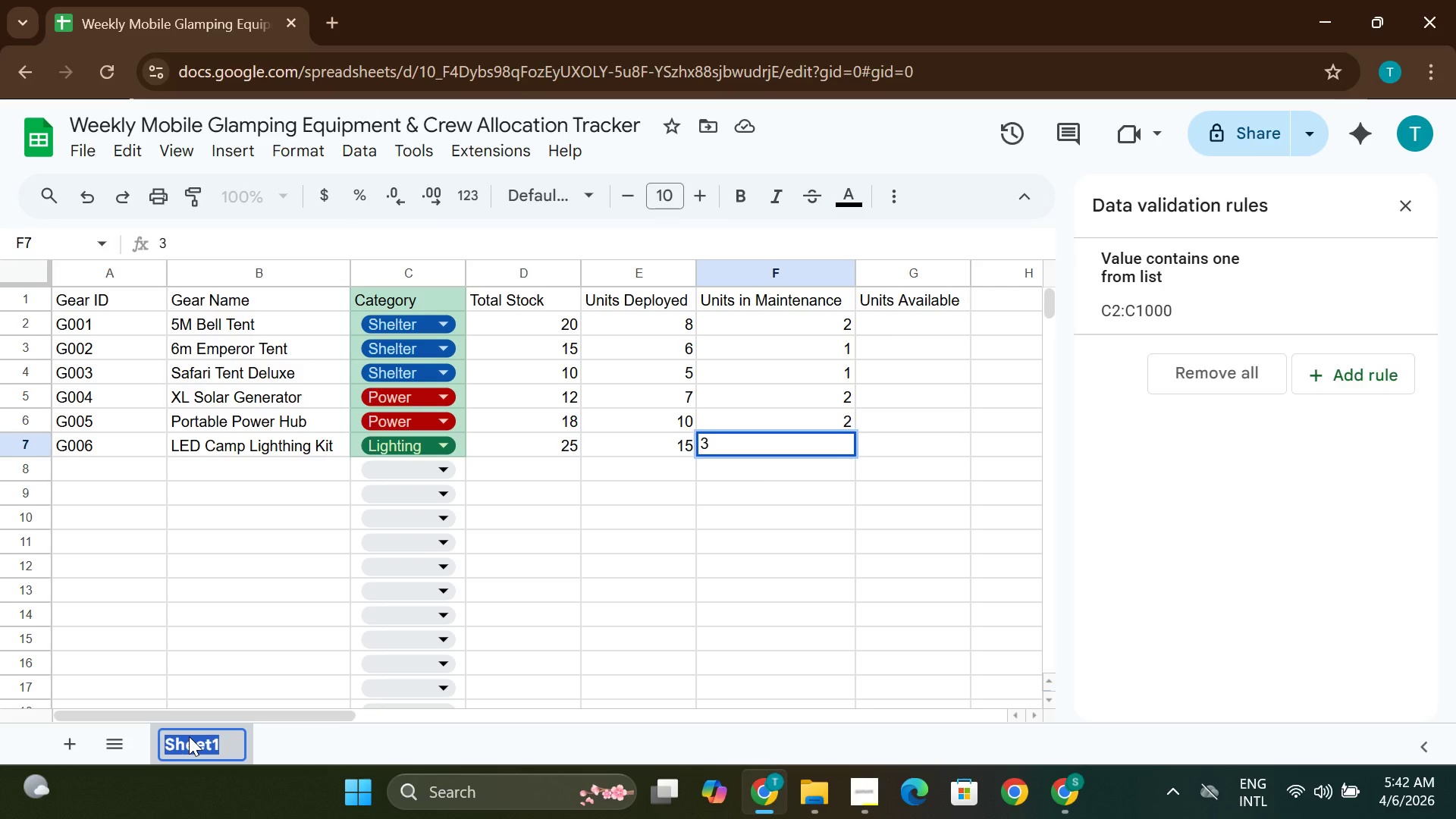 
key(Control+V)
 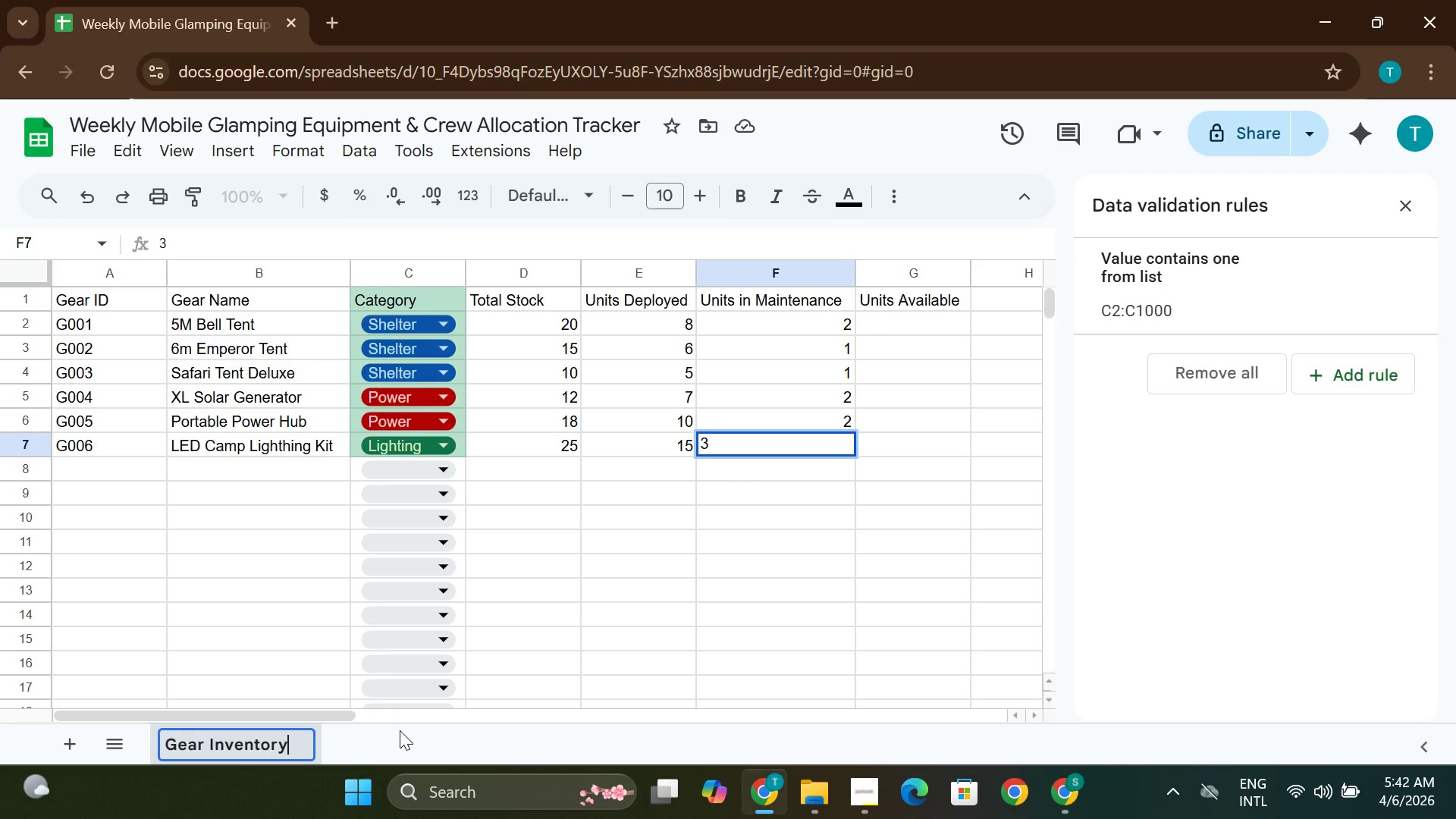 
left_click([406, 736])
 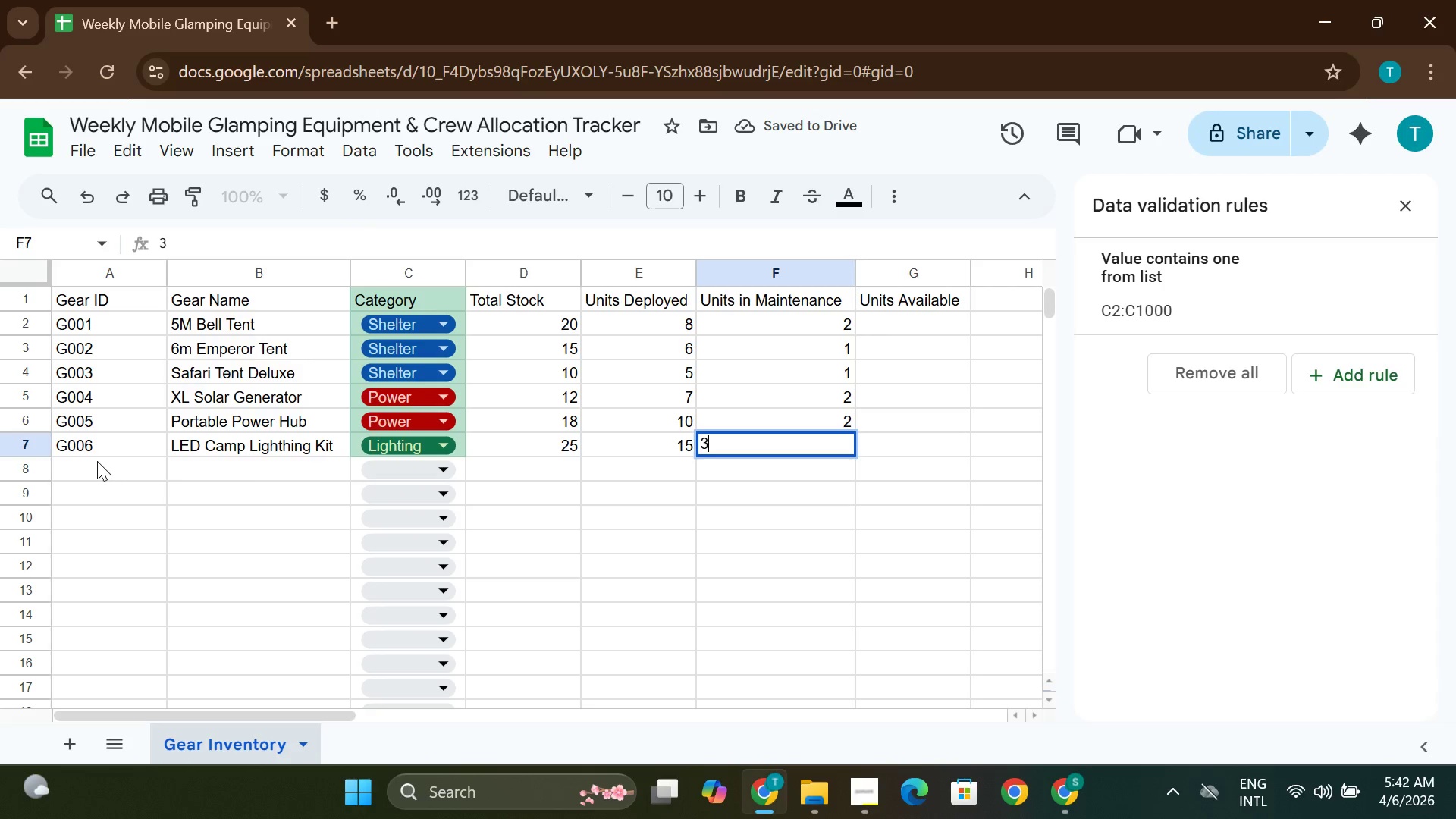 
double_click([101, 468])
 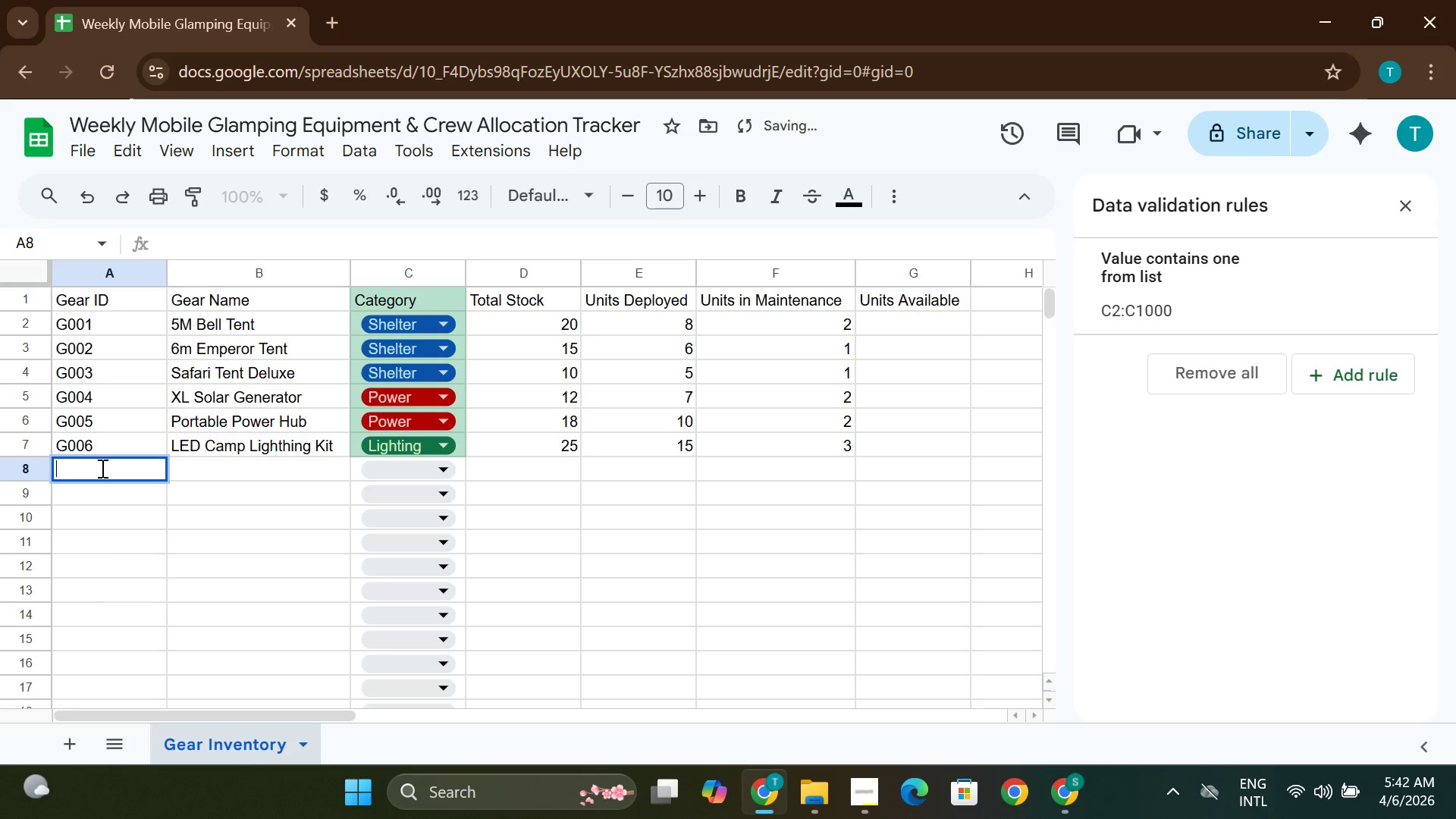 
type(G07)
key(Tab)
type(Outdor Heater Pro)
 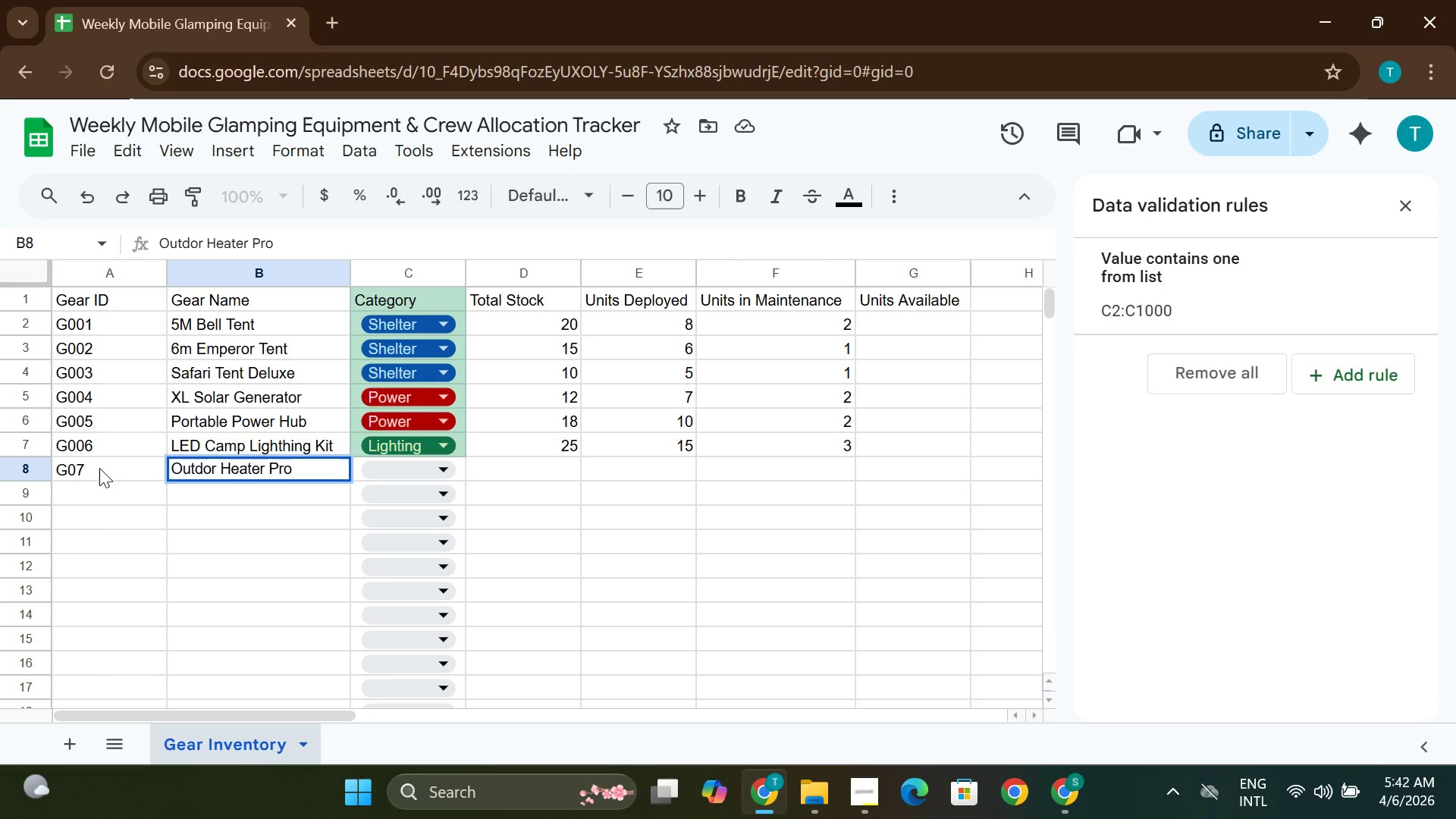 
left_click([394, 479])
 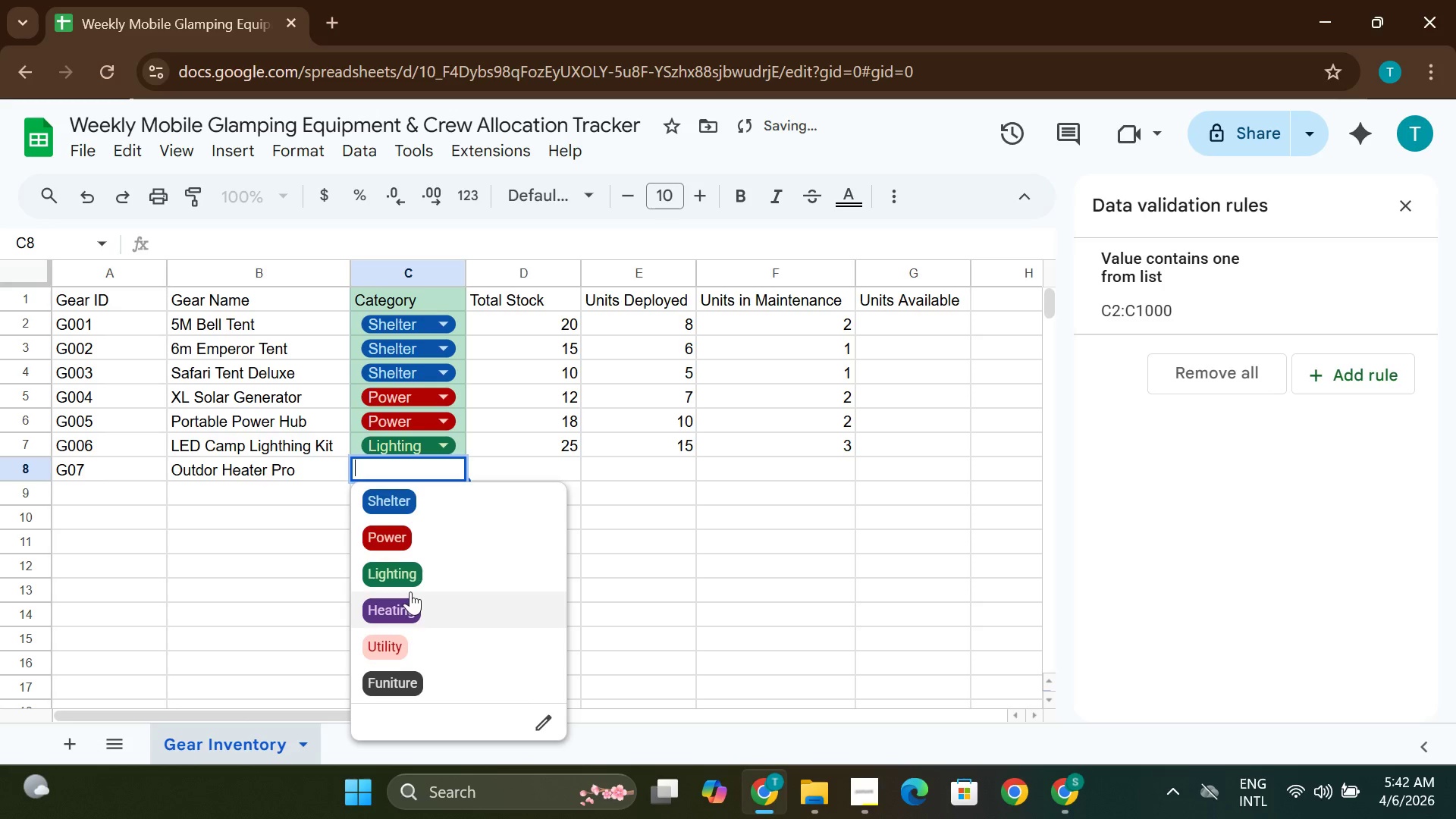 
left_click([413, 603])
 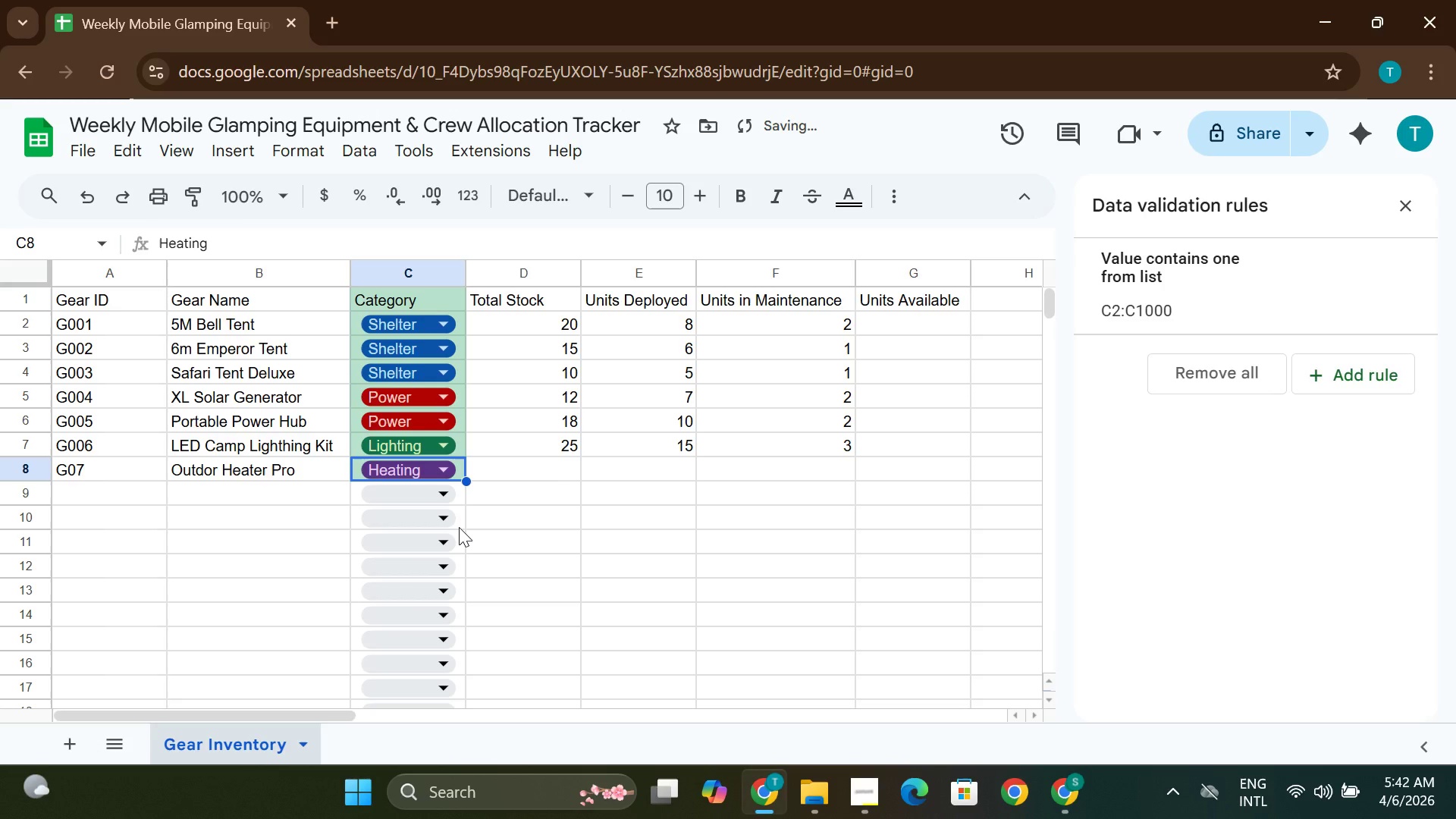 
key(Tab)
type(14)
key(Tab)
type(9)
key(Tab)
type(2)
 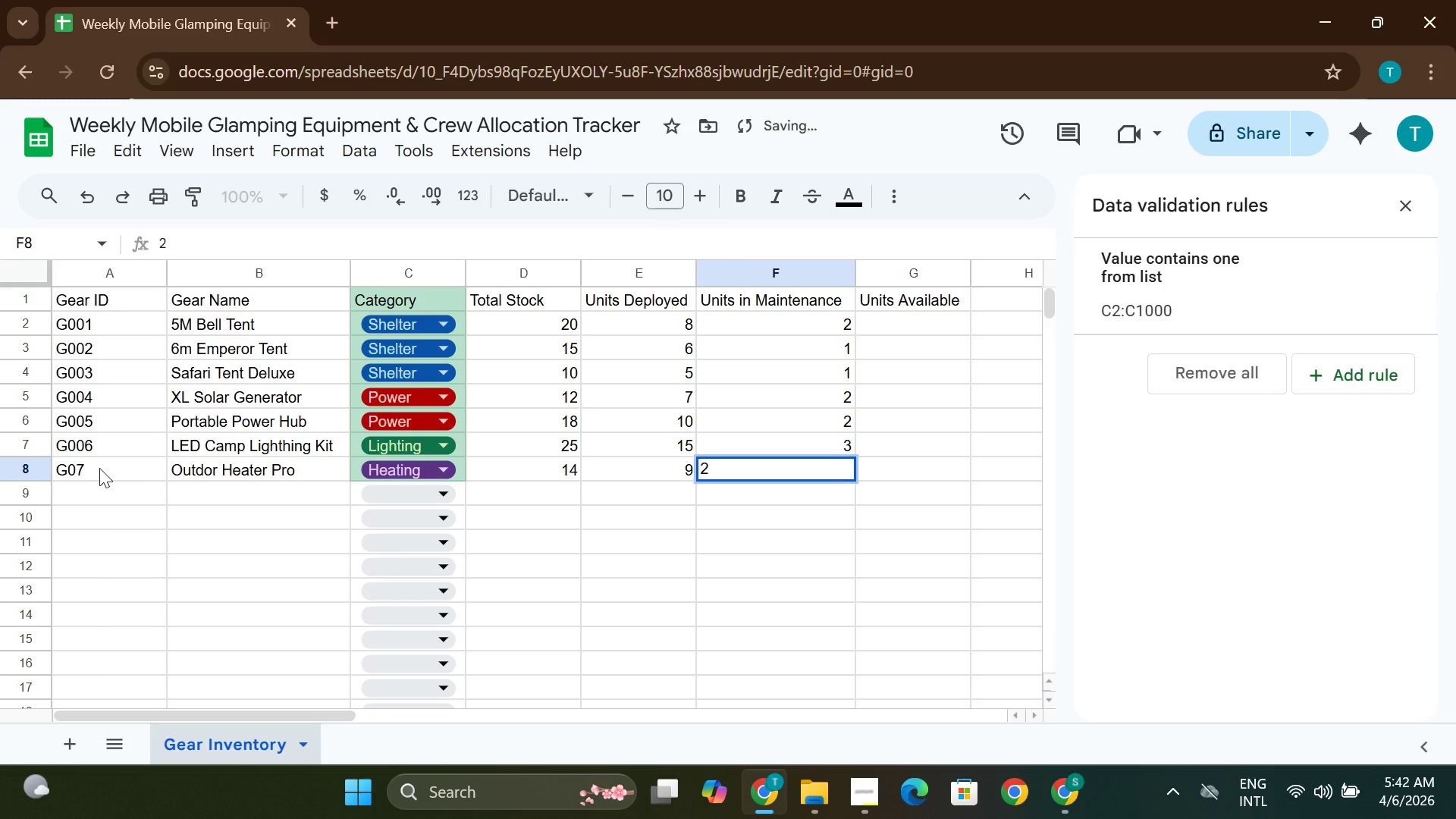 
double_click([77, 469])
 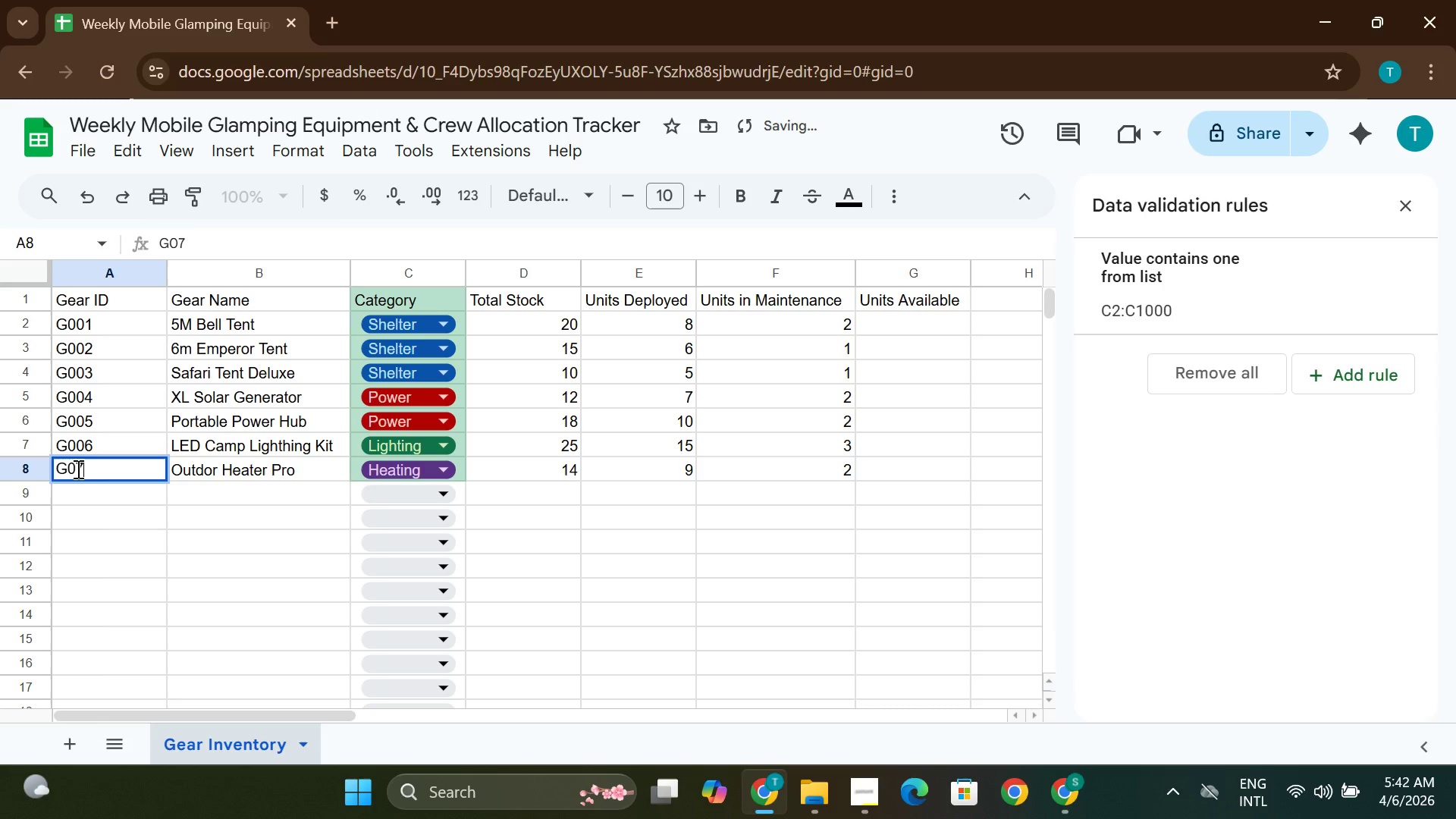 
key(0)
 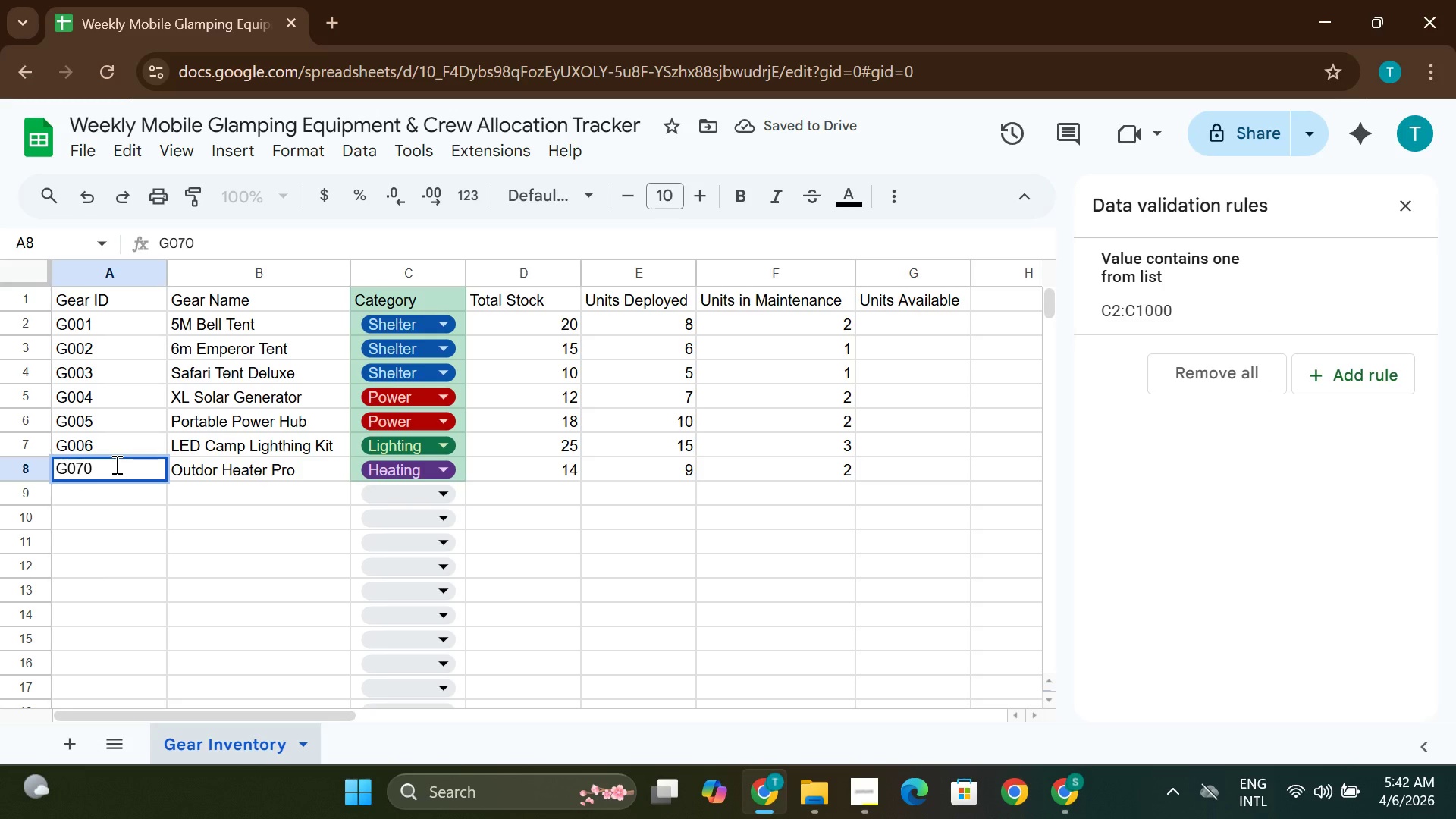 
key(Backspace)
 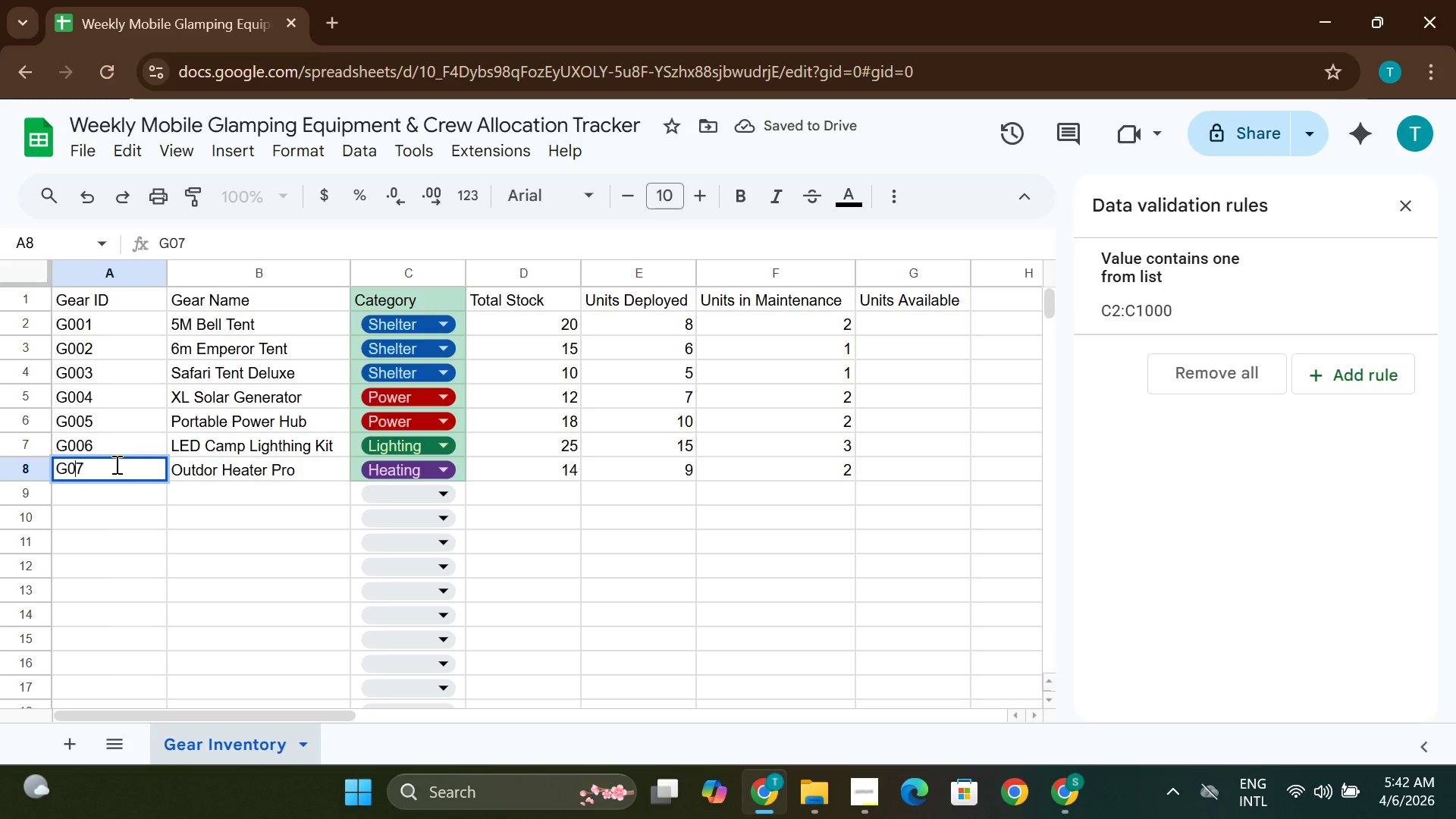 
key(ArrowLeft)
 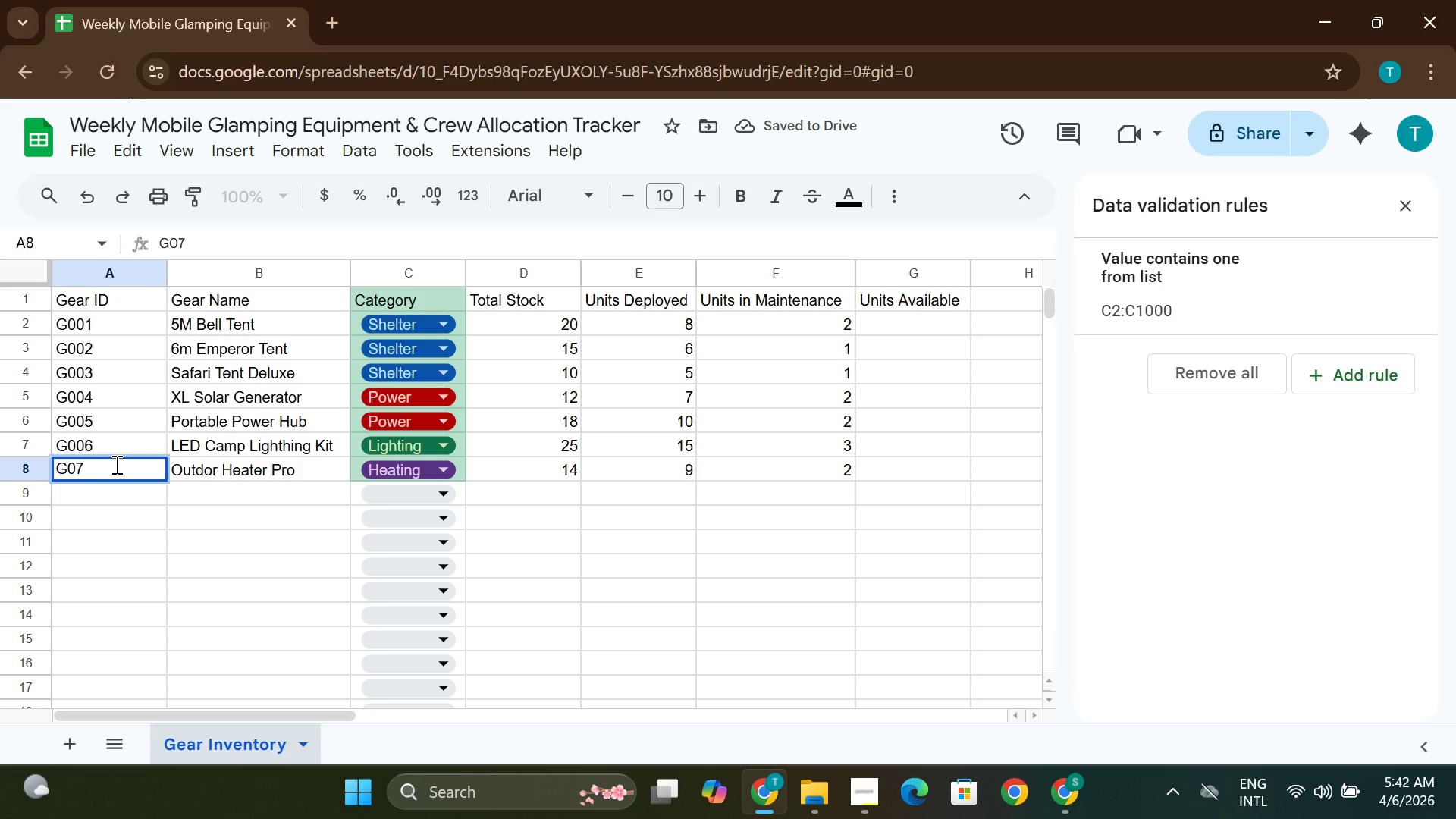 
key(0)
 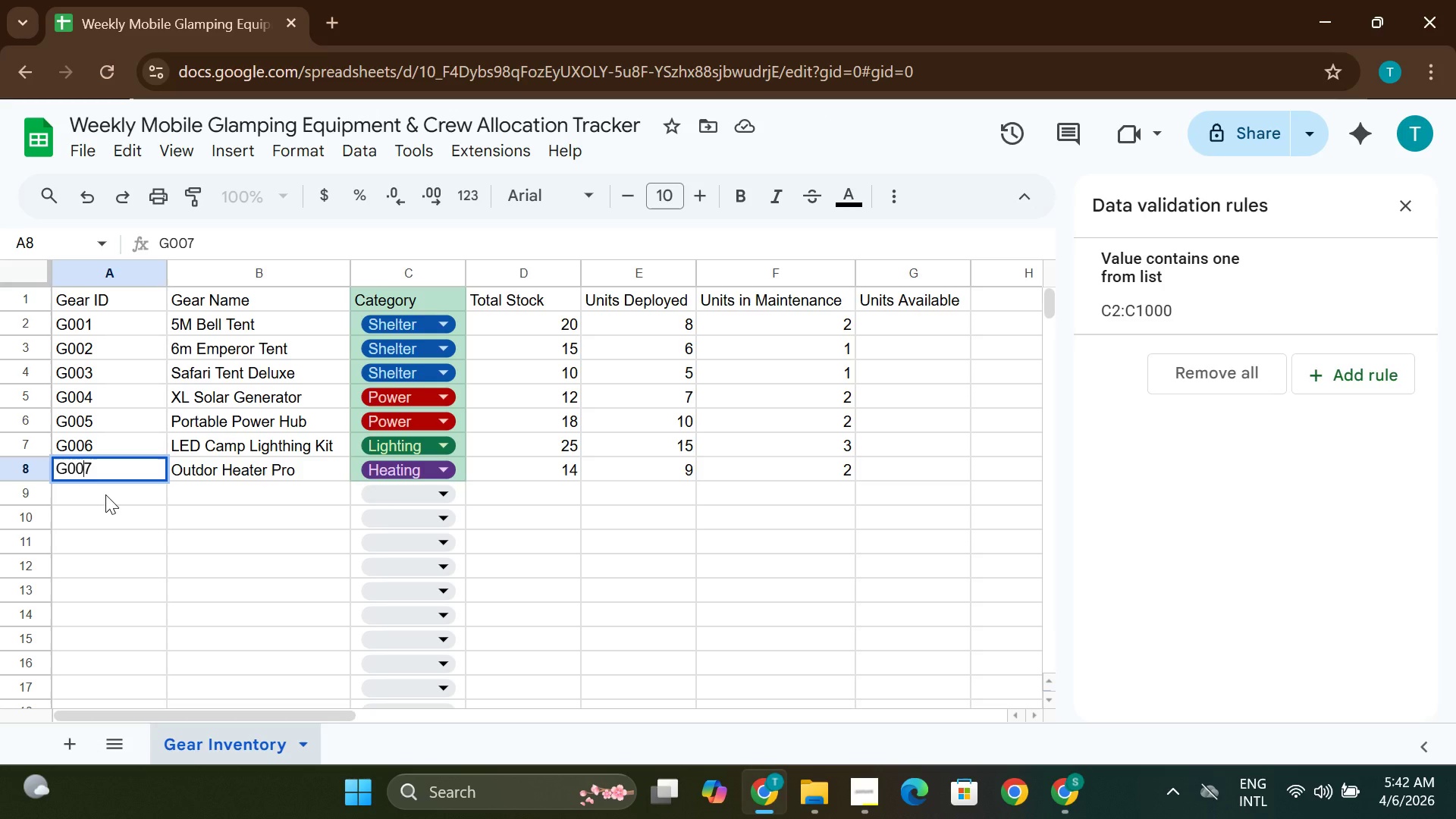 
double_click([105, 494])
 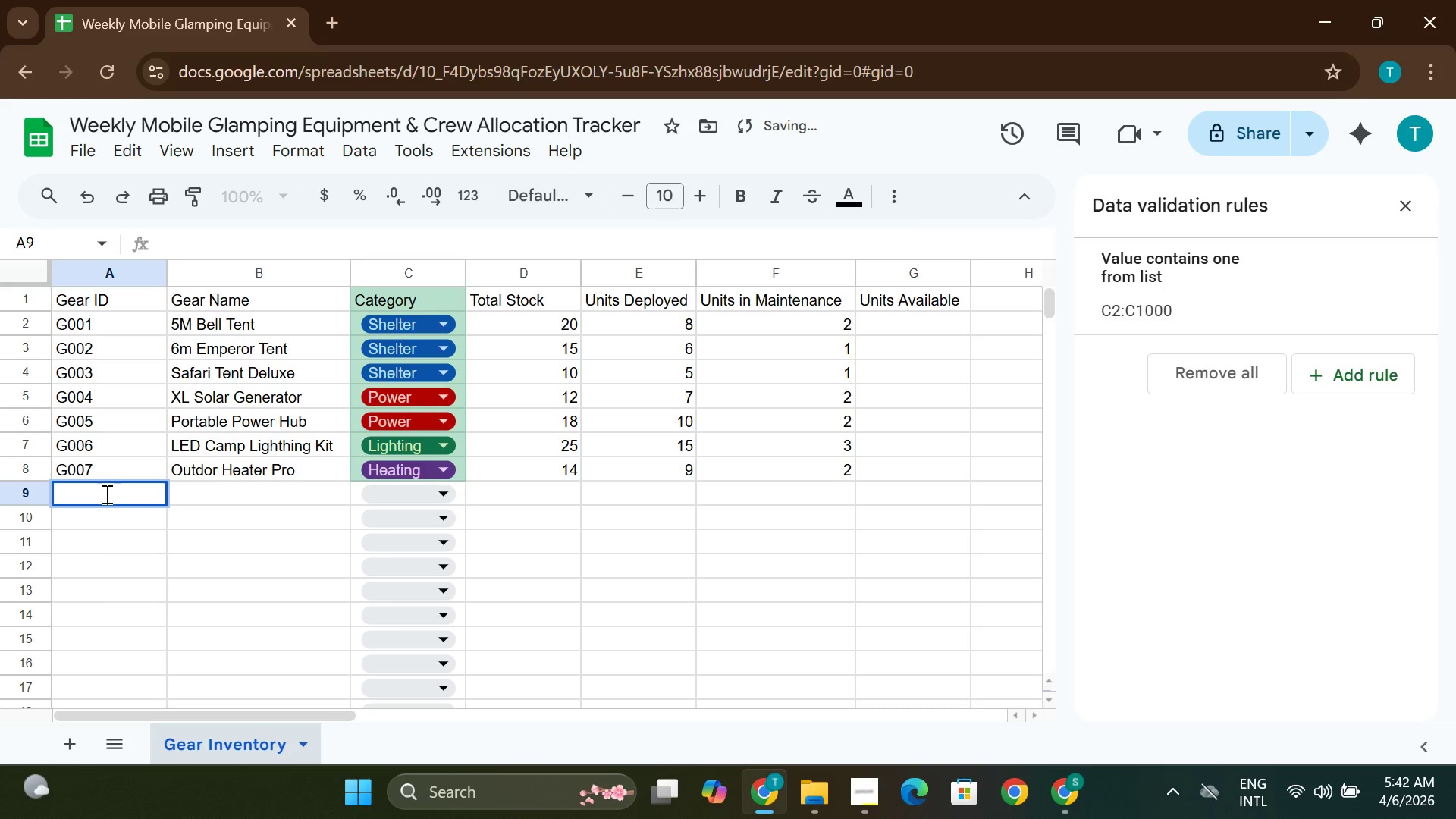 
key(Shift+G)
 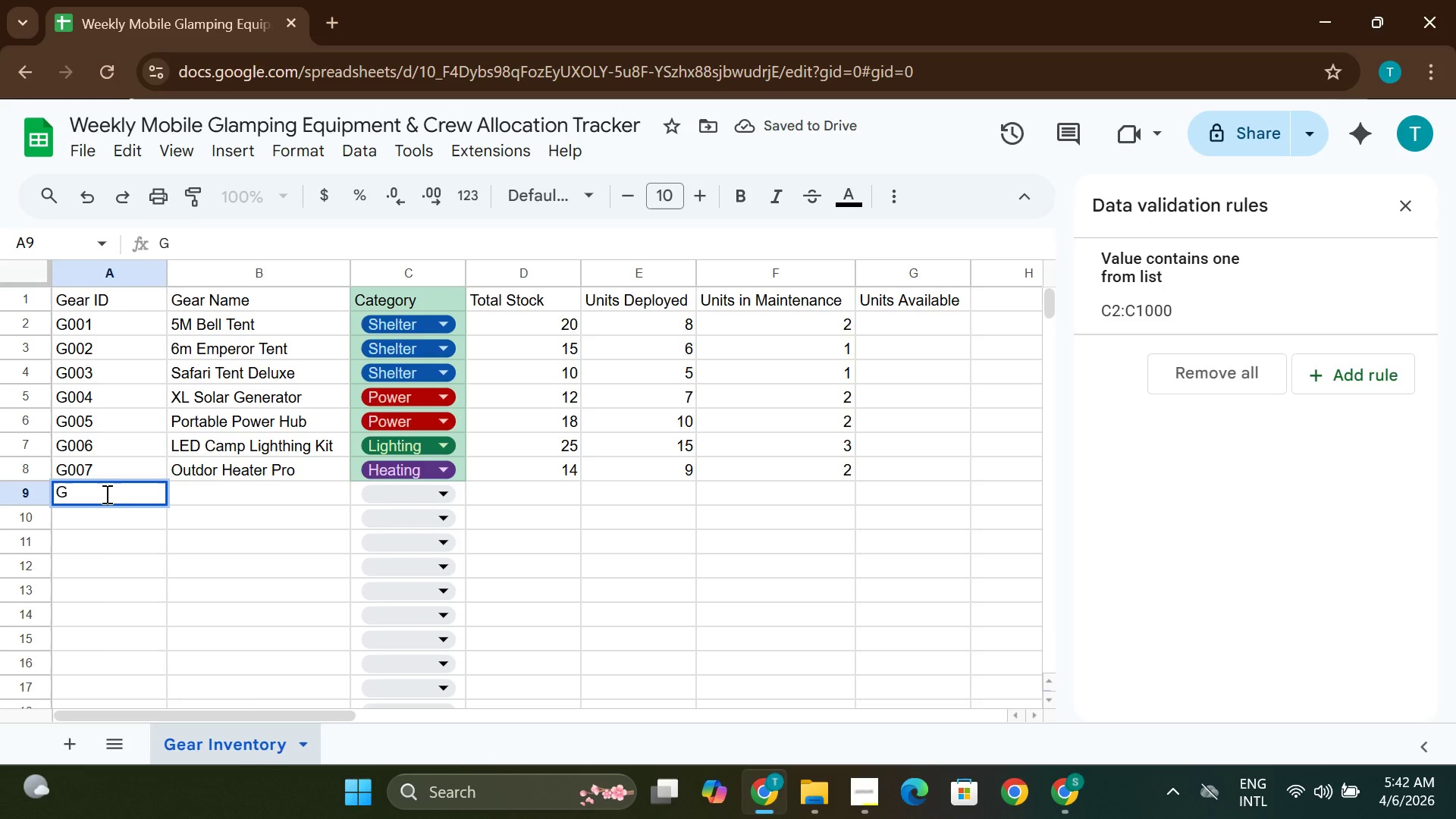 
type(009)
key(Tab)
type(Cast Iron Fire Pit)
 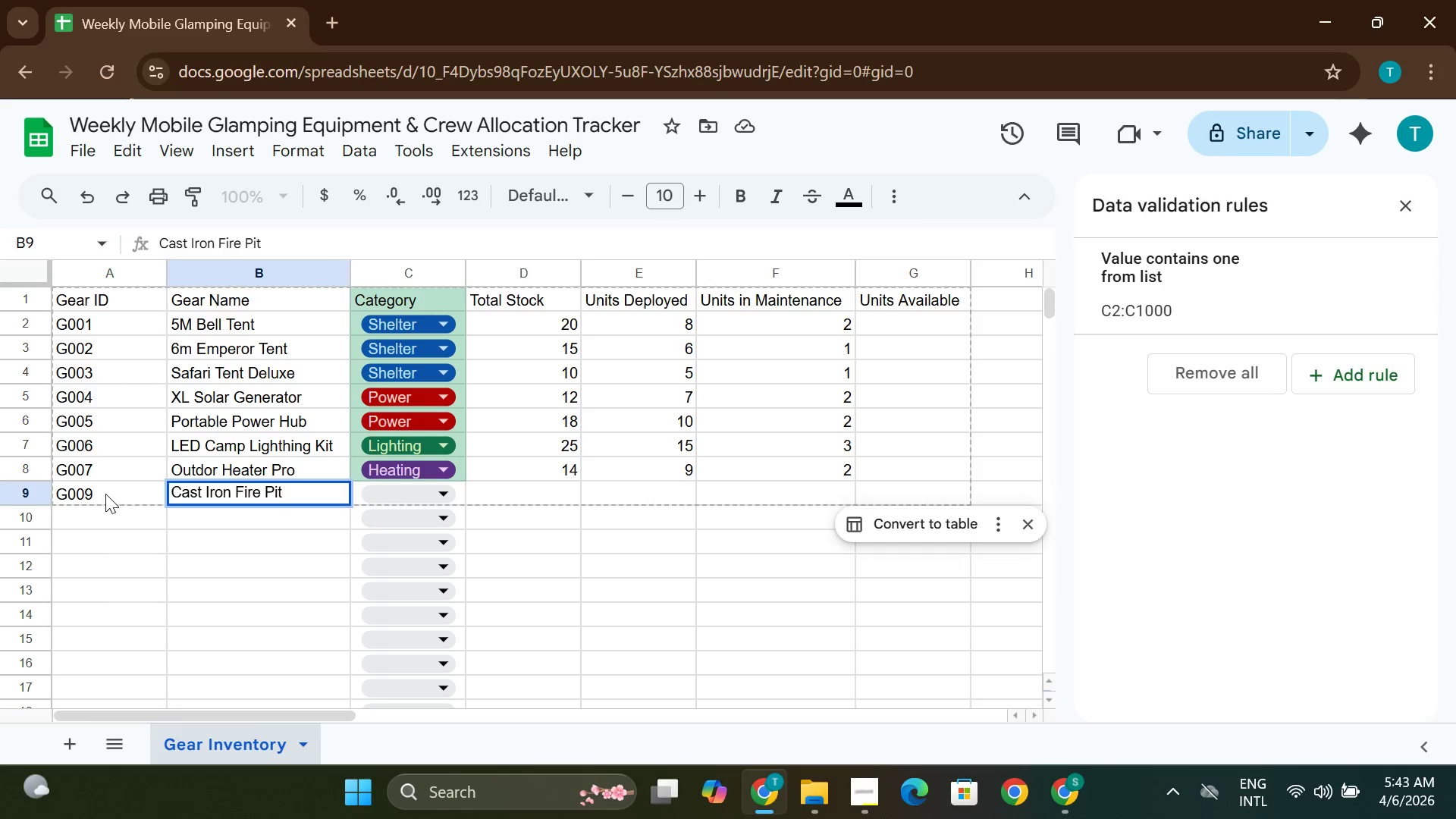 
left_click([389, 488])
 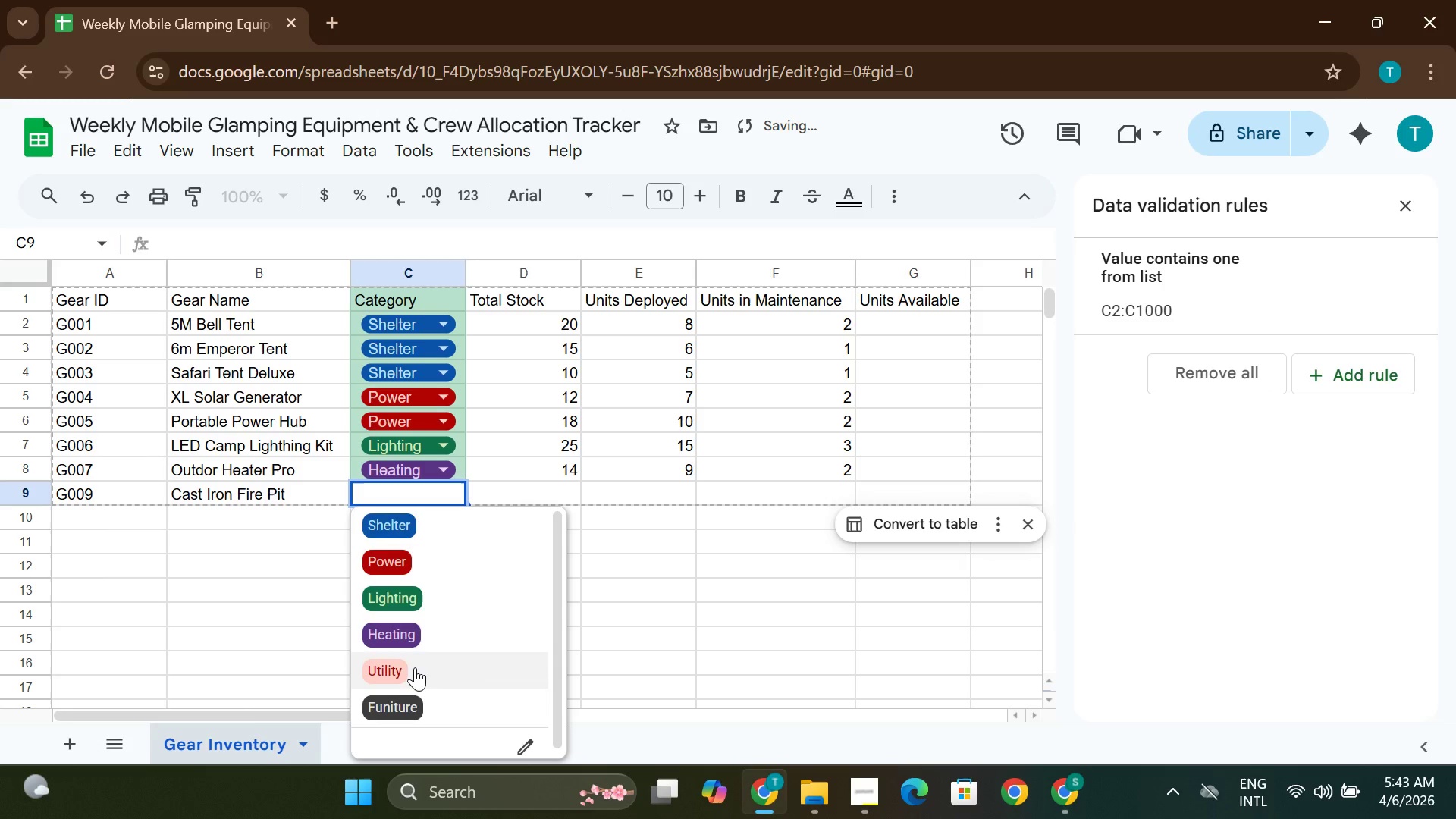 
left_click([410, 664])
 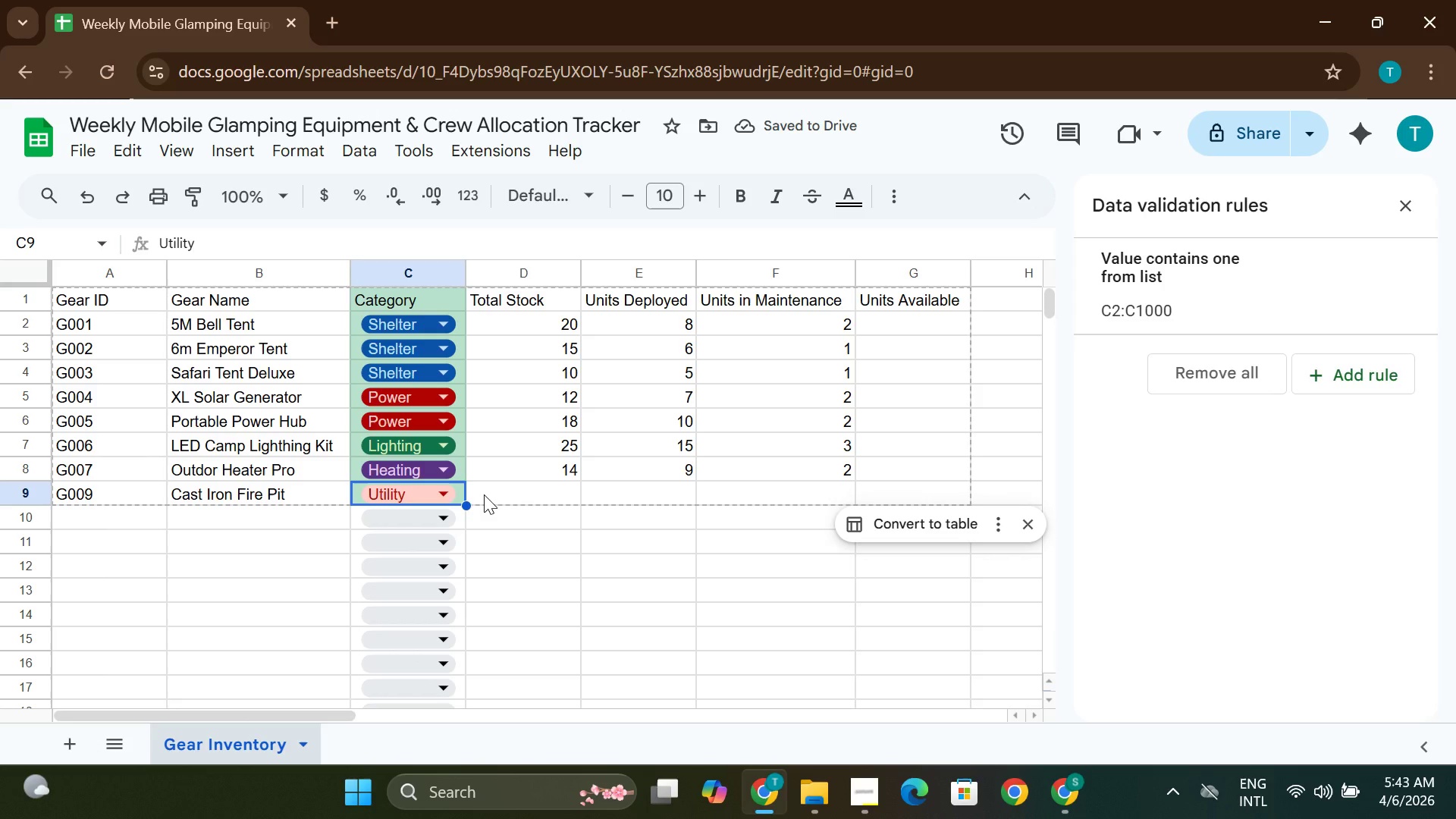 
double_click([484, 494])
 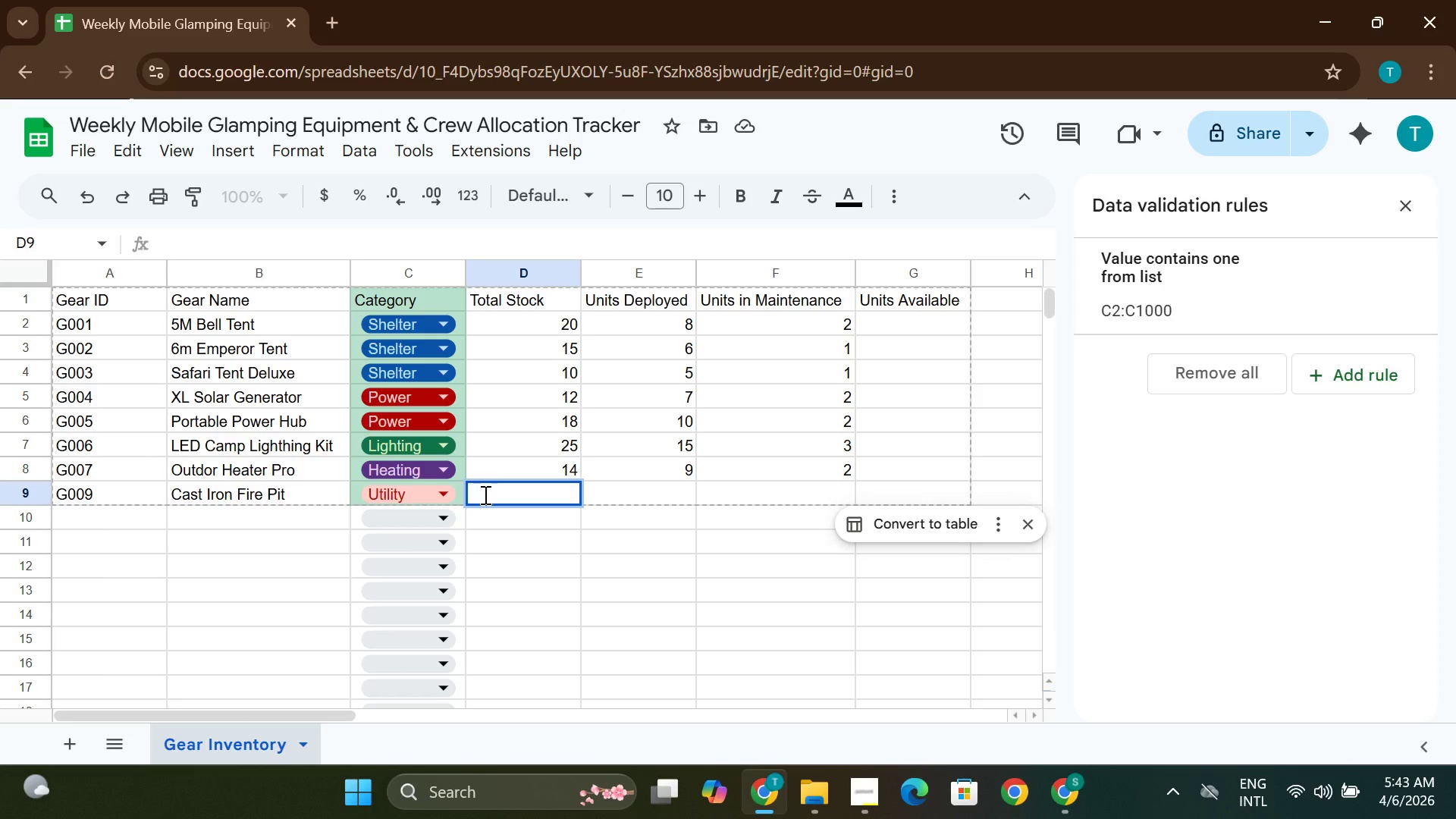 
type(10)
key(Tab)
type(4)
key(Tab)
type(1)
 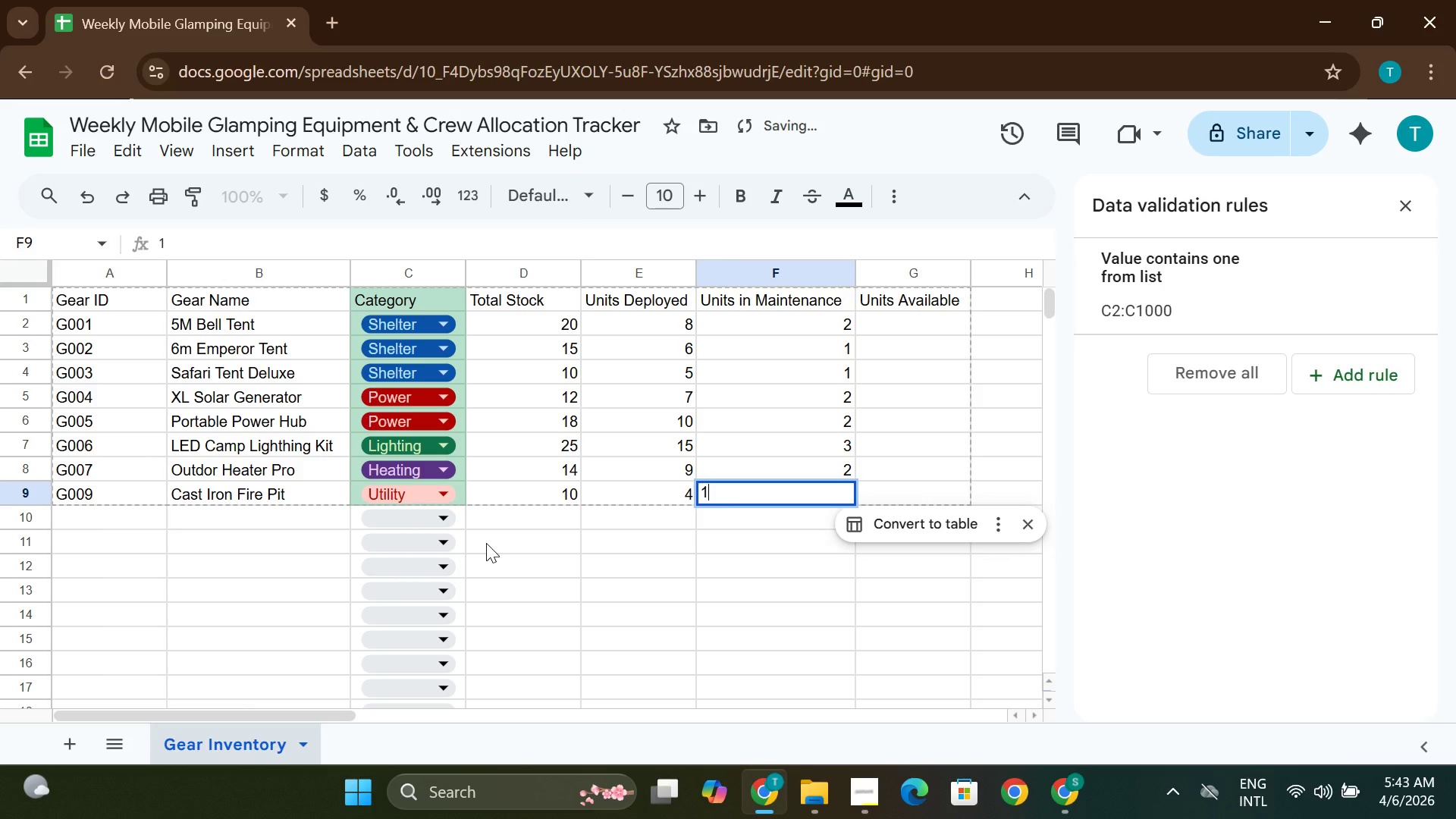 
left_click([563, 539])
 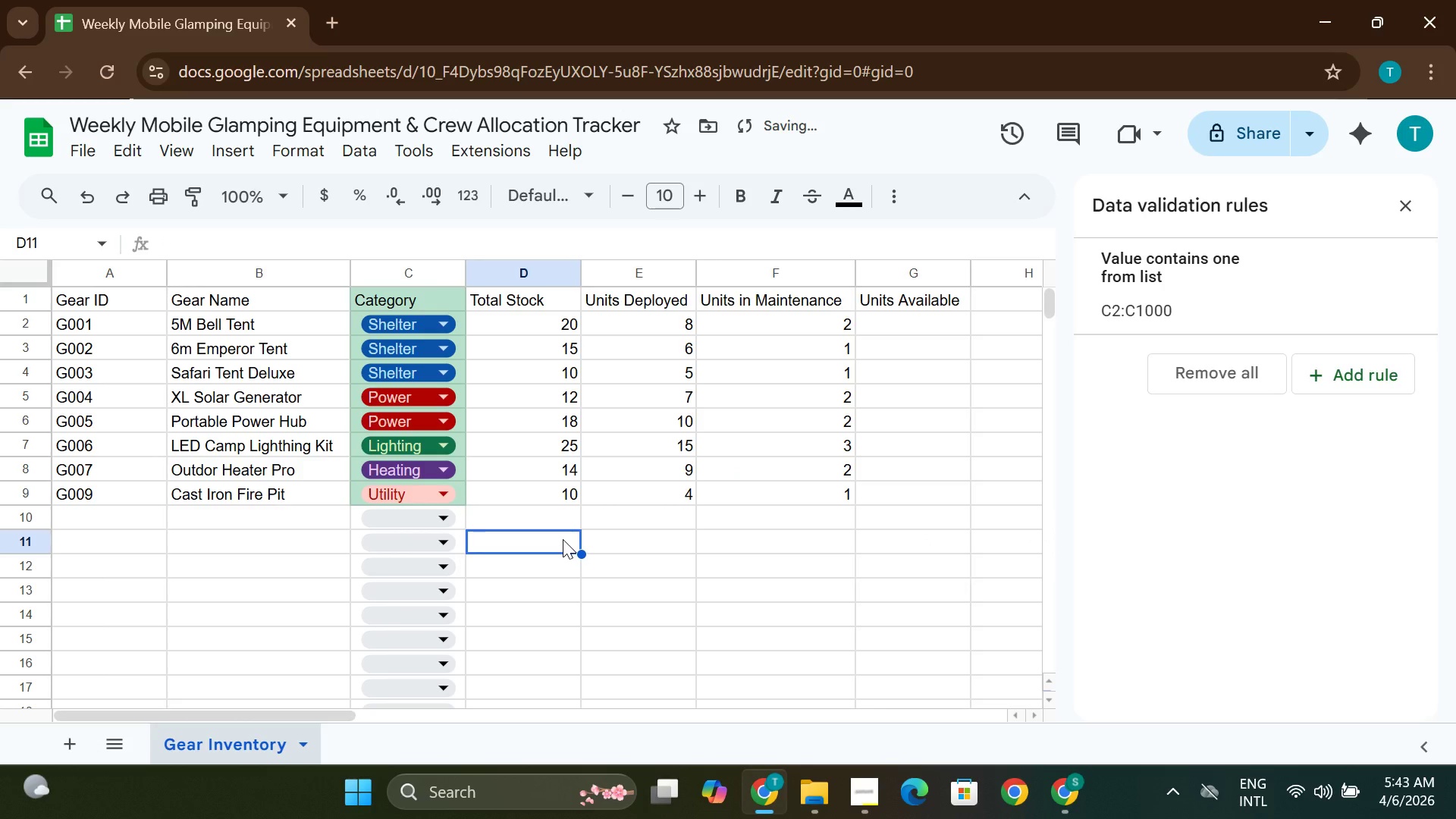 
wait(9.89)
 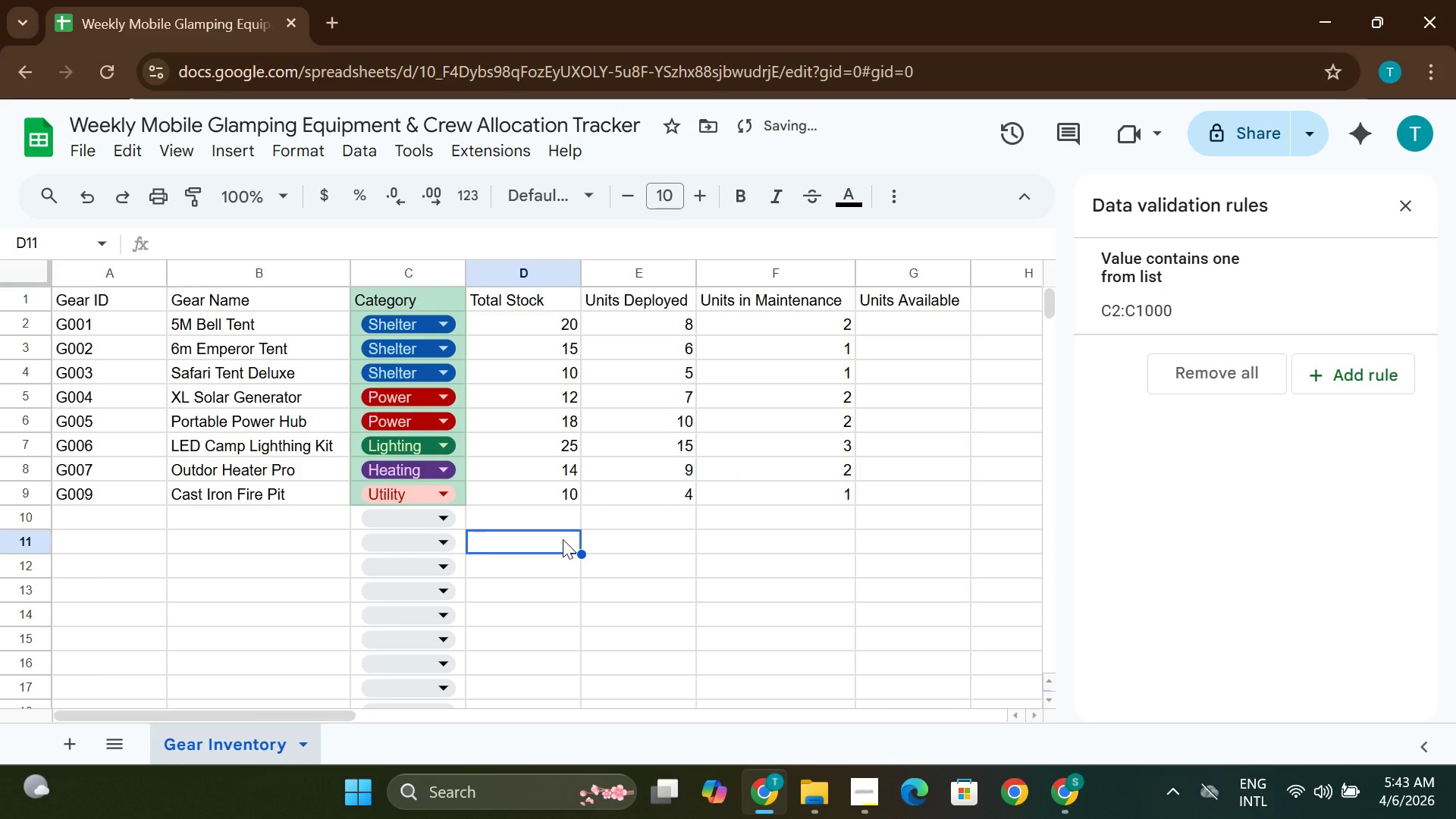 
left_click([86, 510])
 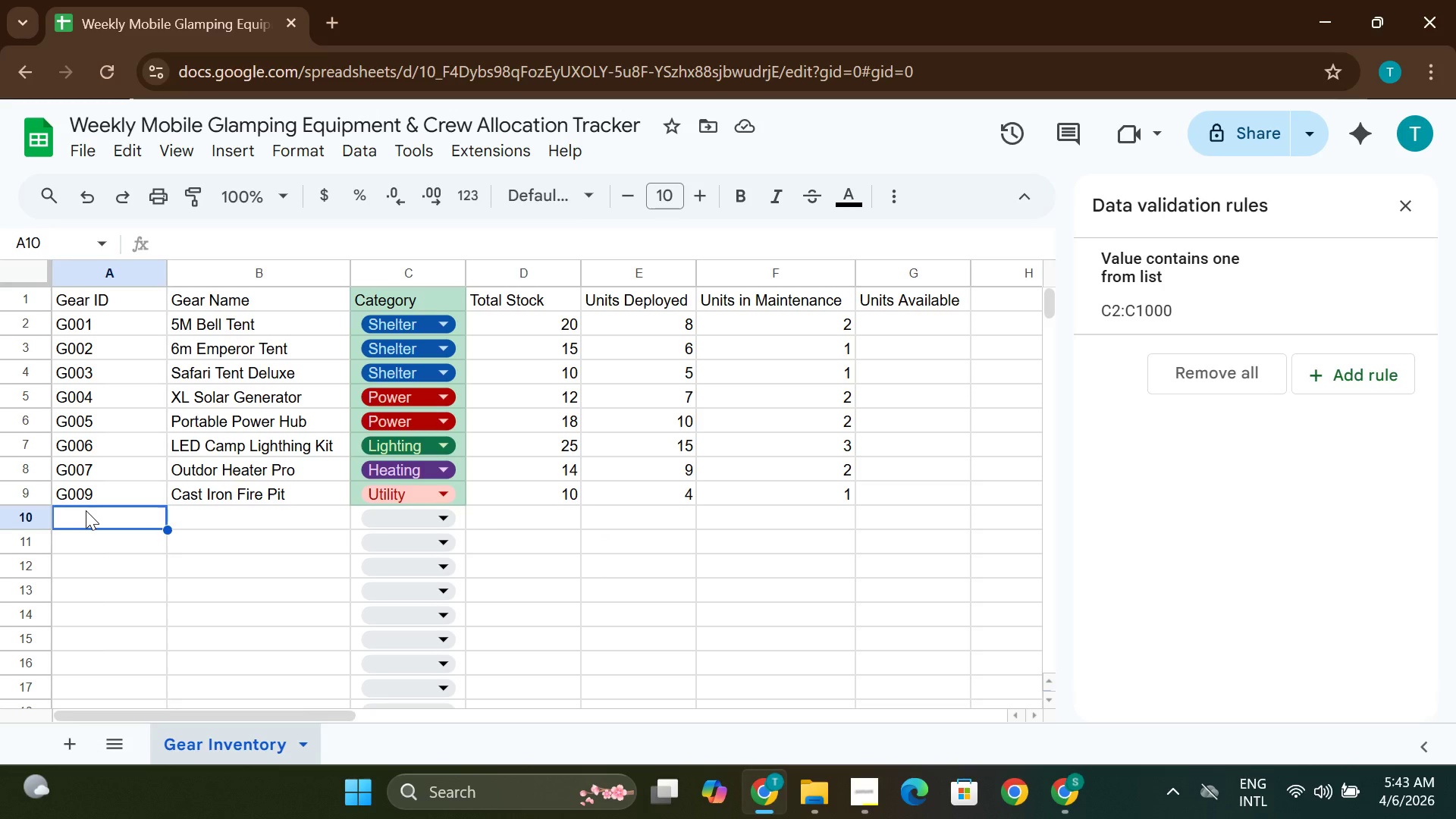 
double_click([86, 510])
 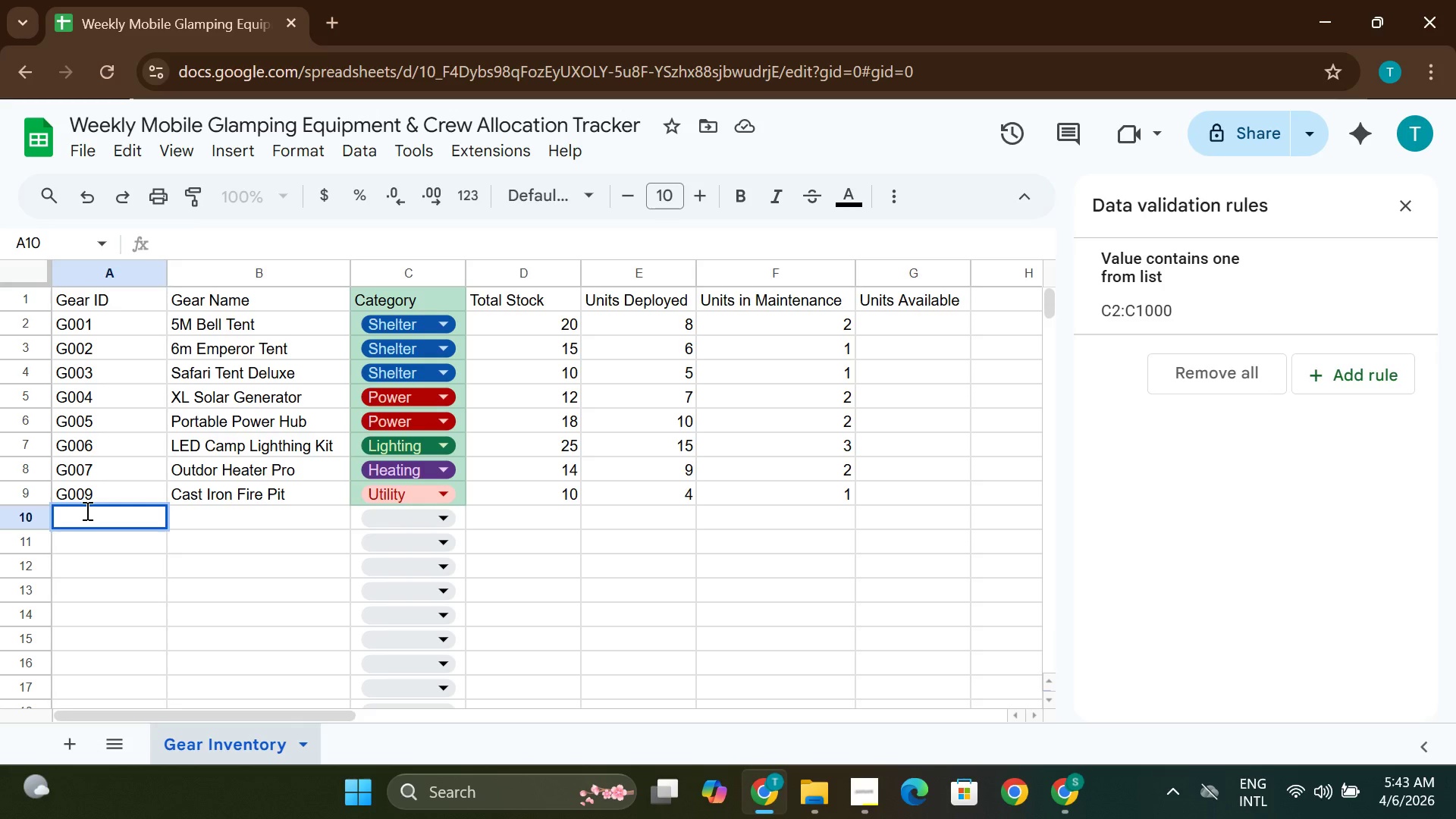 
type(G010)
 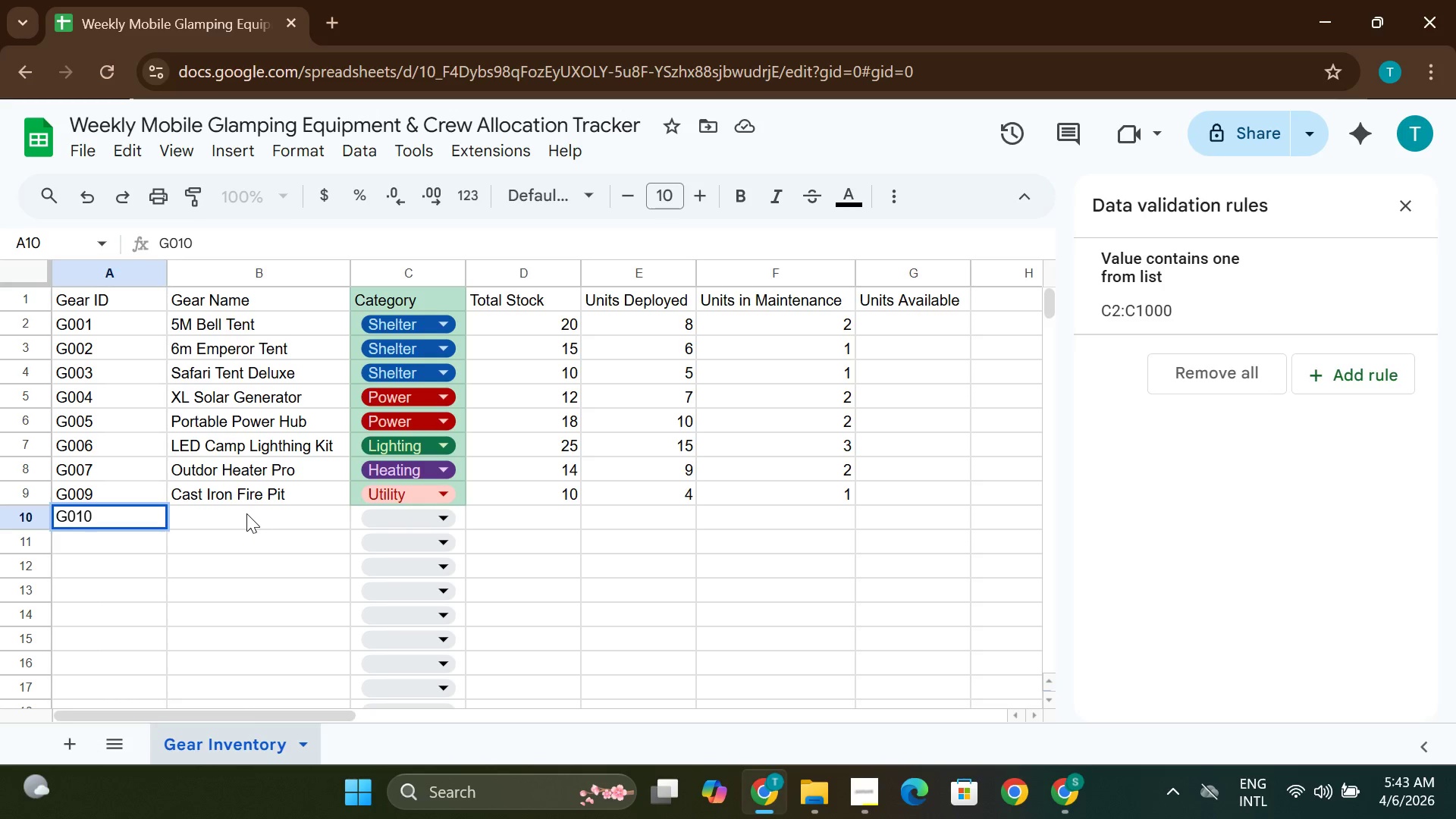 
wait(7.62)
 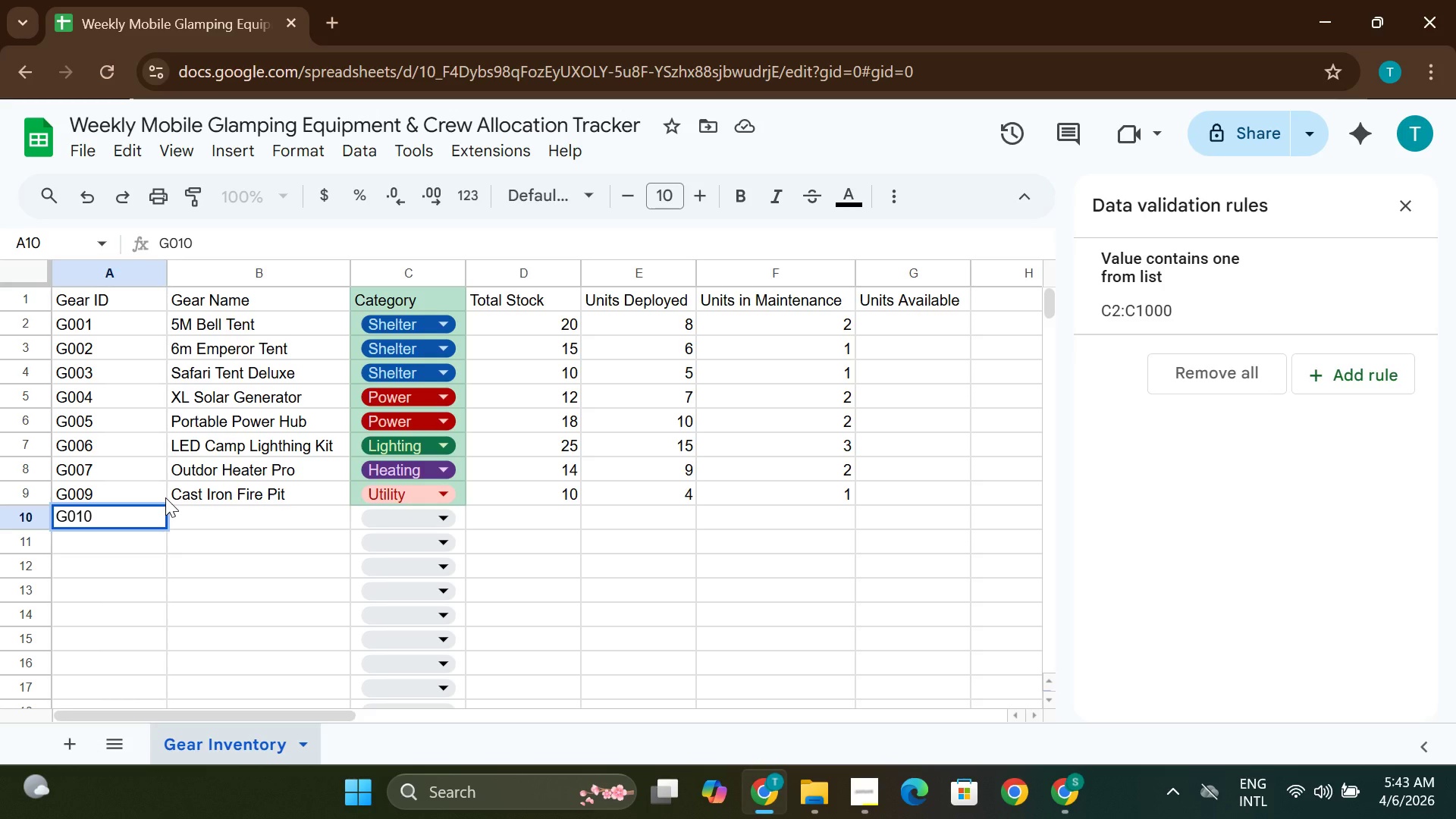 
double_click([246, 513])
 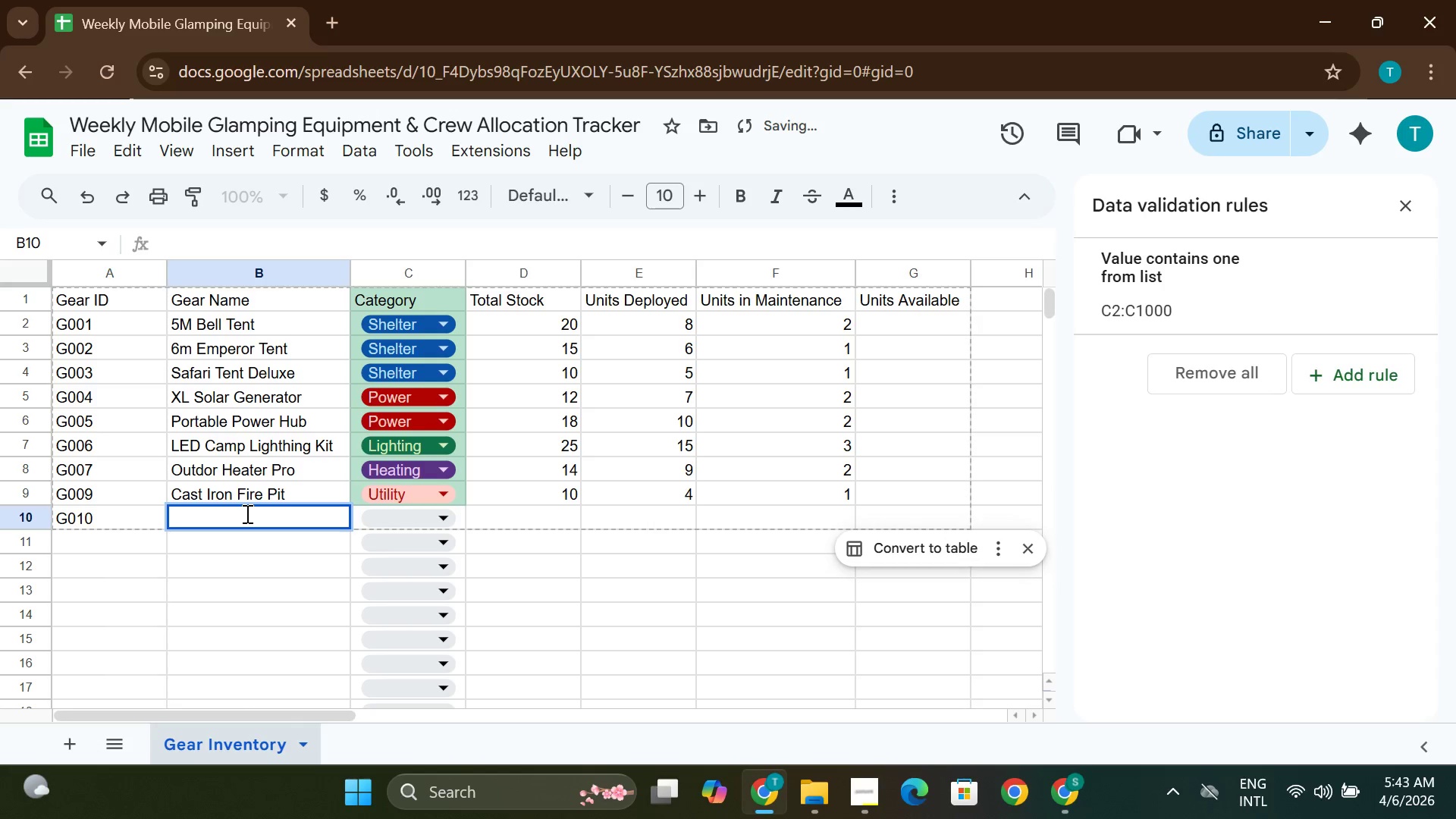 
type(Folding Dining Table)
key(Tab)
 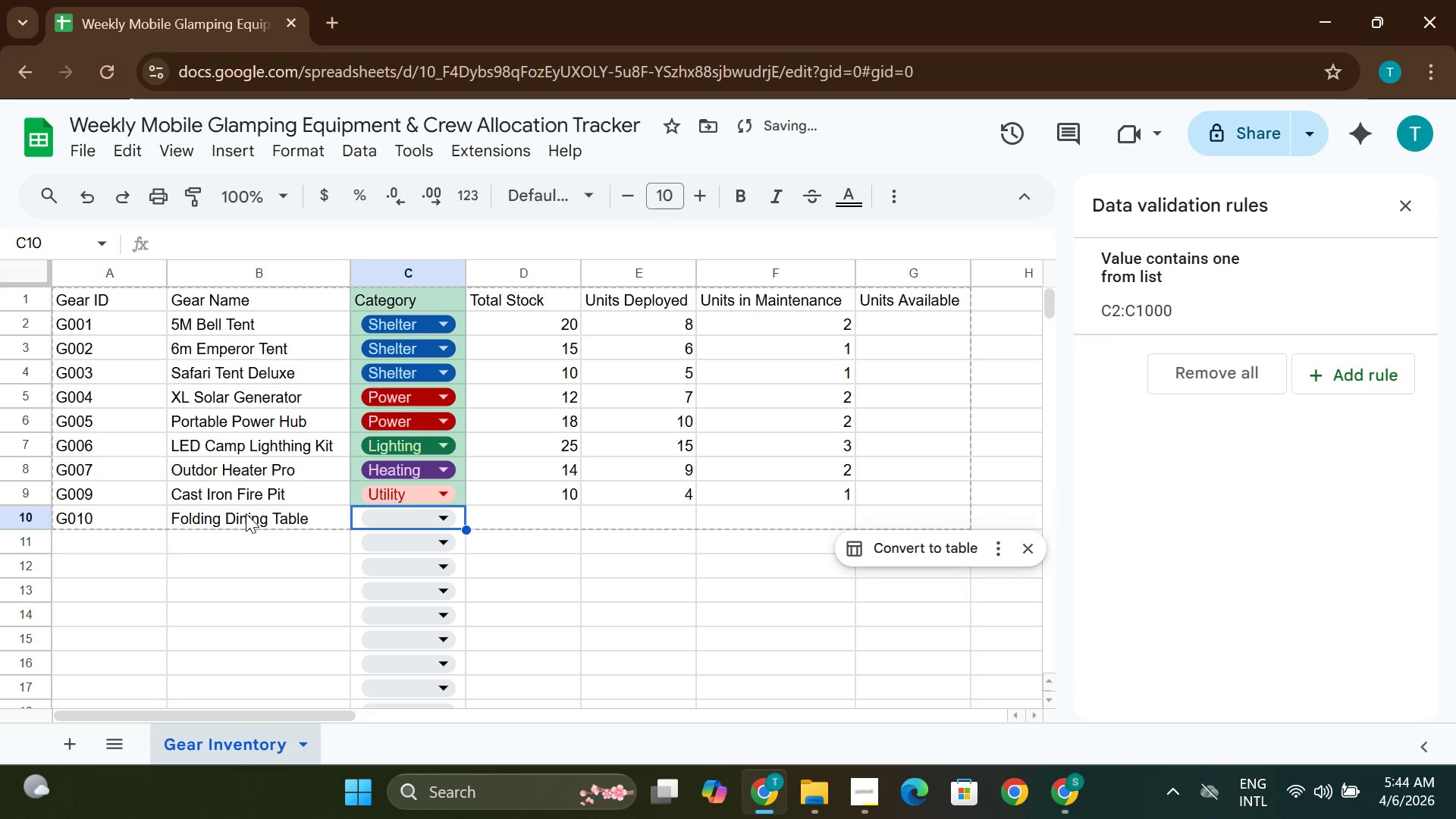 
key(ArrowDown)
 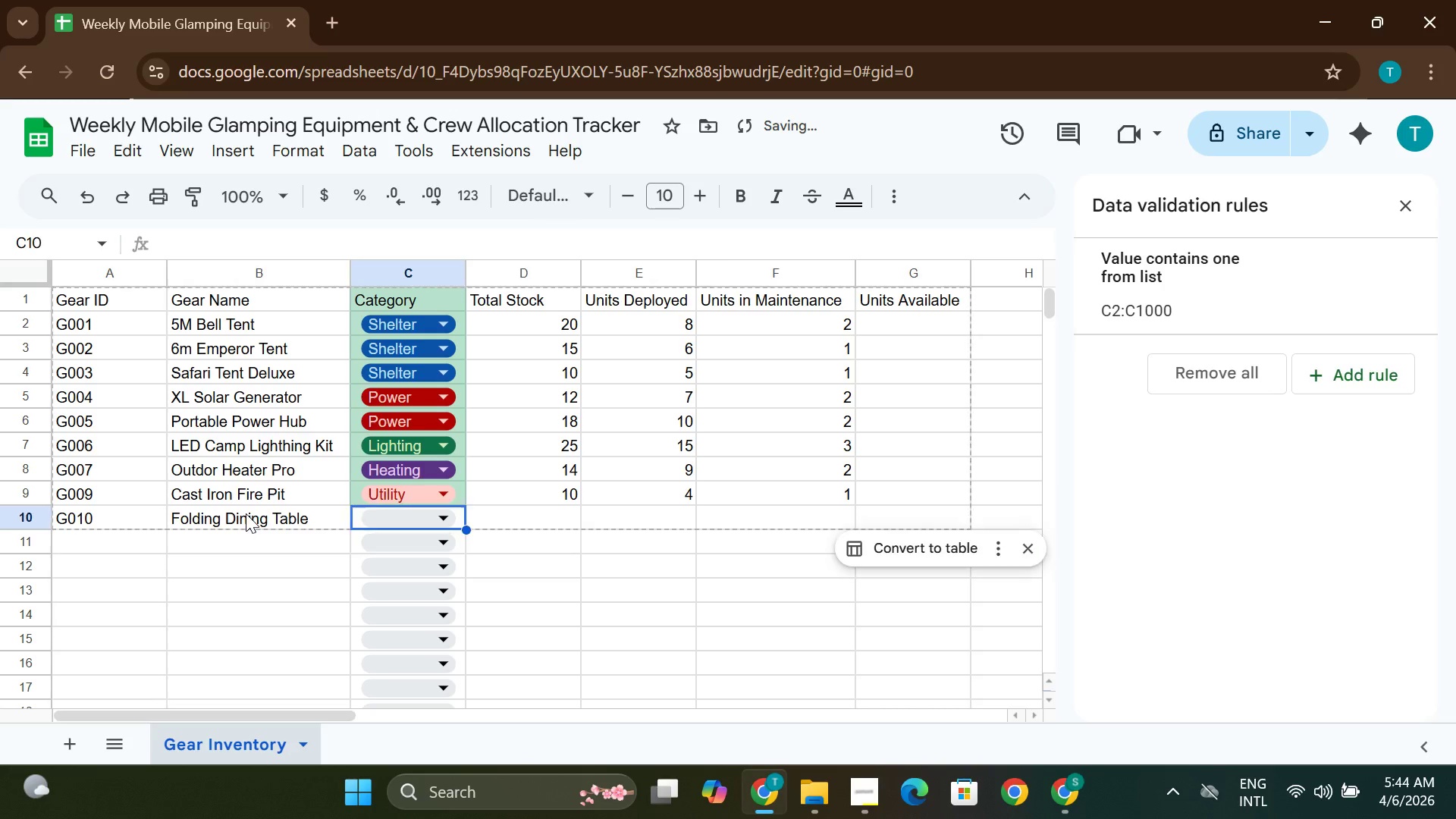 
key(ArrowUp)
 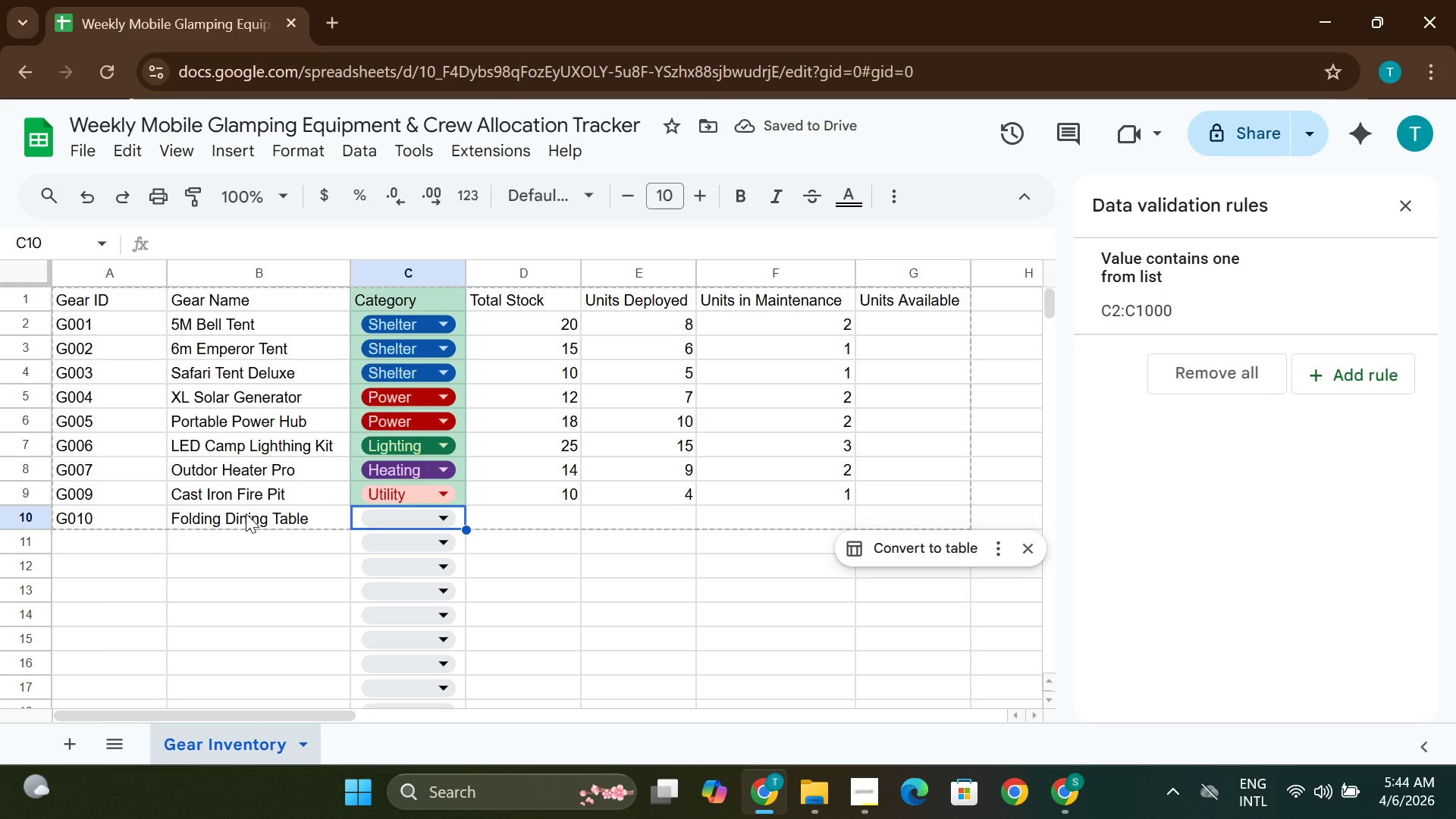 
key(Enter)
 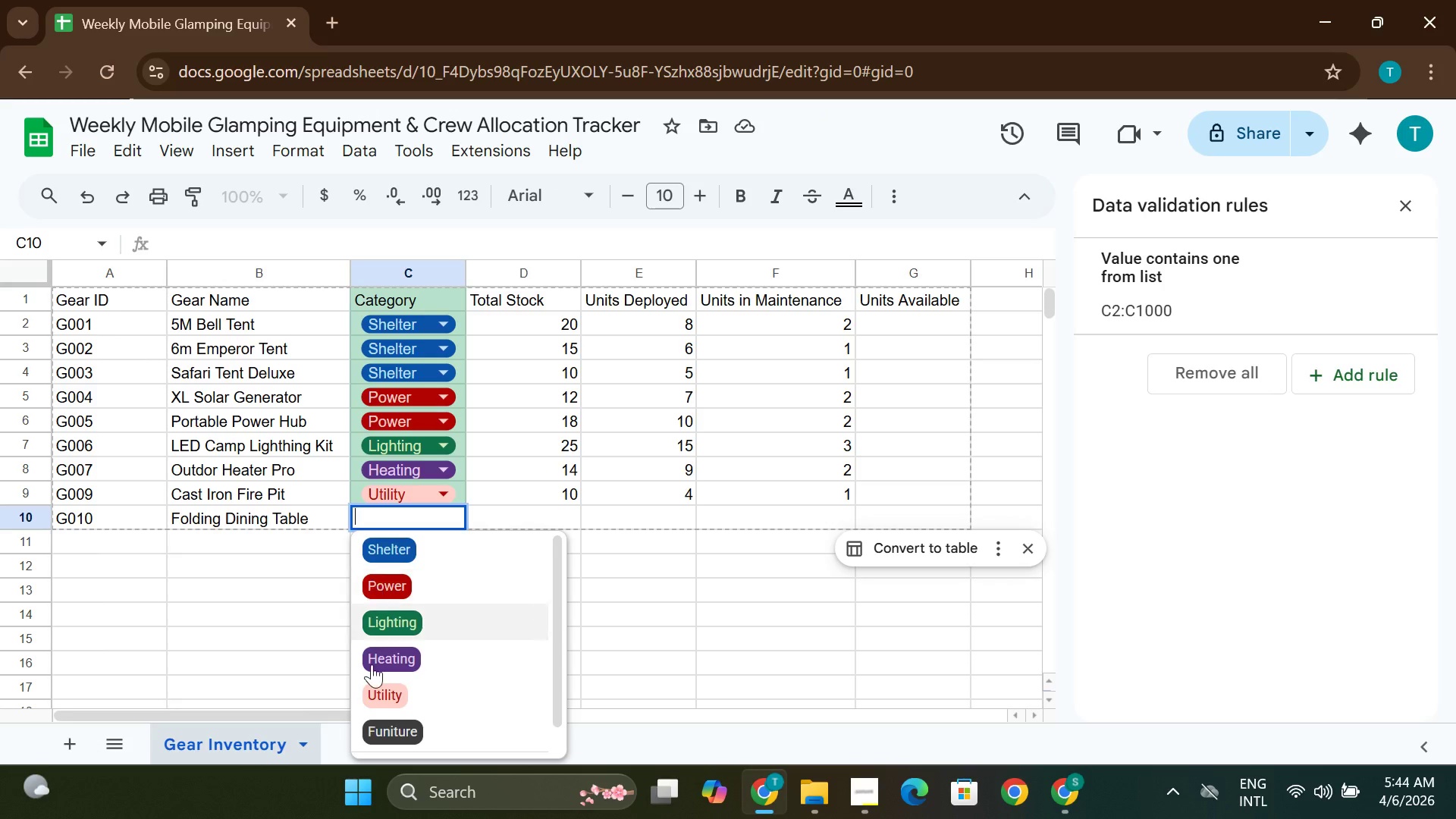 
left_click([384, 736])
 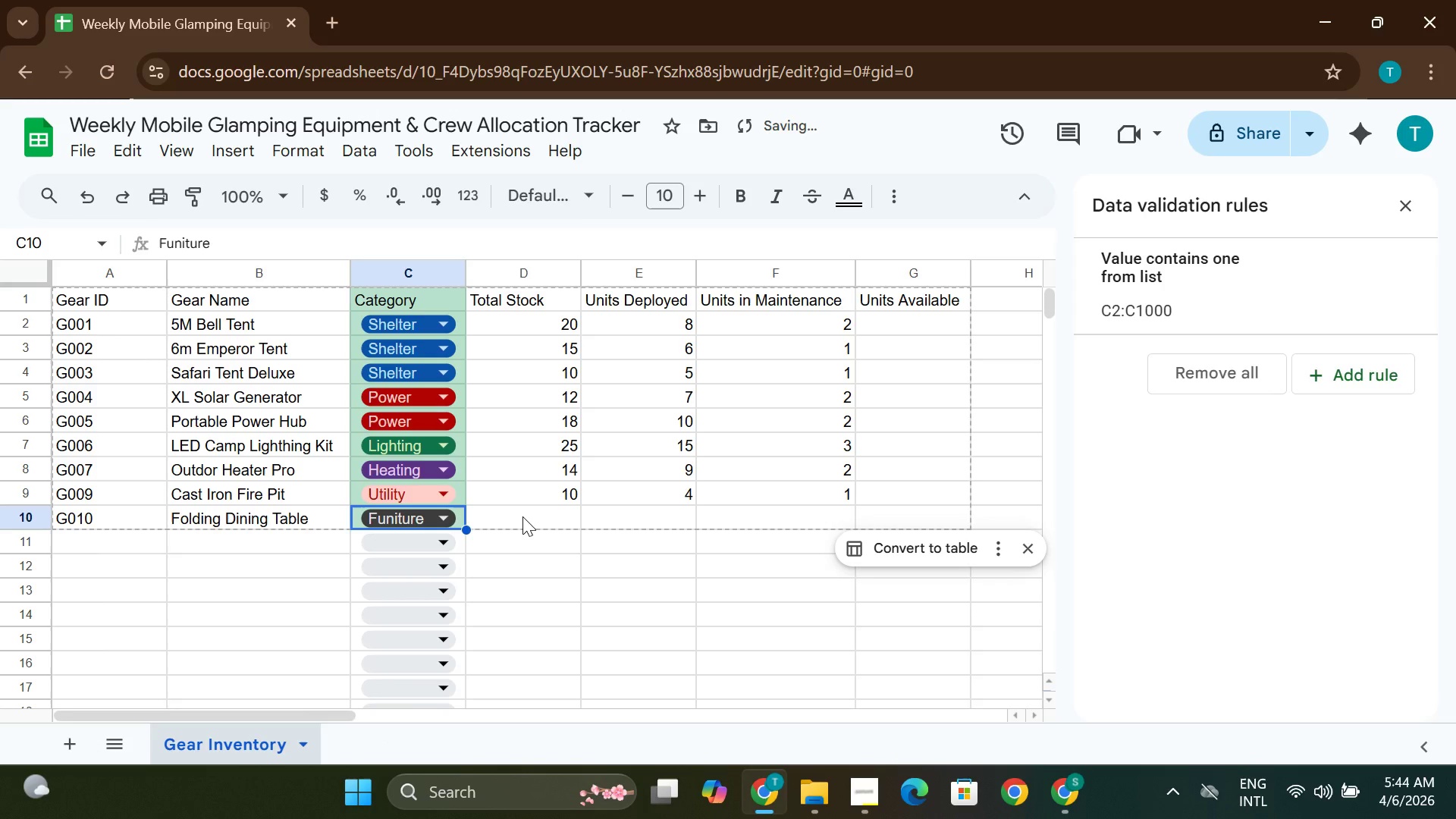 
double_click([522, 516])
 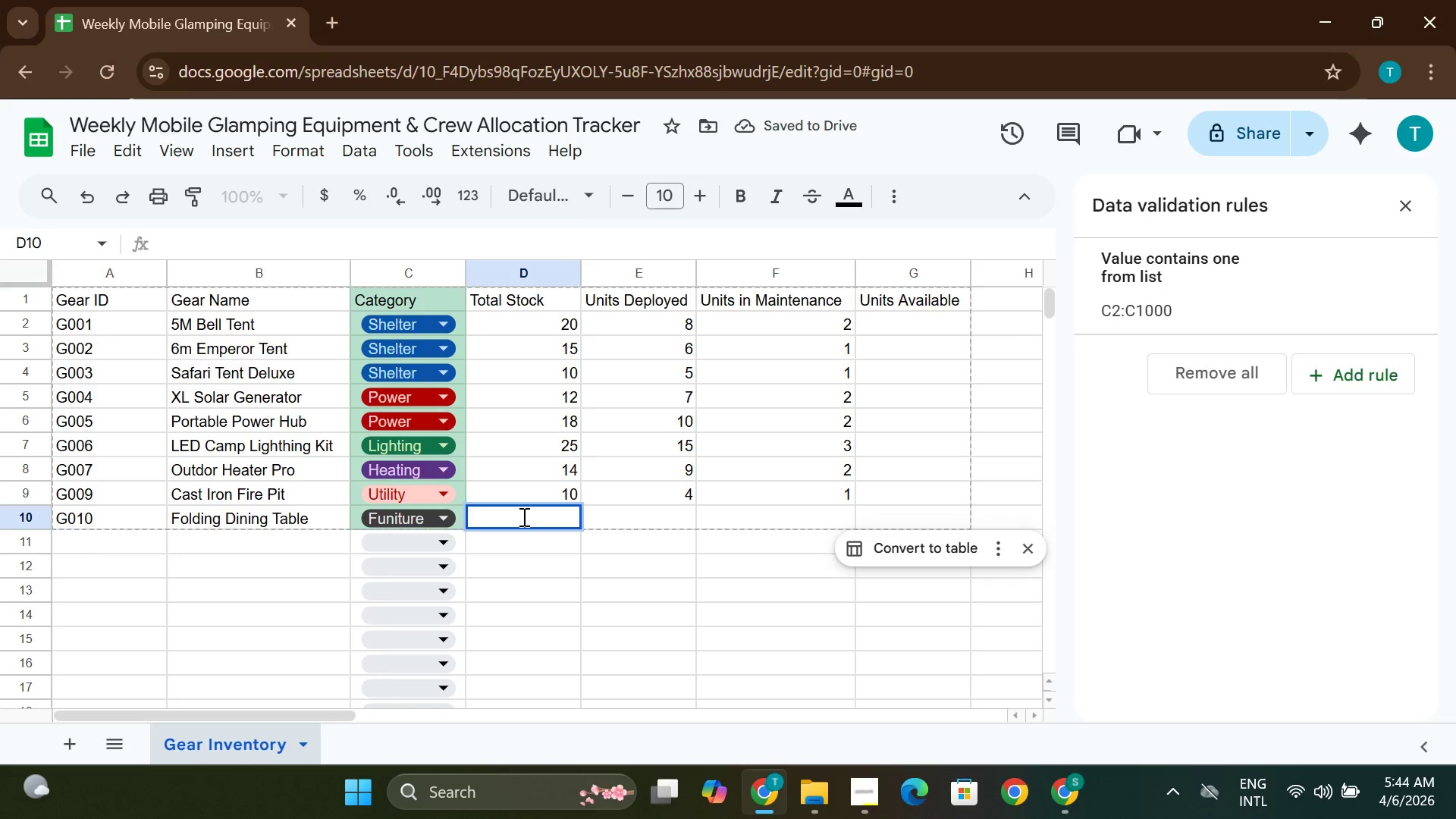 
type(50)
key(Tab)
type(30)
 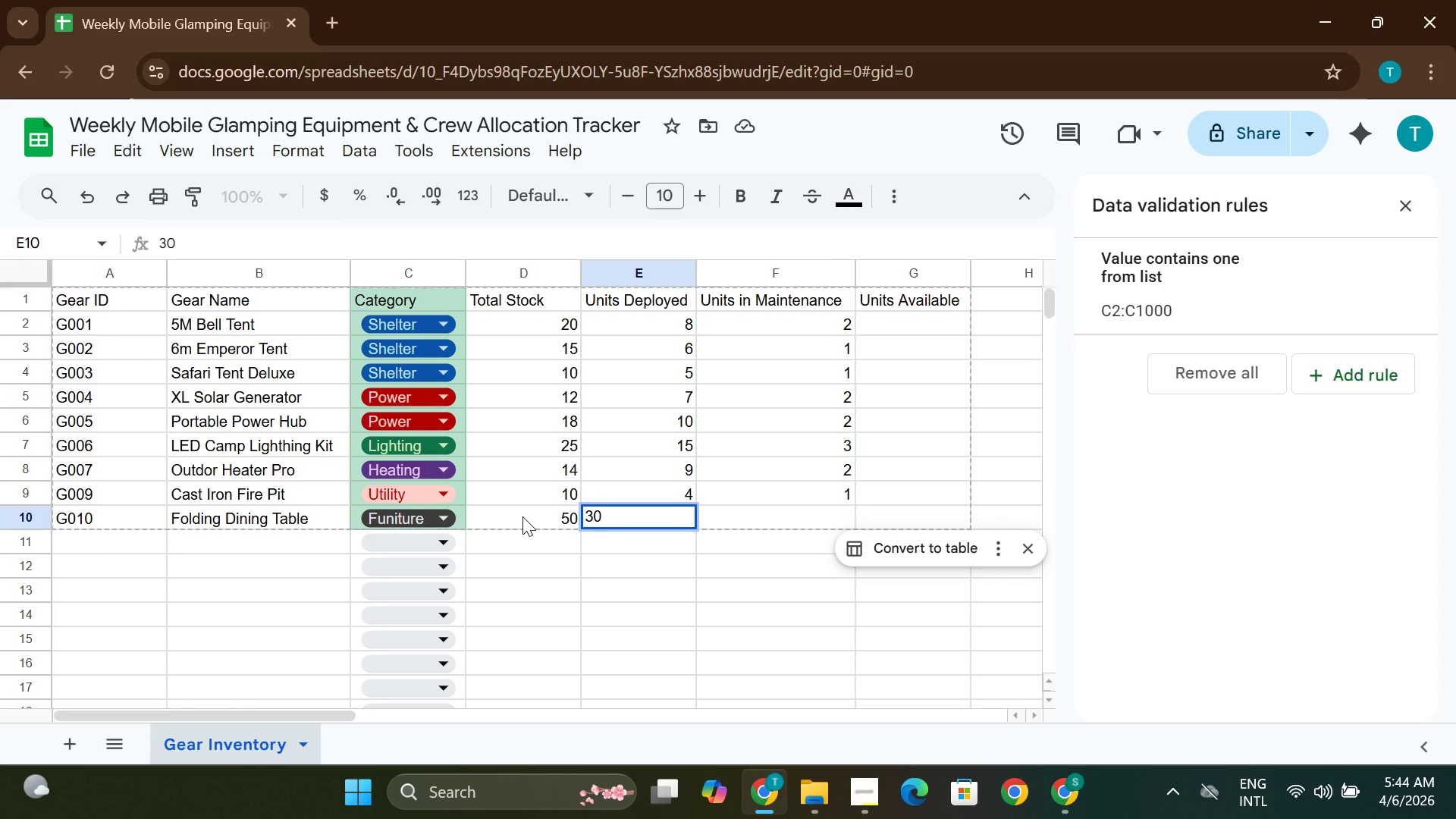 
wait(8.67)
 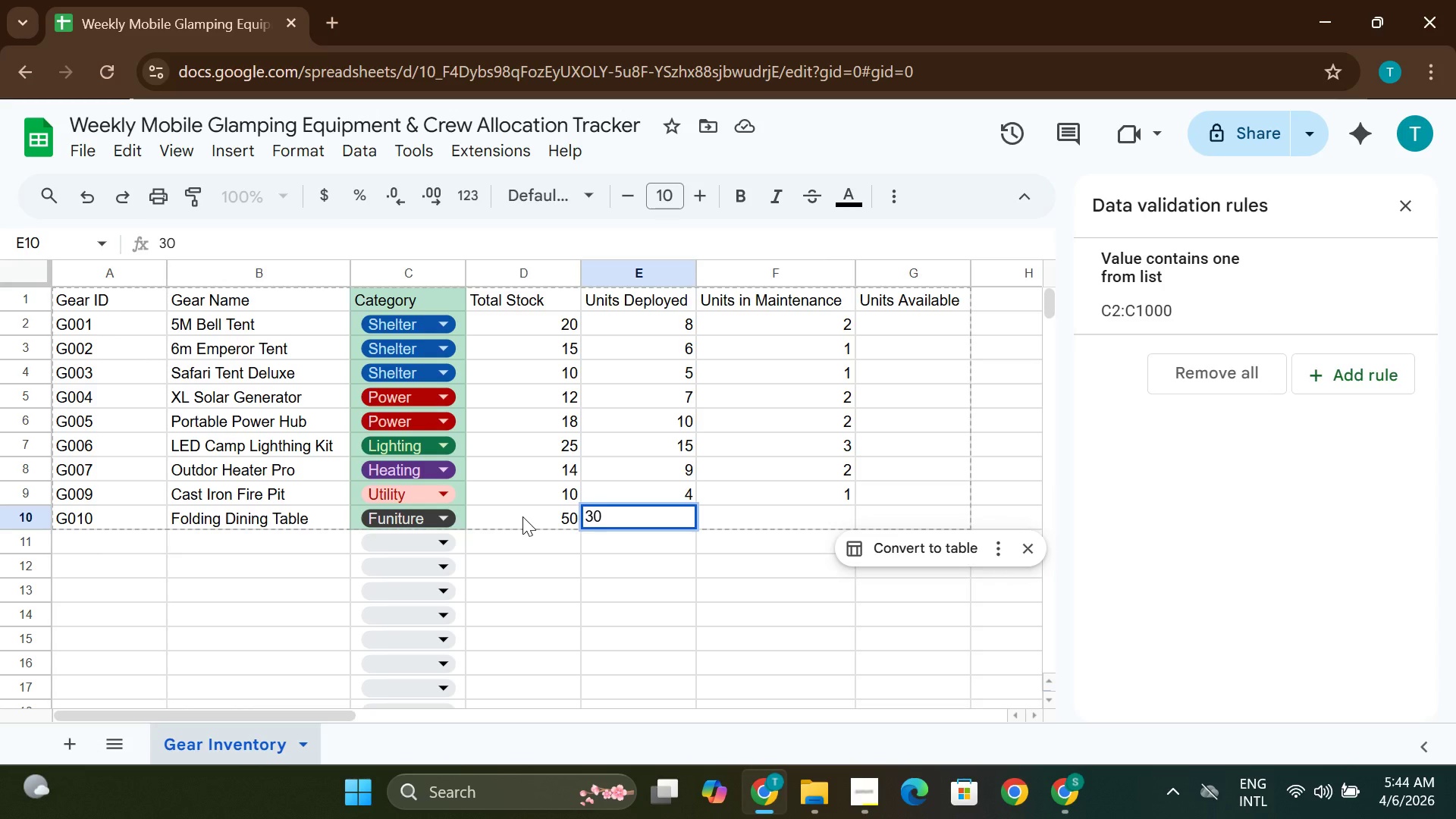 
double_click([571, 521])
 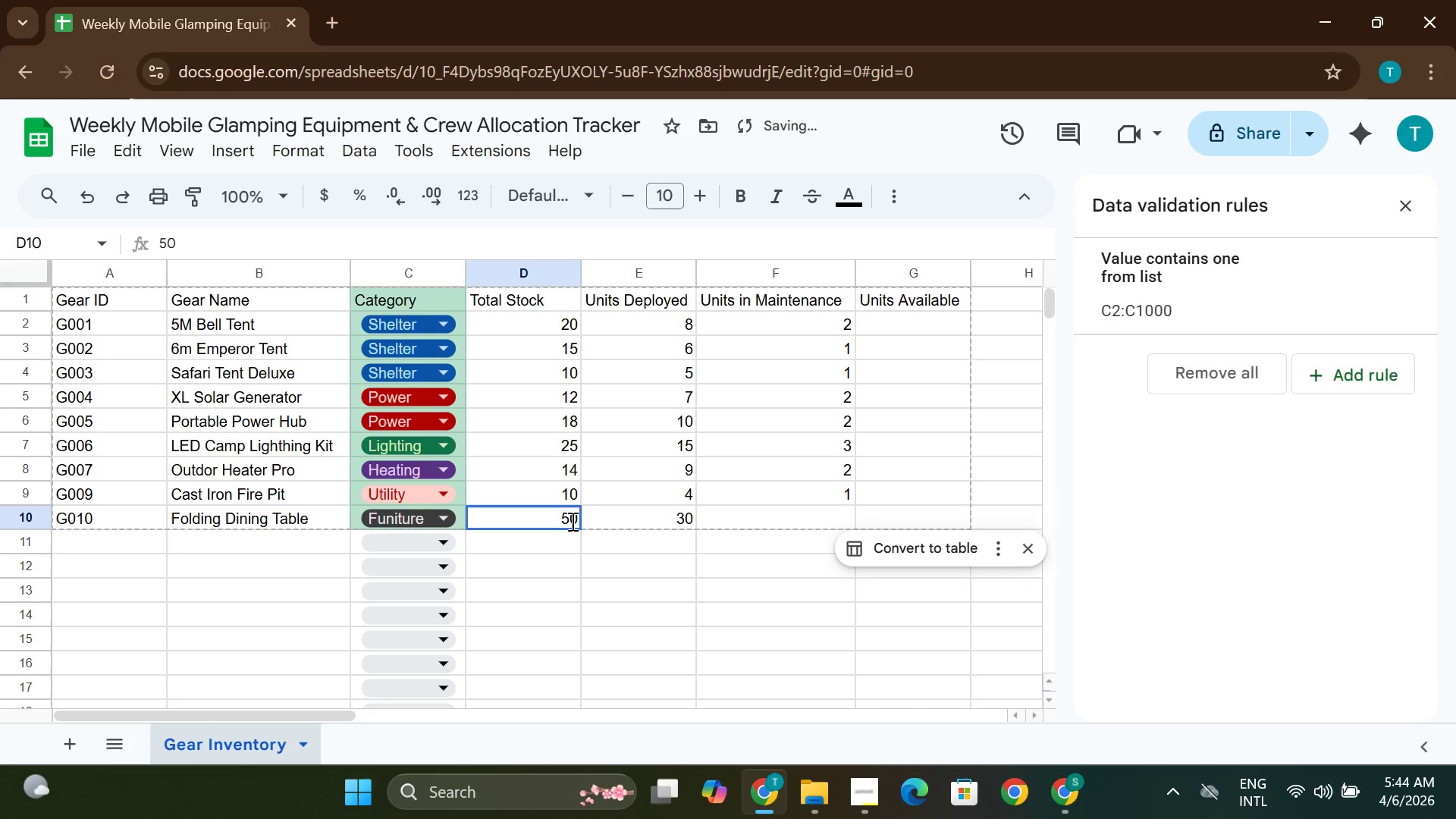 
triple_click([571, 521])
 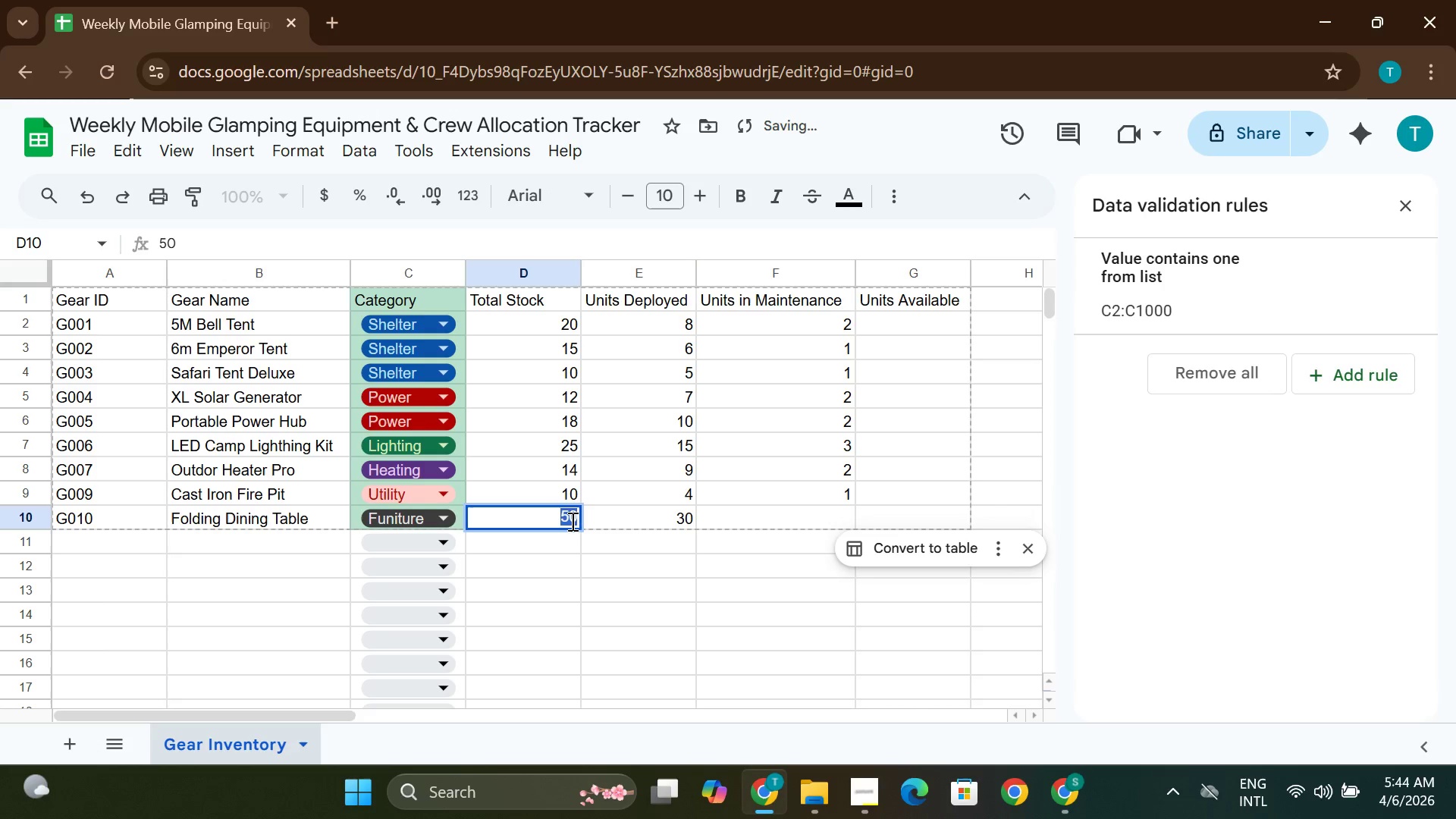 
type(2)
key(Backspace)
type(30)
 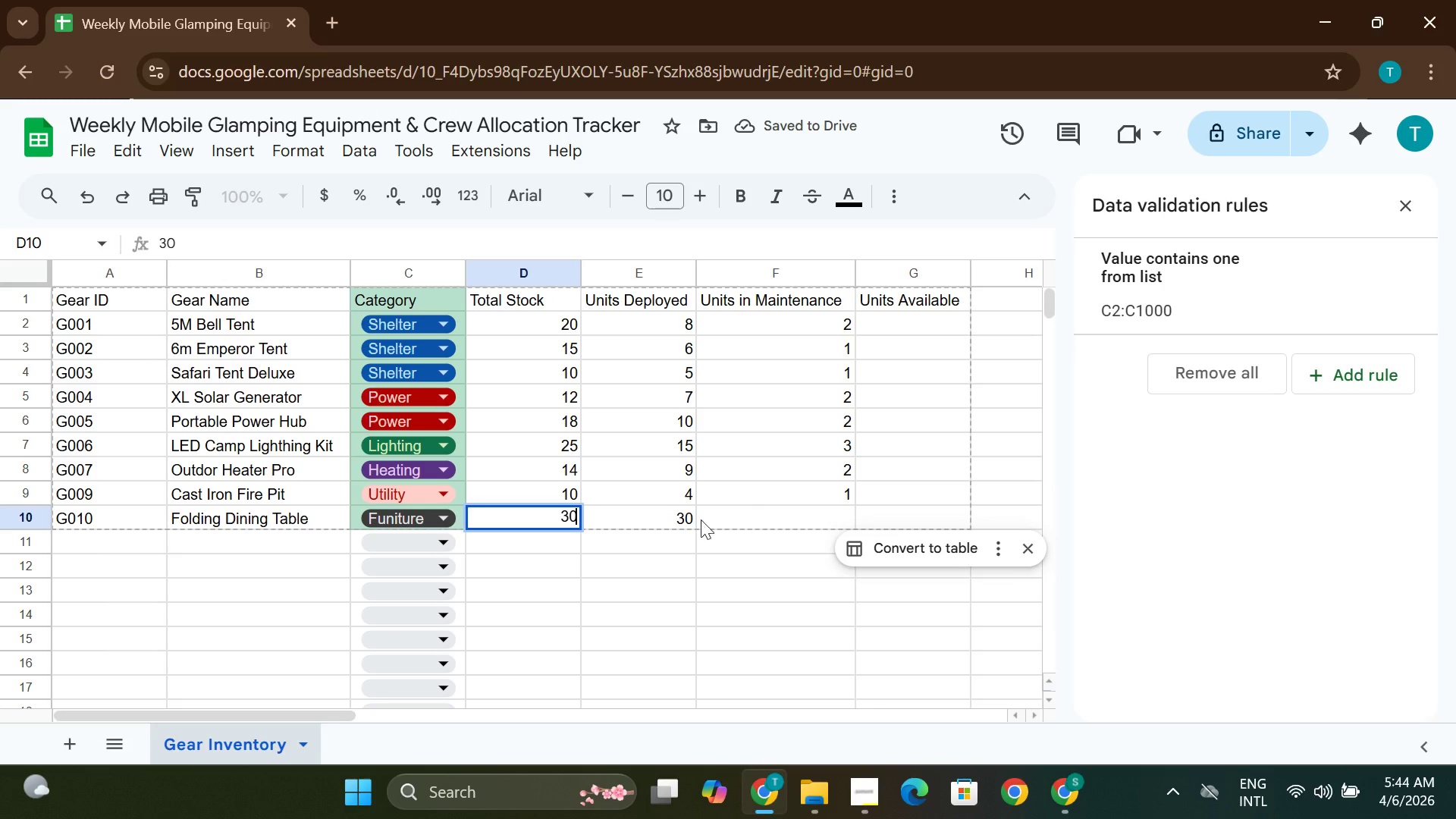 
double_click([672, 521])
 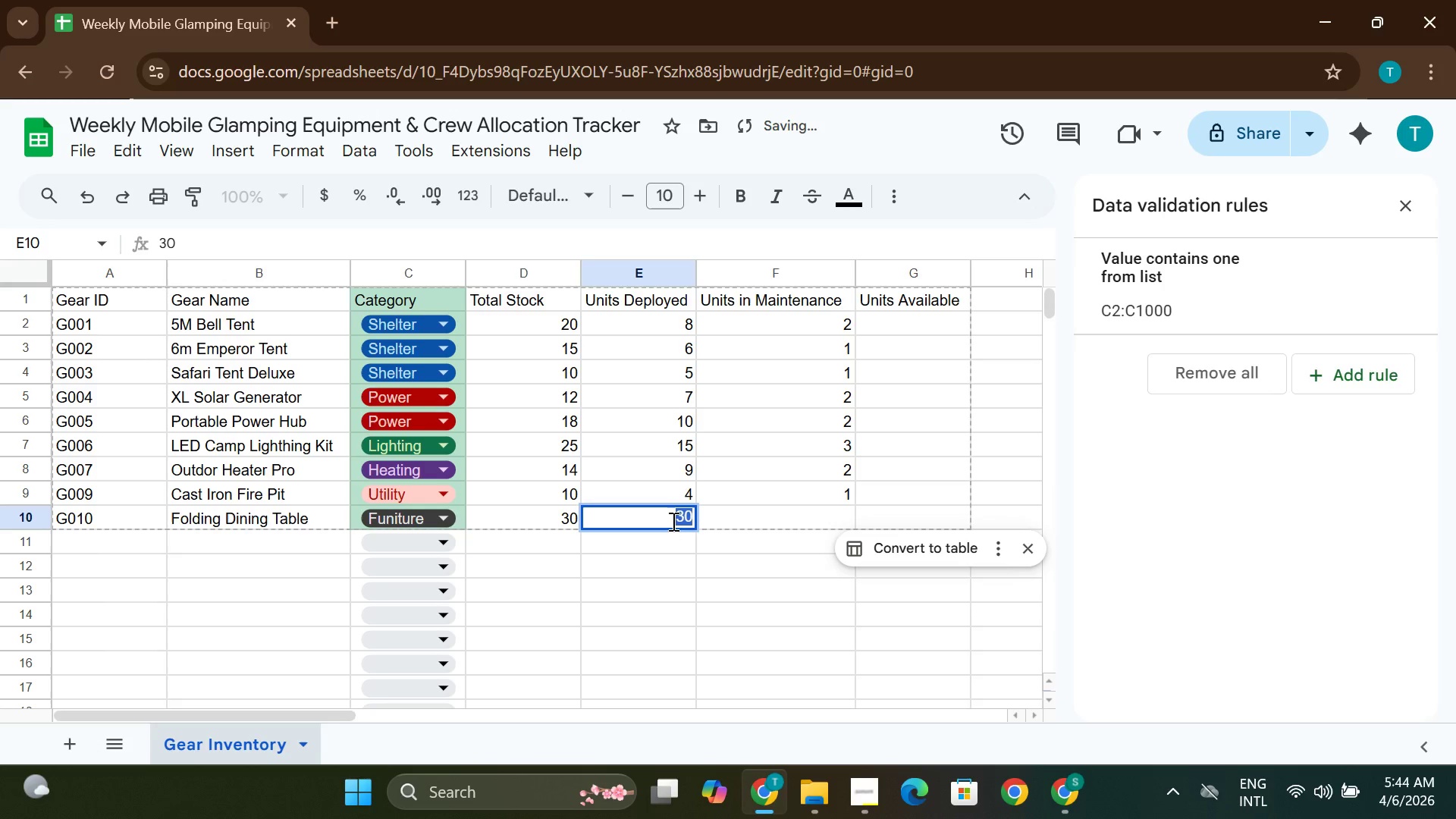 
triple_click([672, 521])
 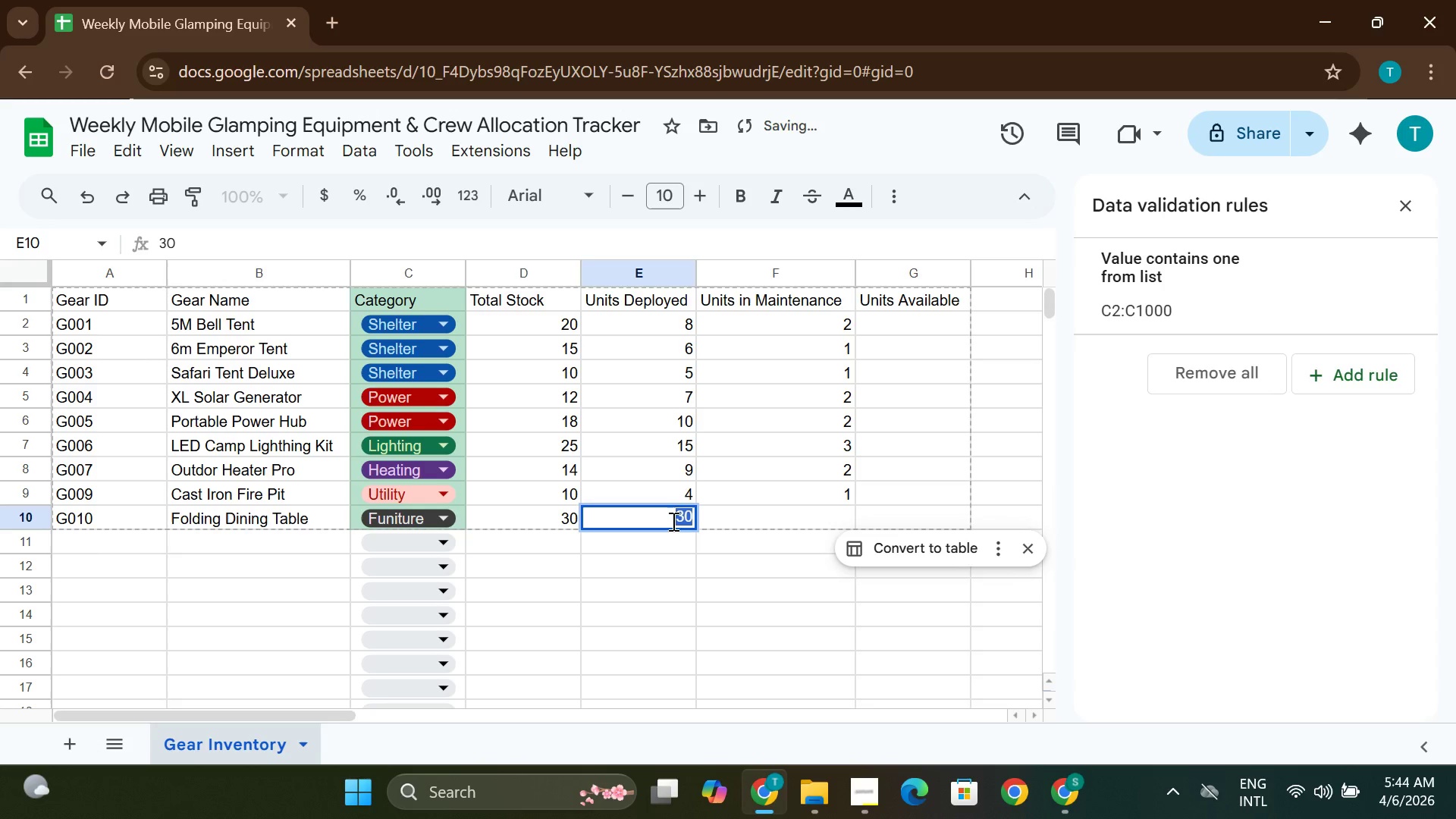 
type(18)
key(Tab)
type(4)
 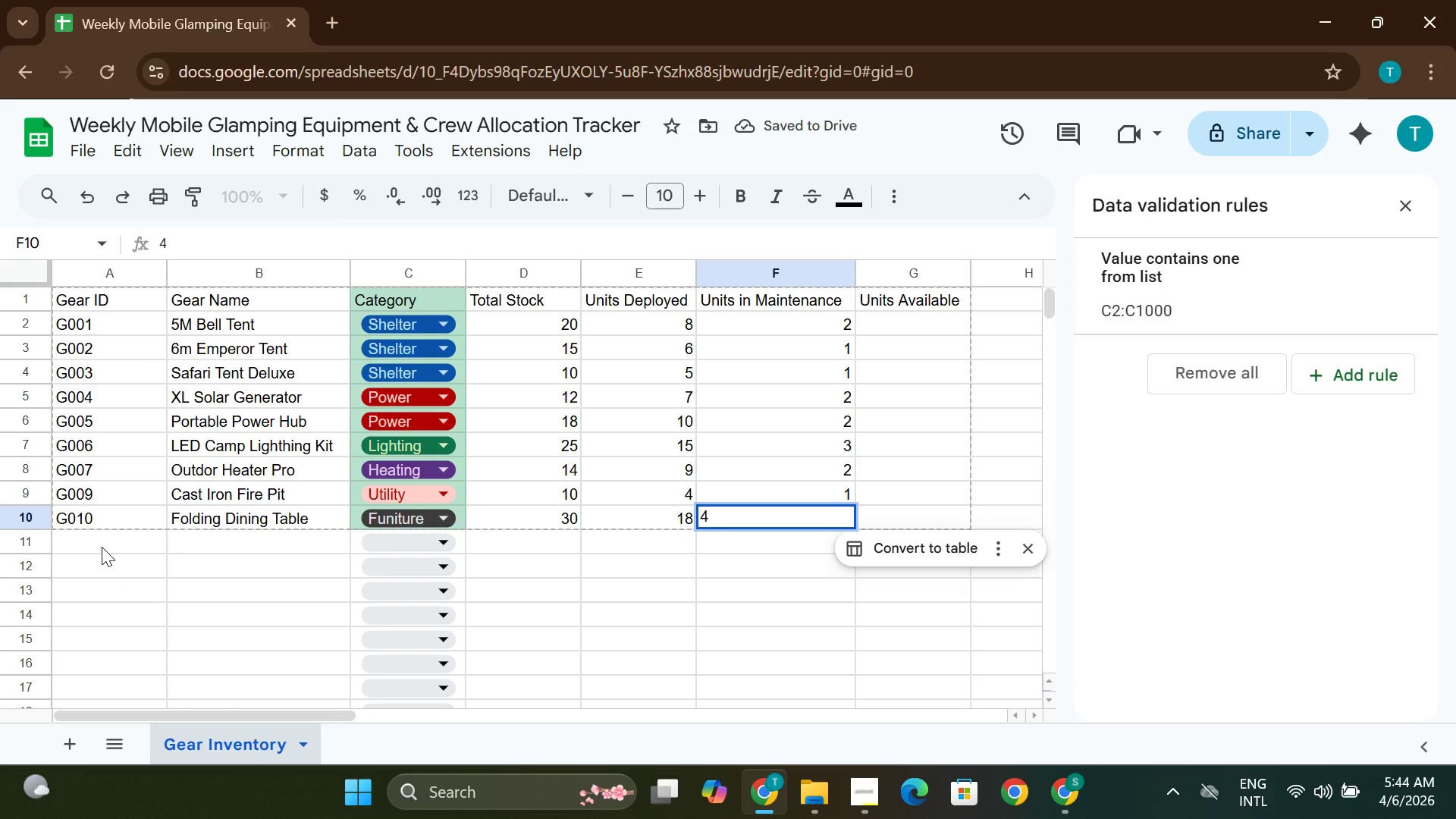 
double_click([99, 543])
 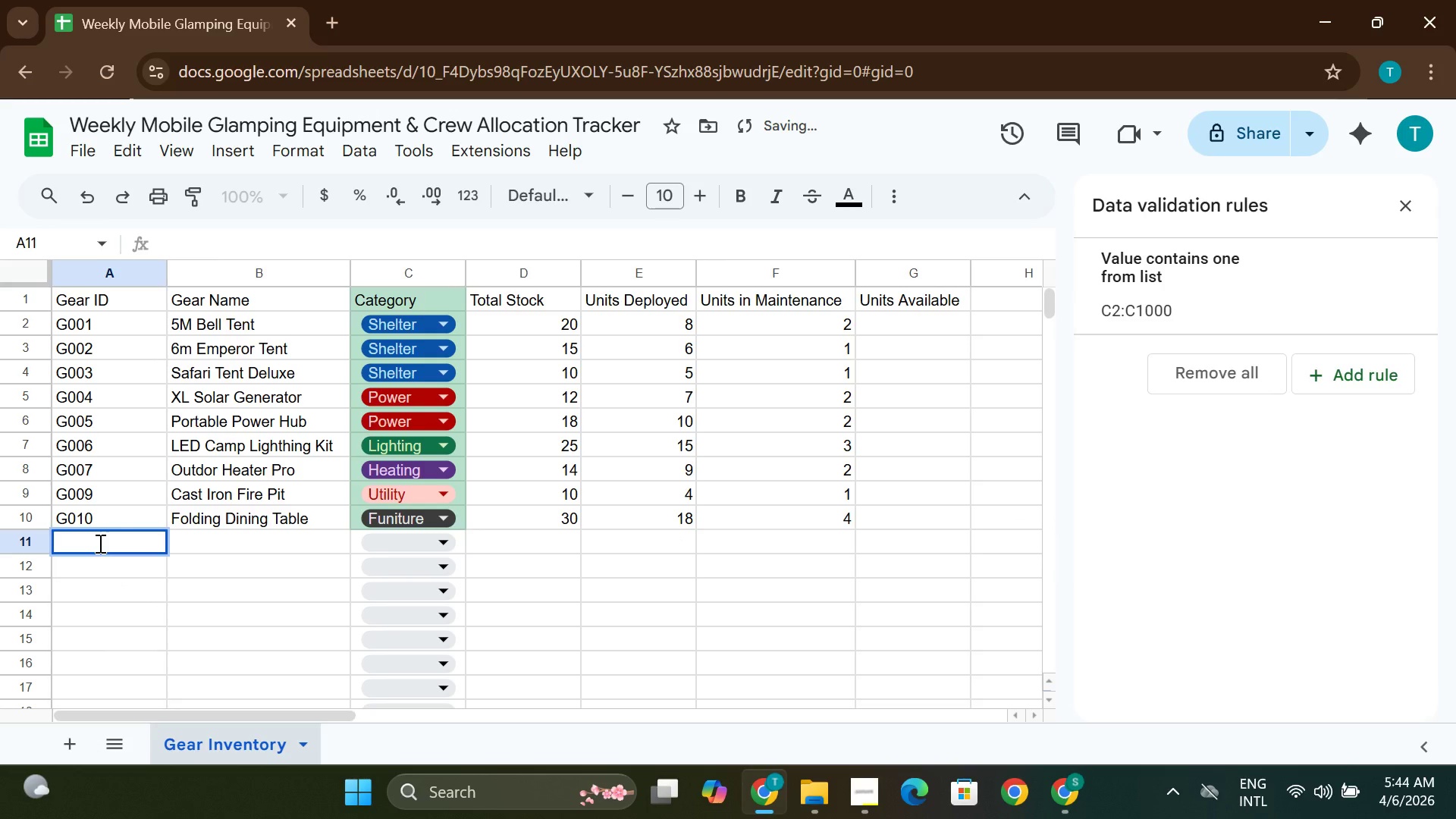 
type(gt)
key(Backspace)
key(Backspace)
type(G011)
 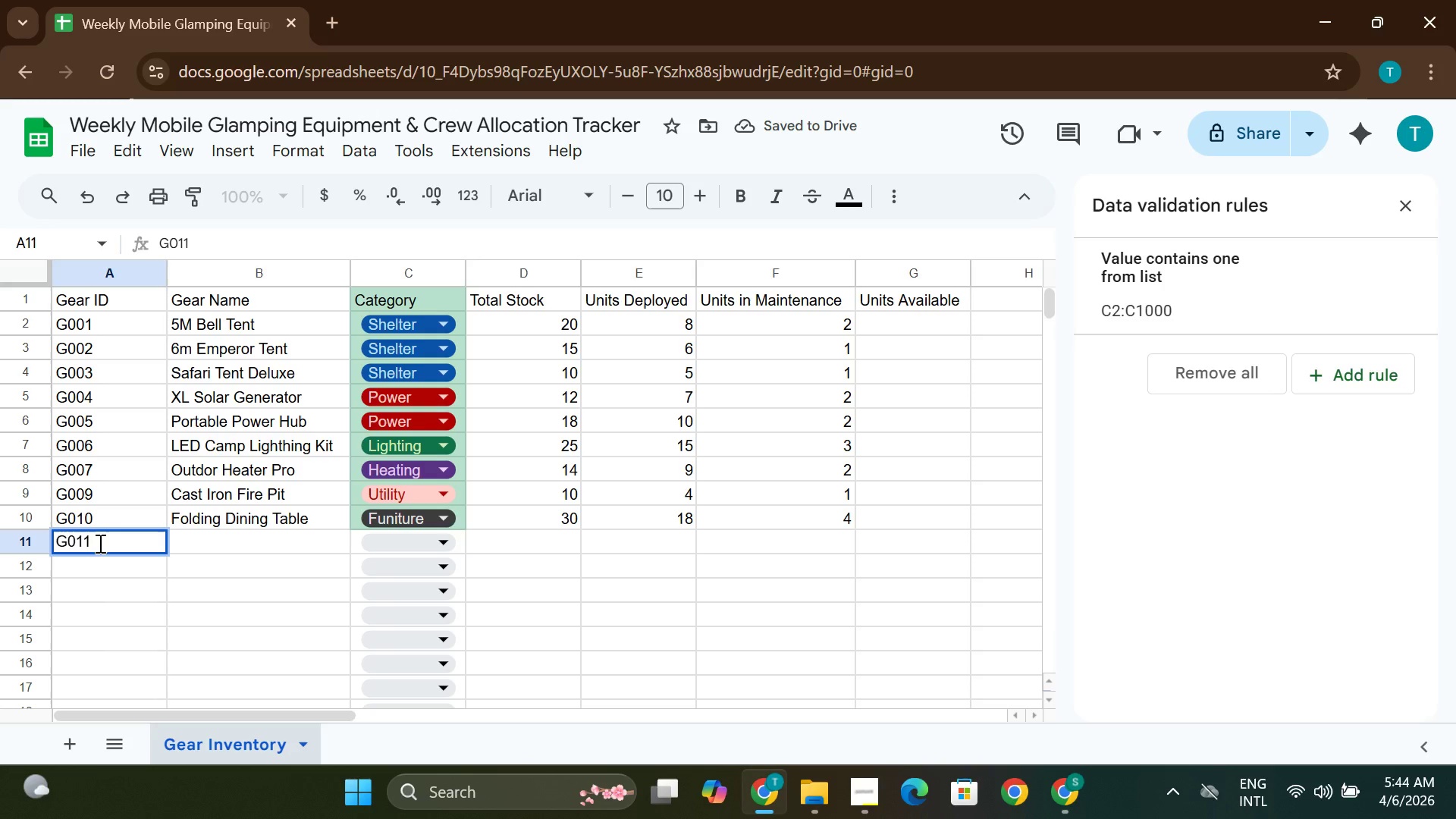 
double_click([224, 543])
 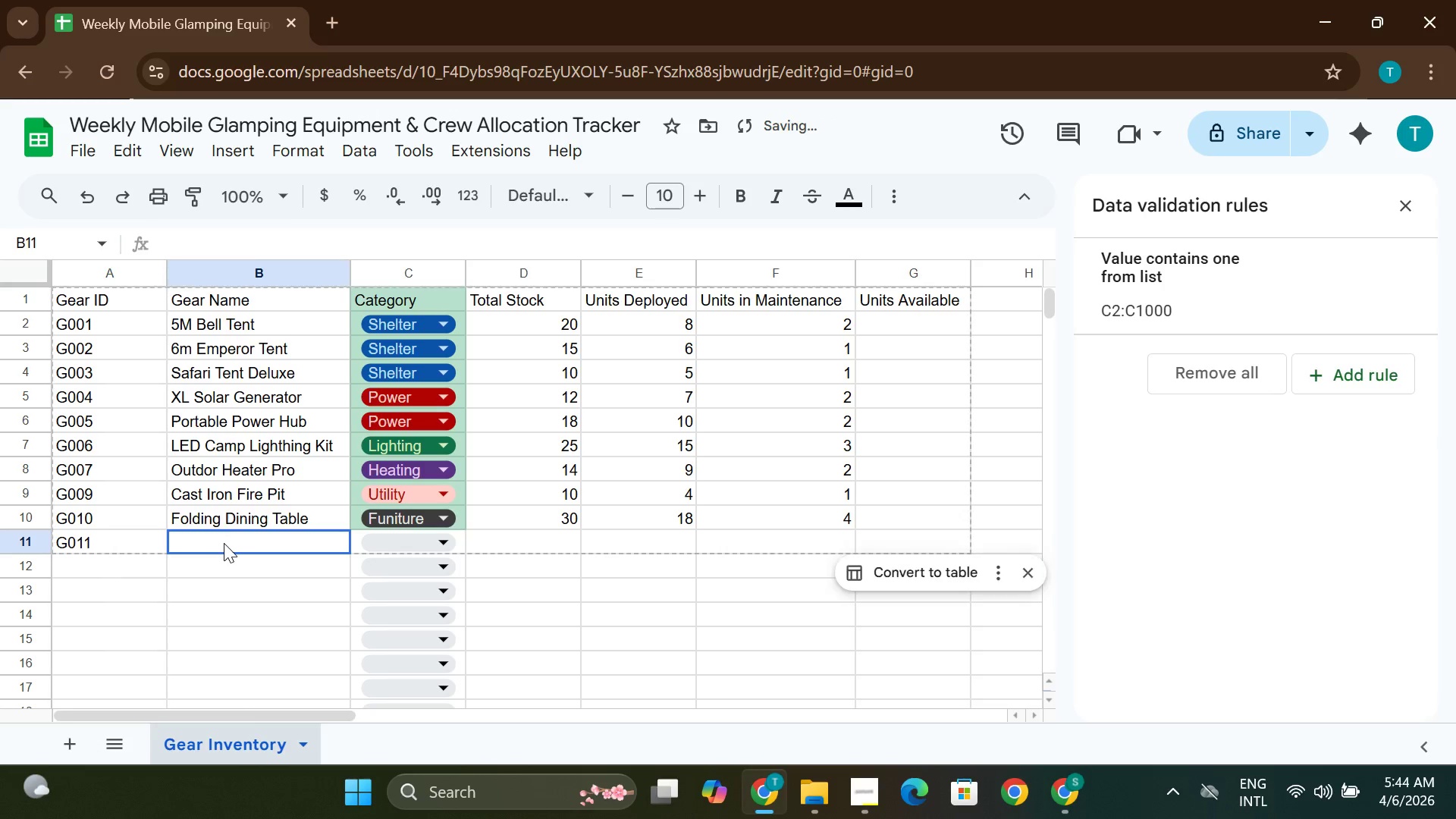 
triple_click([224, 543])
 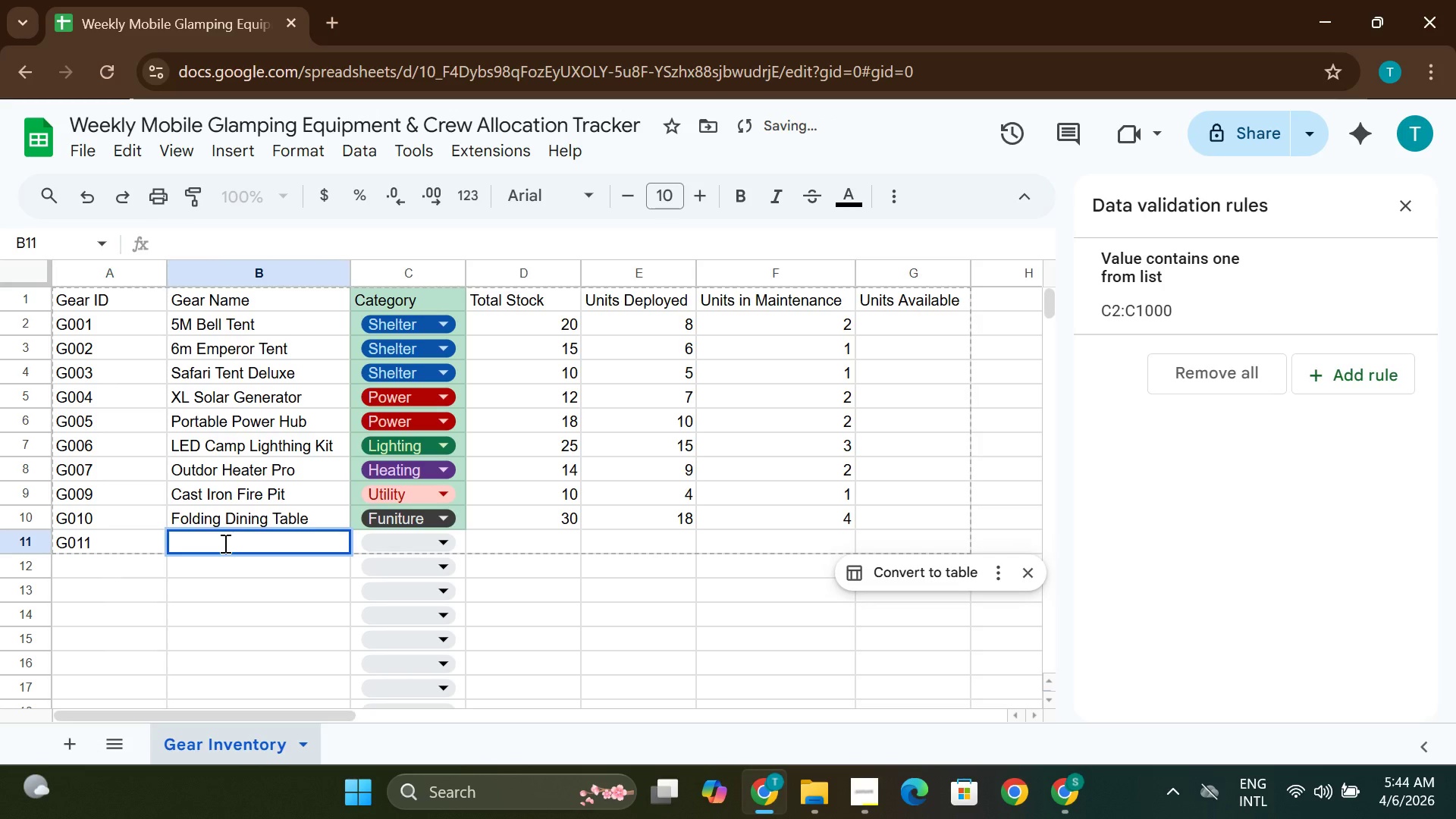 
type(Luxury Camp Chairs)
key(Tab)
 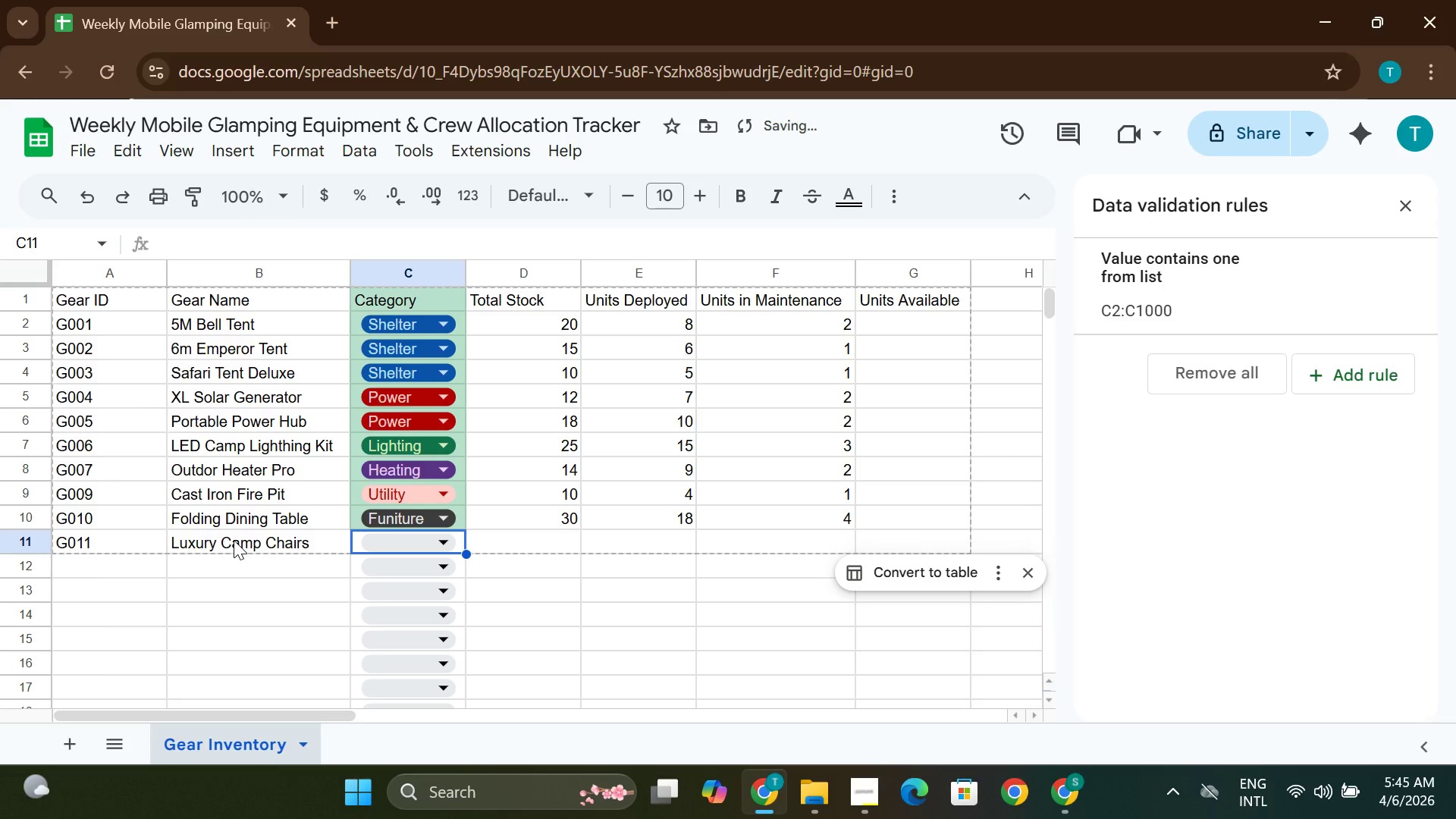 
key(Enter)
 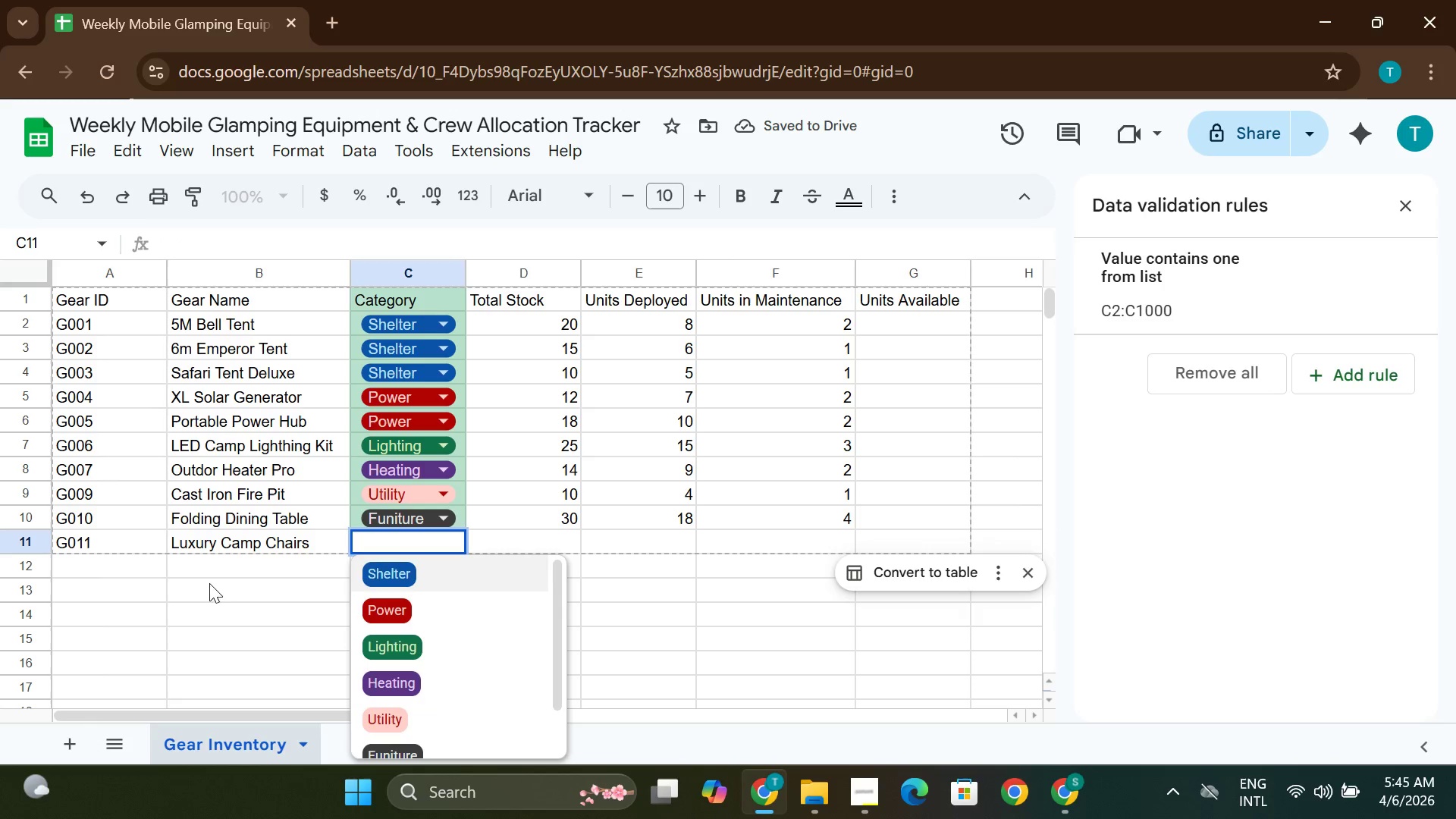 
wait(6.48)
 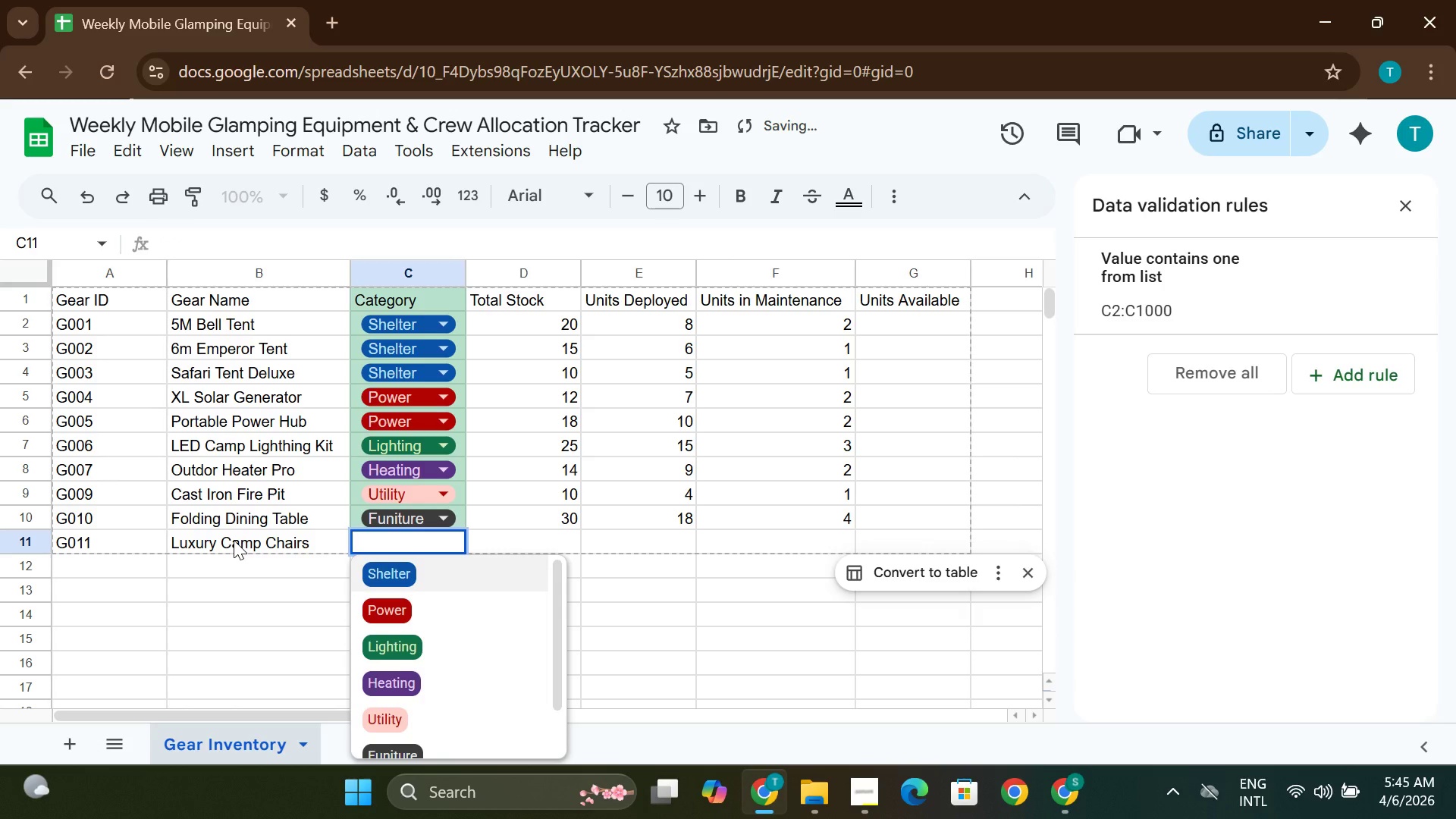 
left_click([388, 745])
 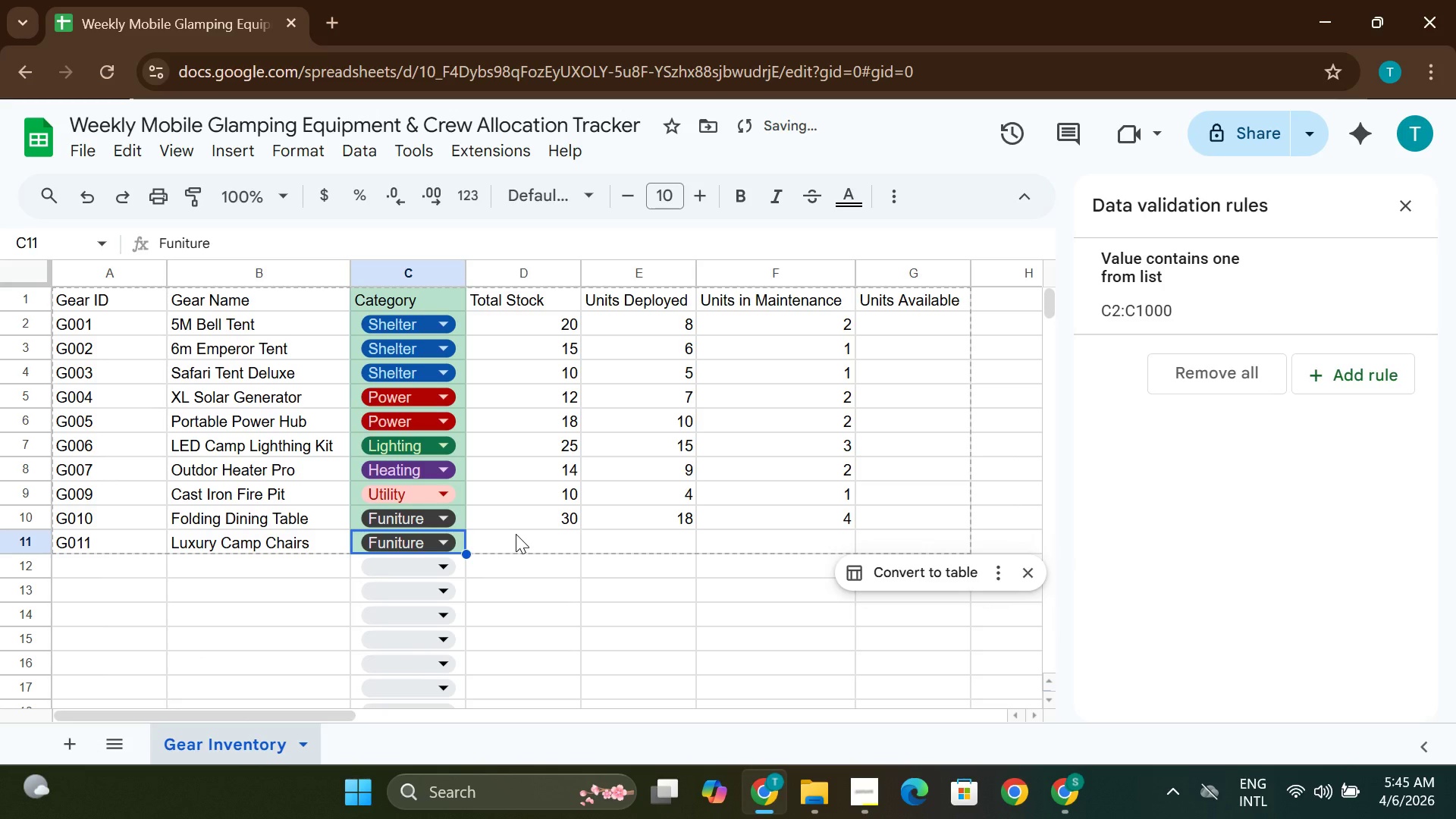 
double_click([516, 533])
 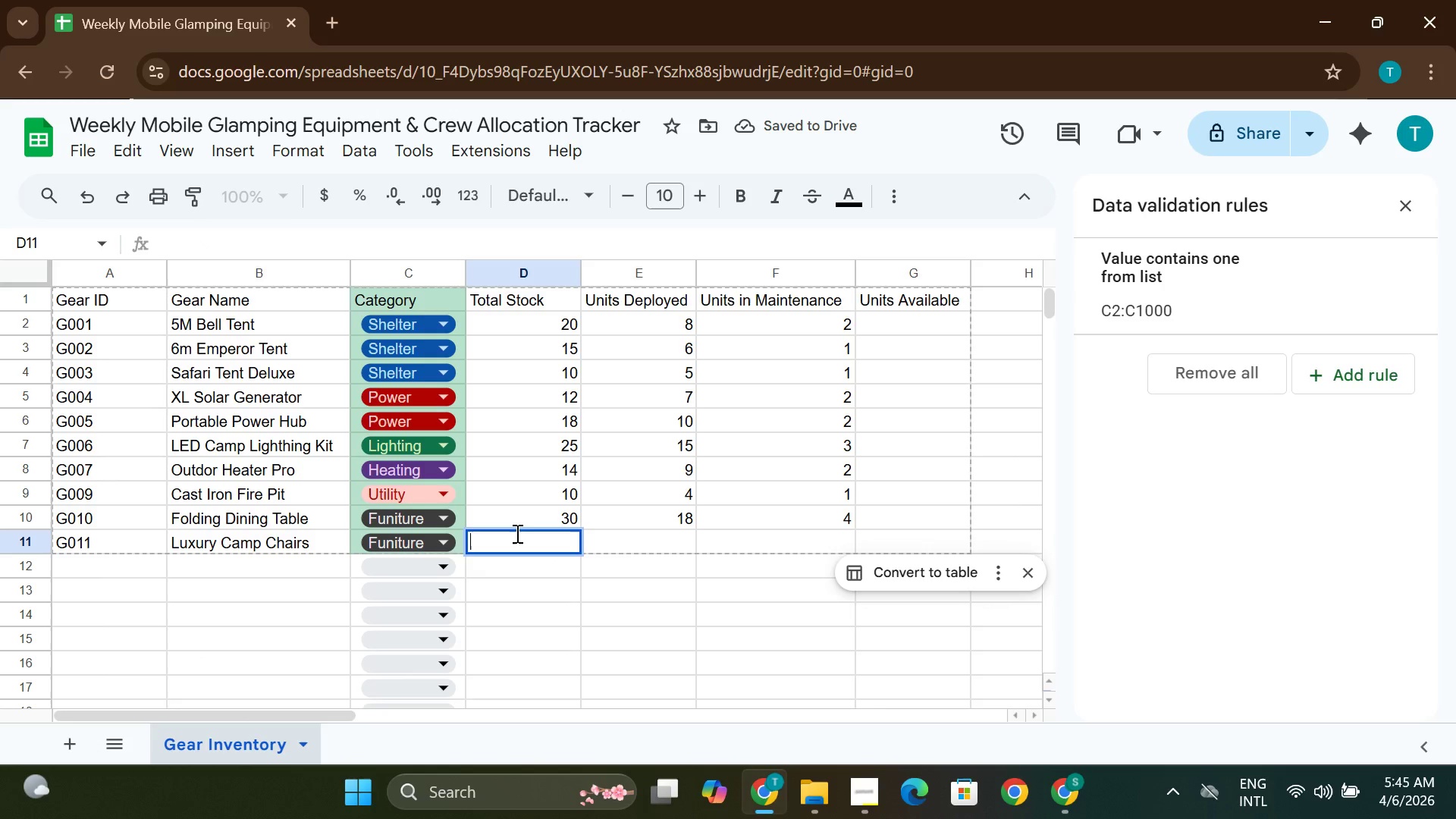 
type(50)
key(Tab)
 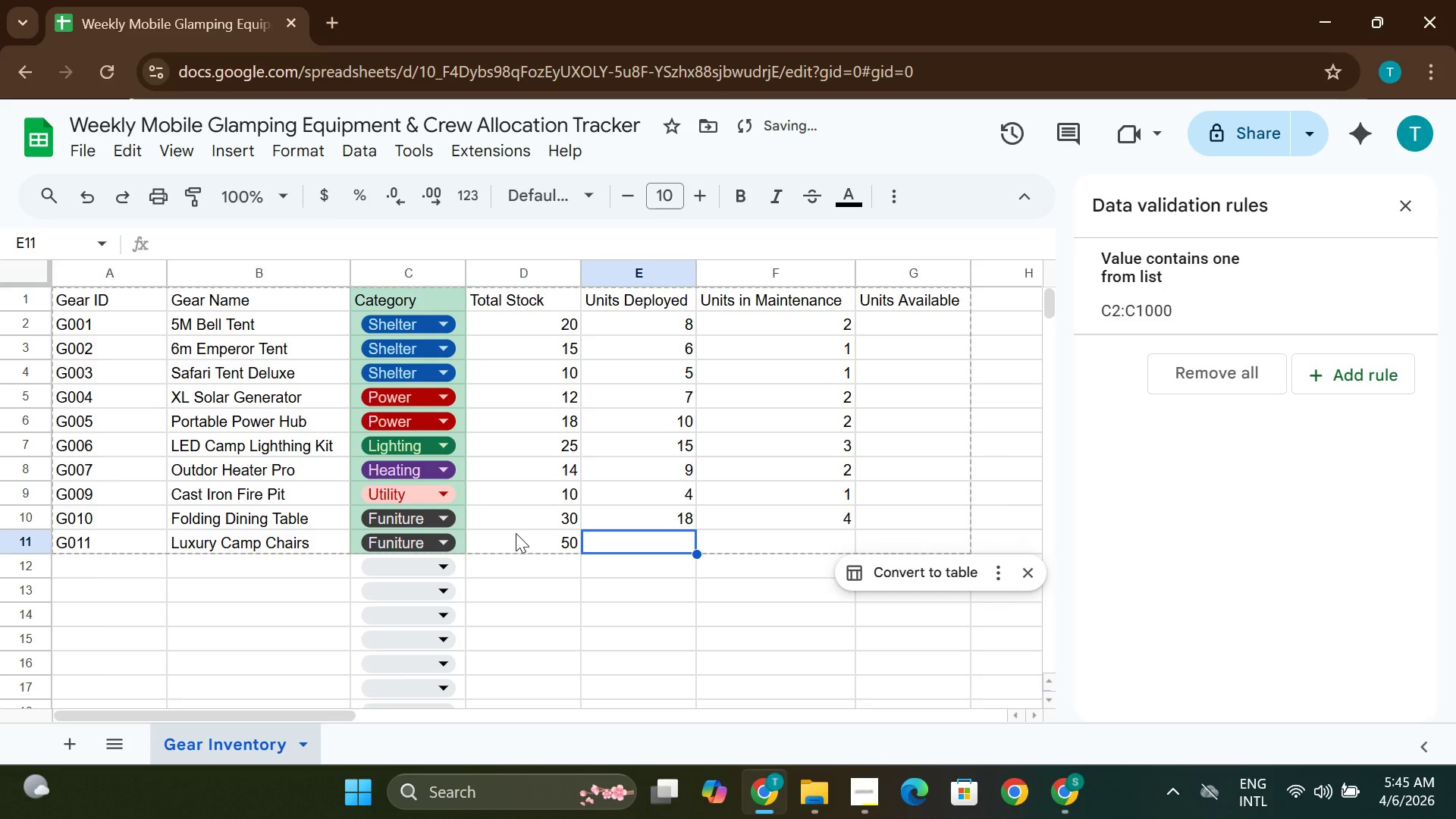 
type(30)
key(Tab)
type(5)
 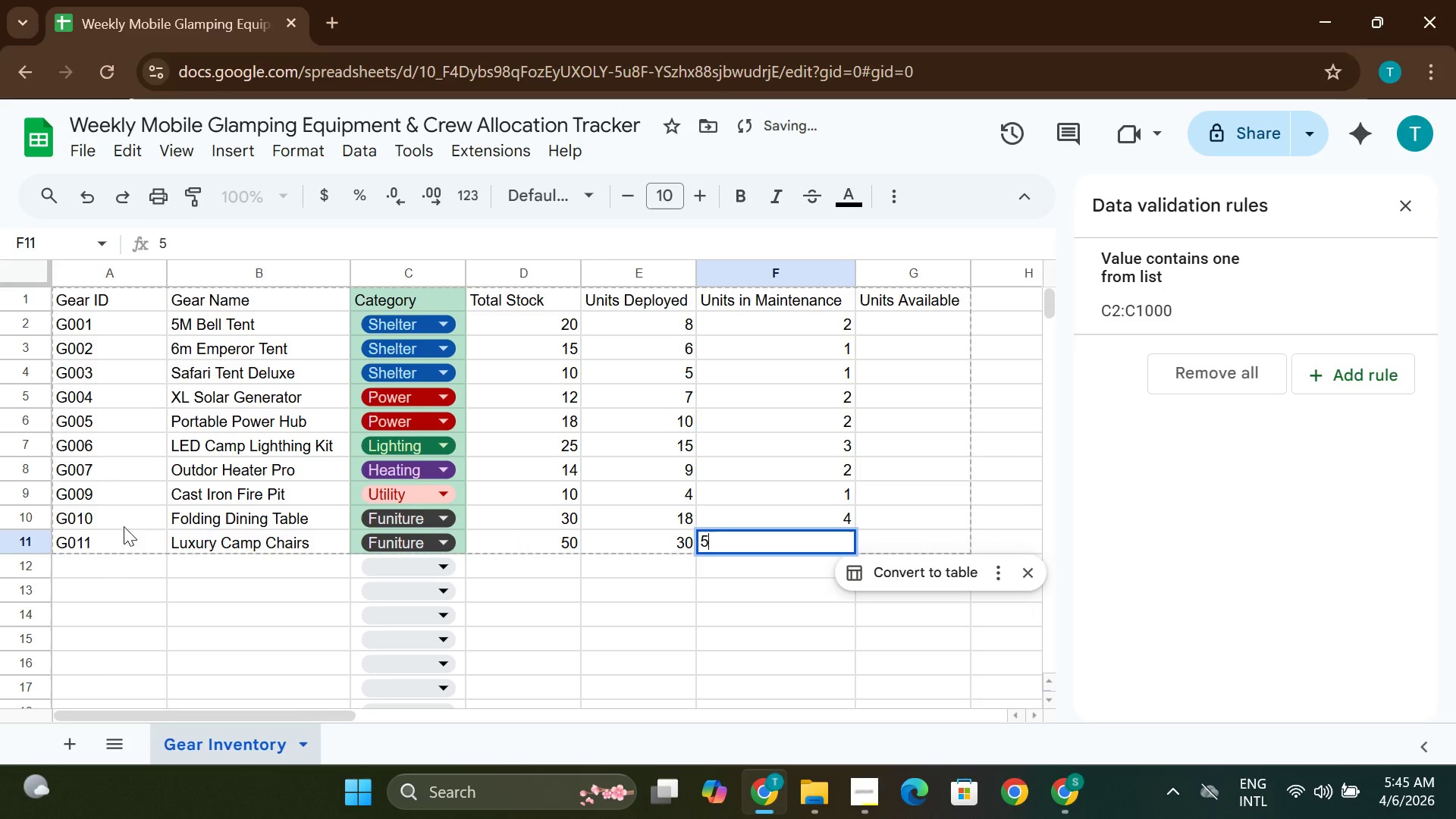 
double_click([133, 574])
 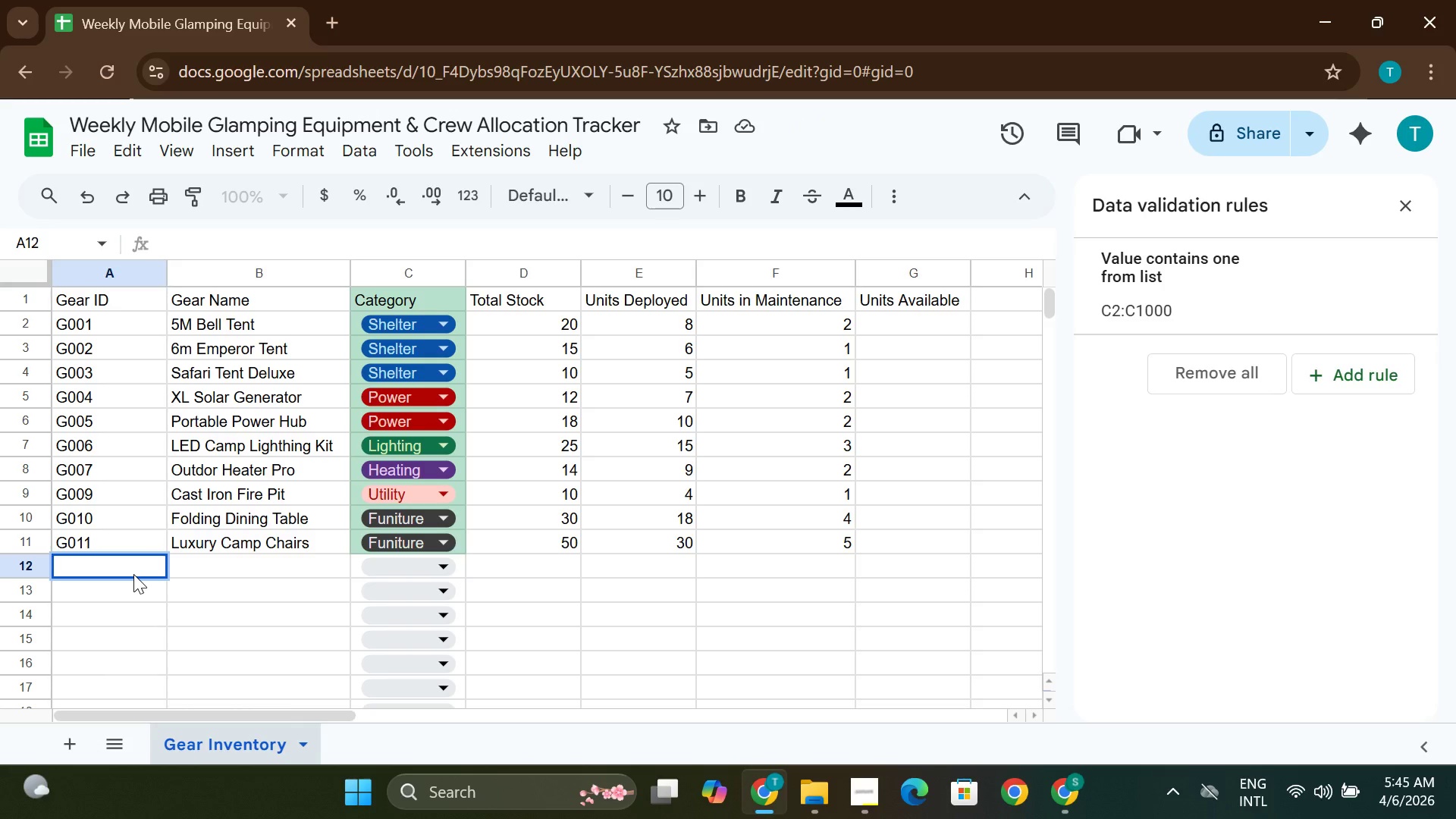 
wait(7.06)
 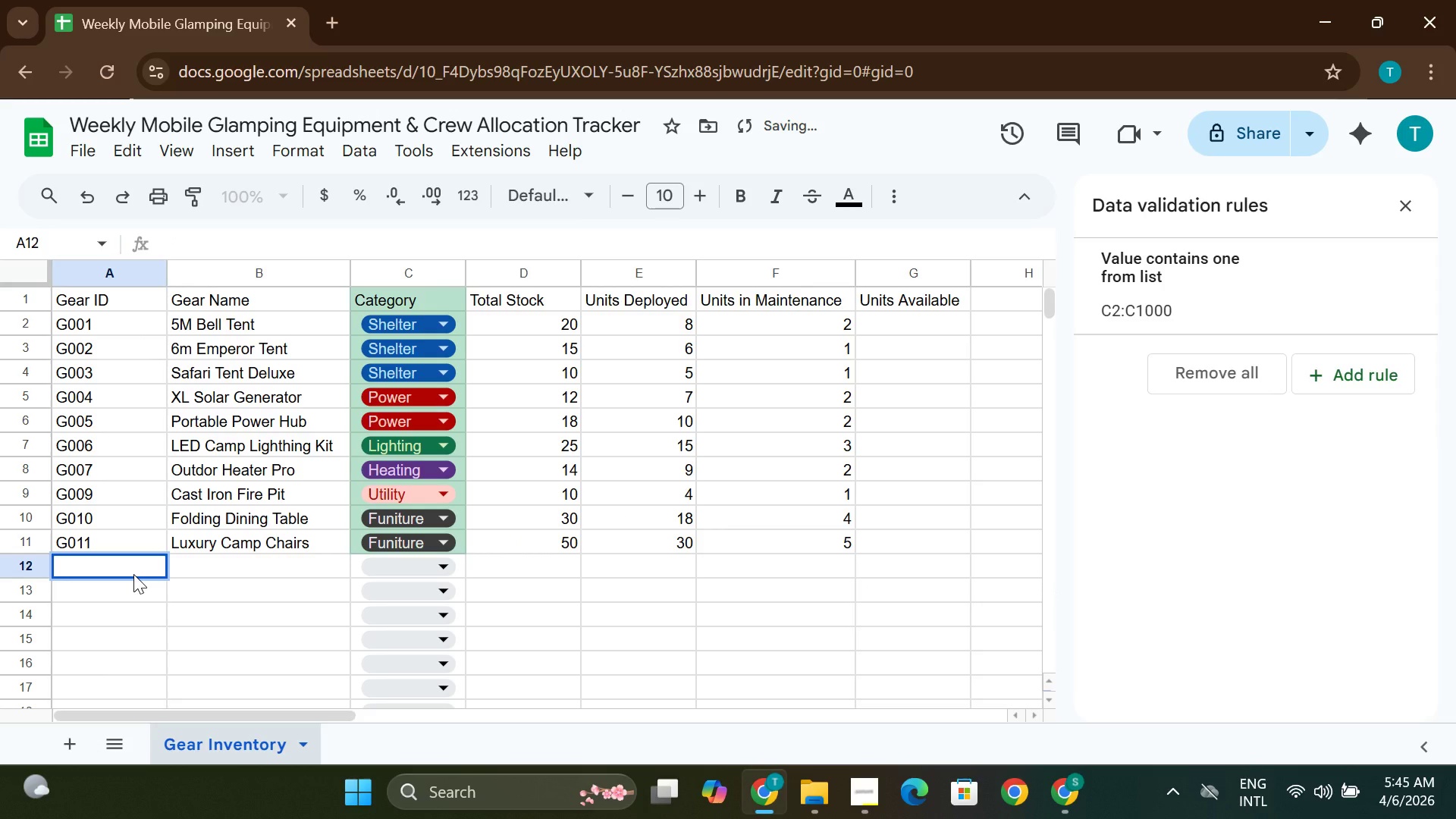 
type(G012)
key(Tab)
type(Mobile Kitchen Unit)
key(Tab)
 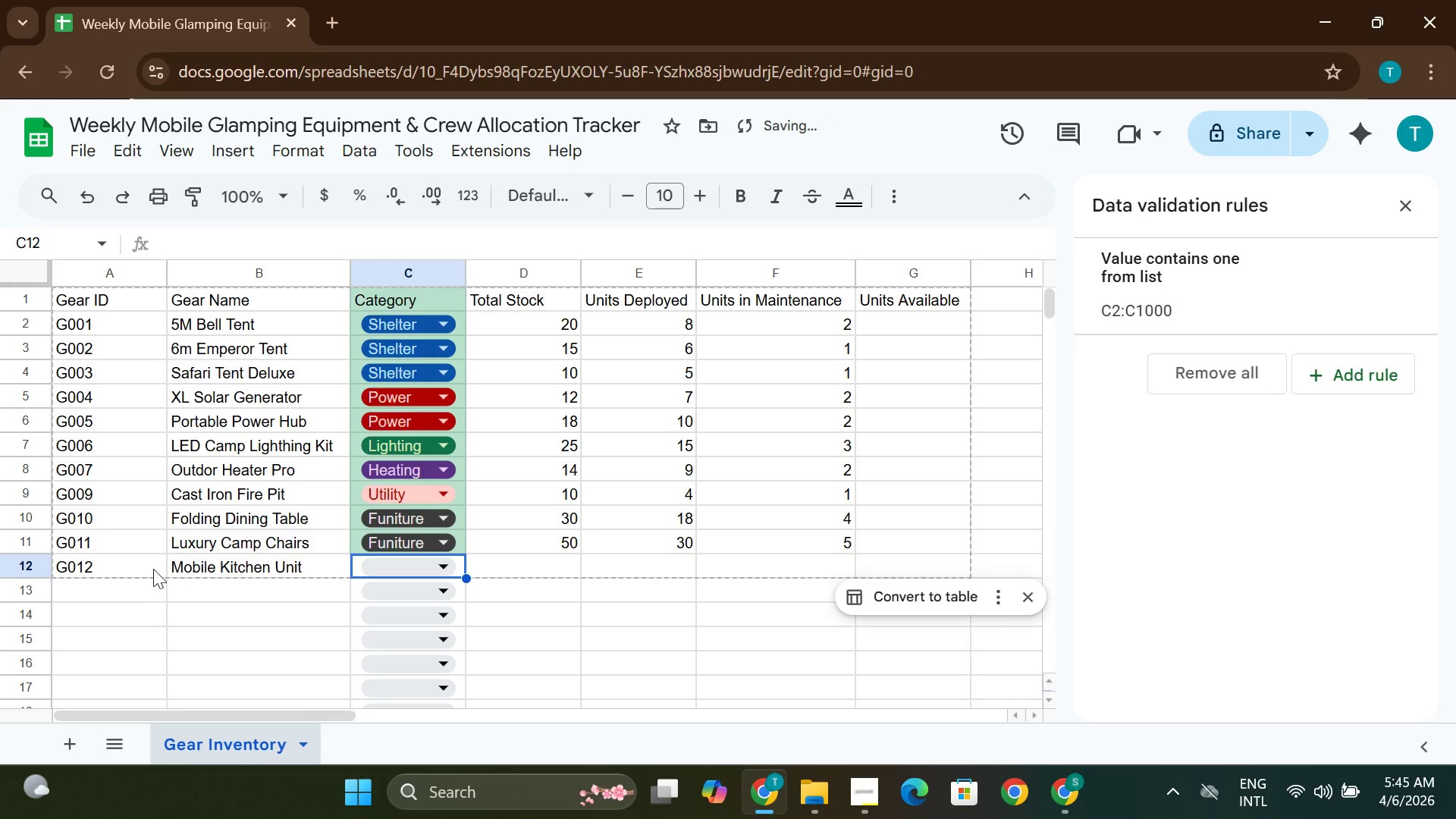 
left_click([441, 571])
 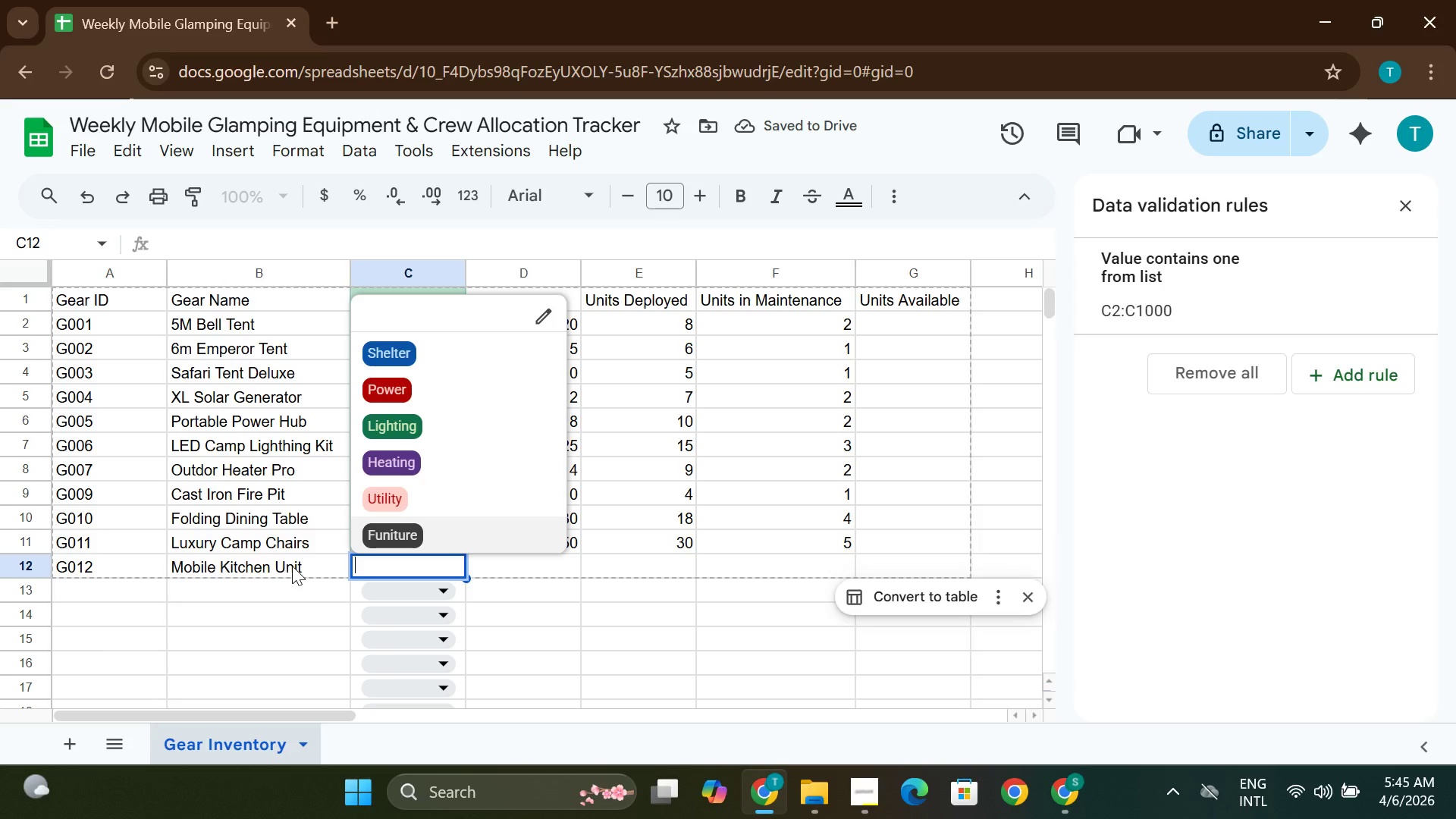 
left_click([308, 563])
 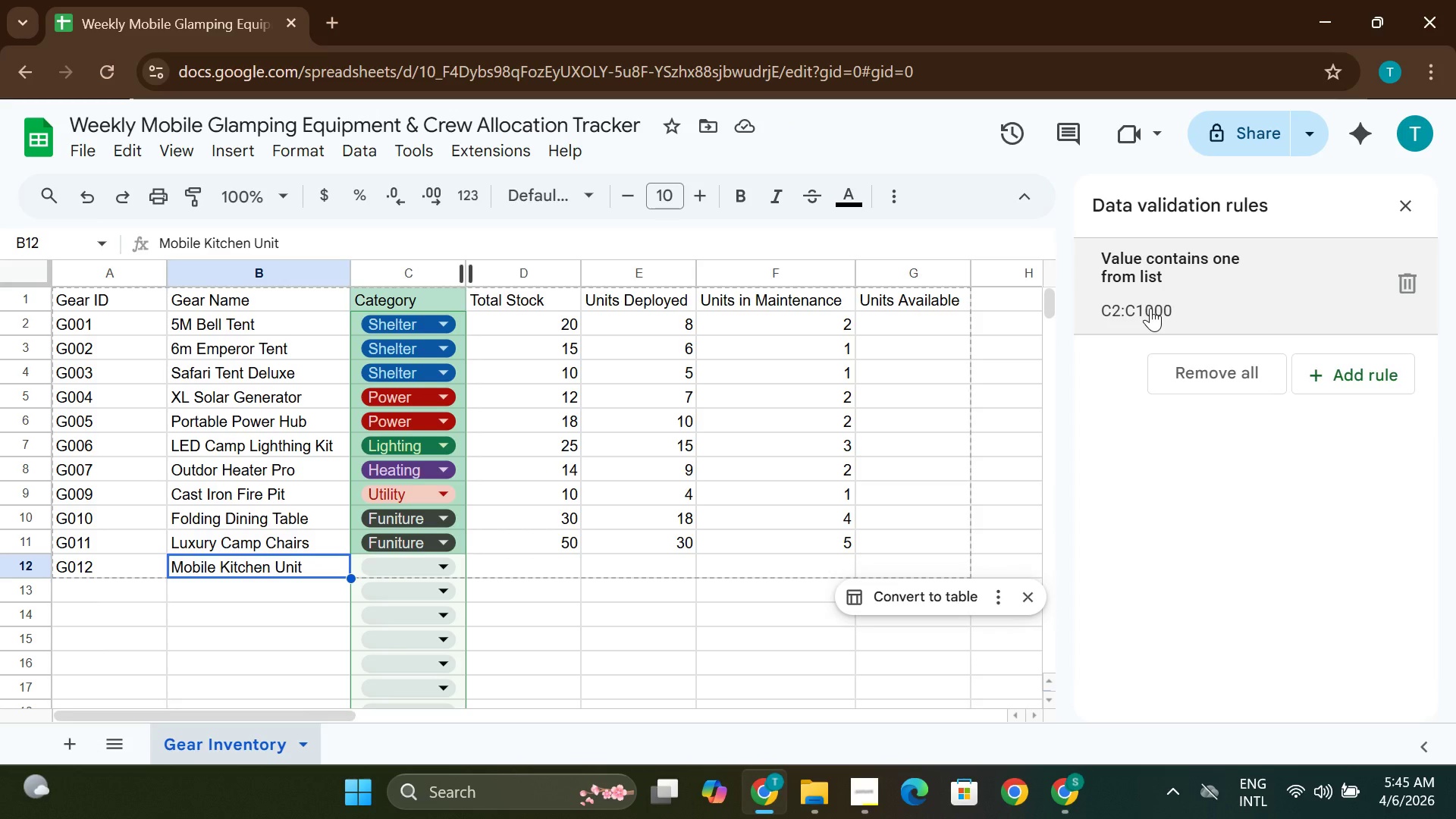 
left_click([1175, 300])
 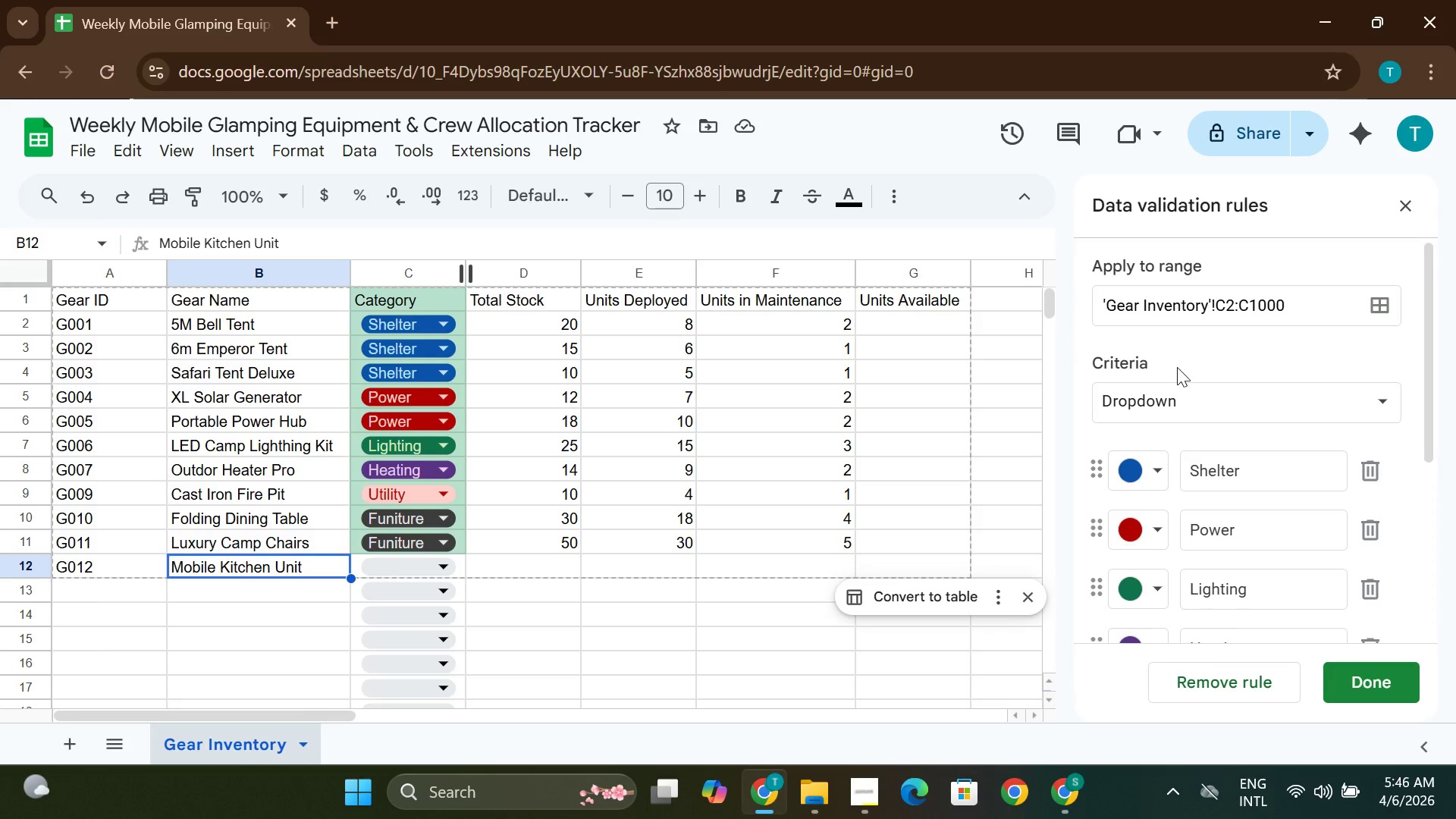 
mouse_move([1217, 526])
 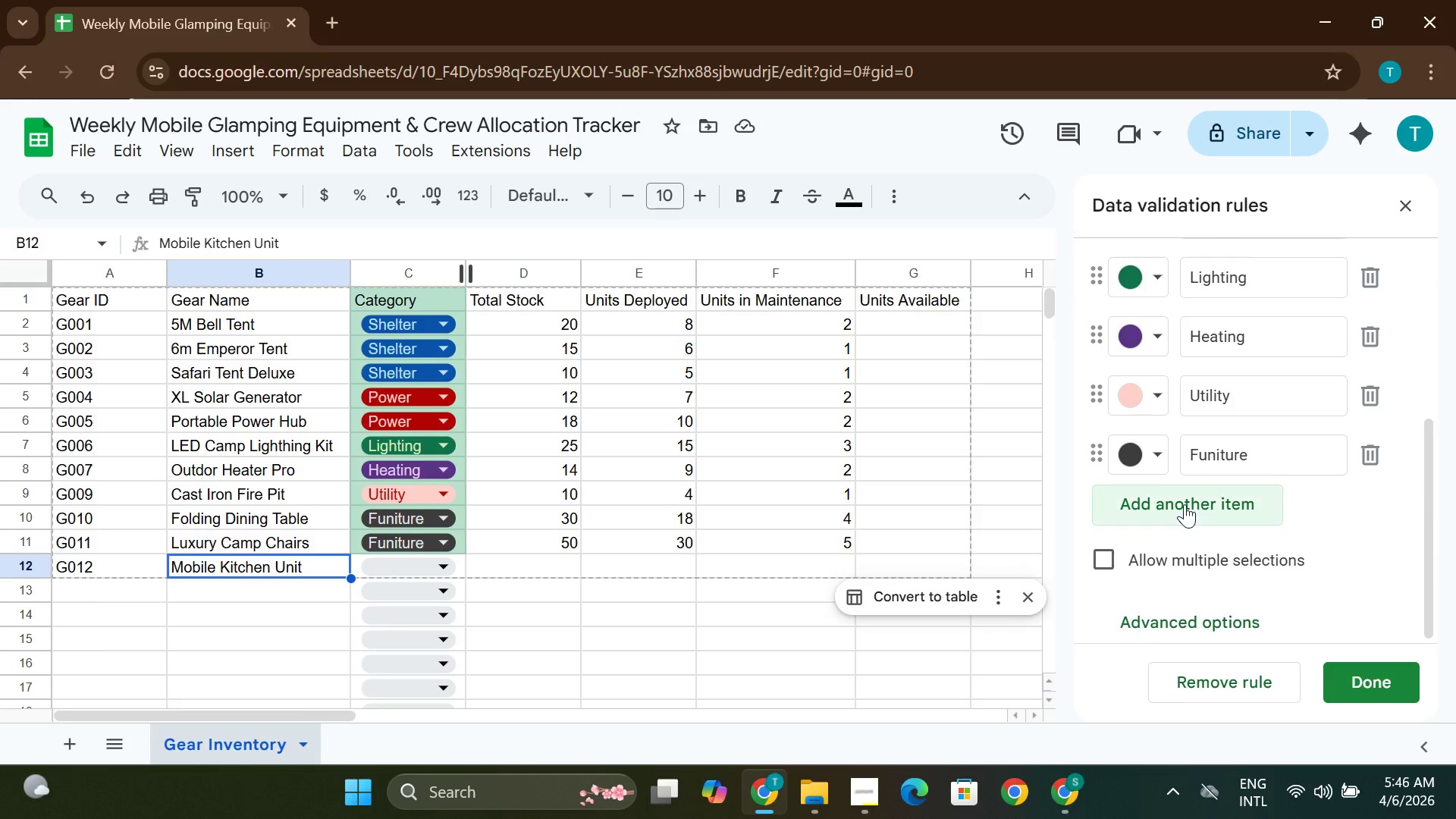 
left_click([1185, 504])
 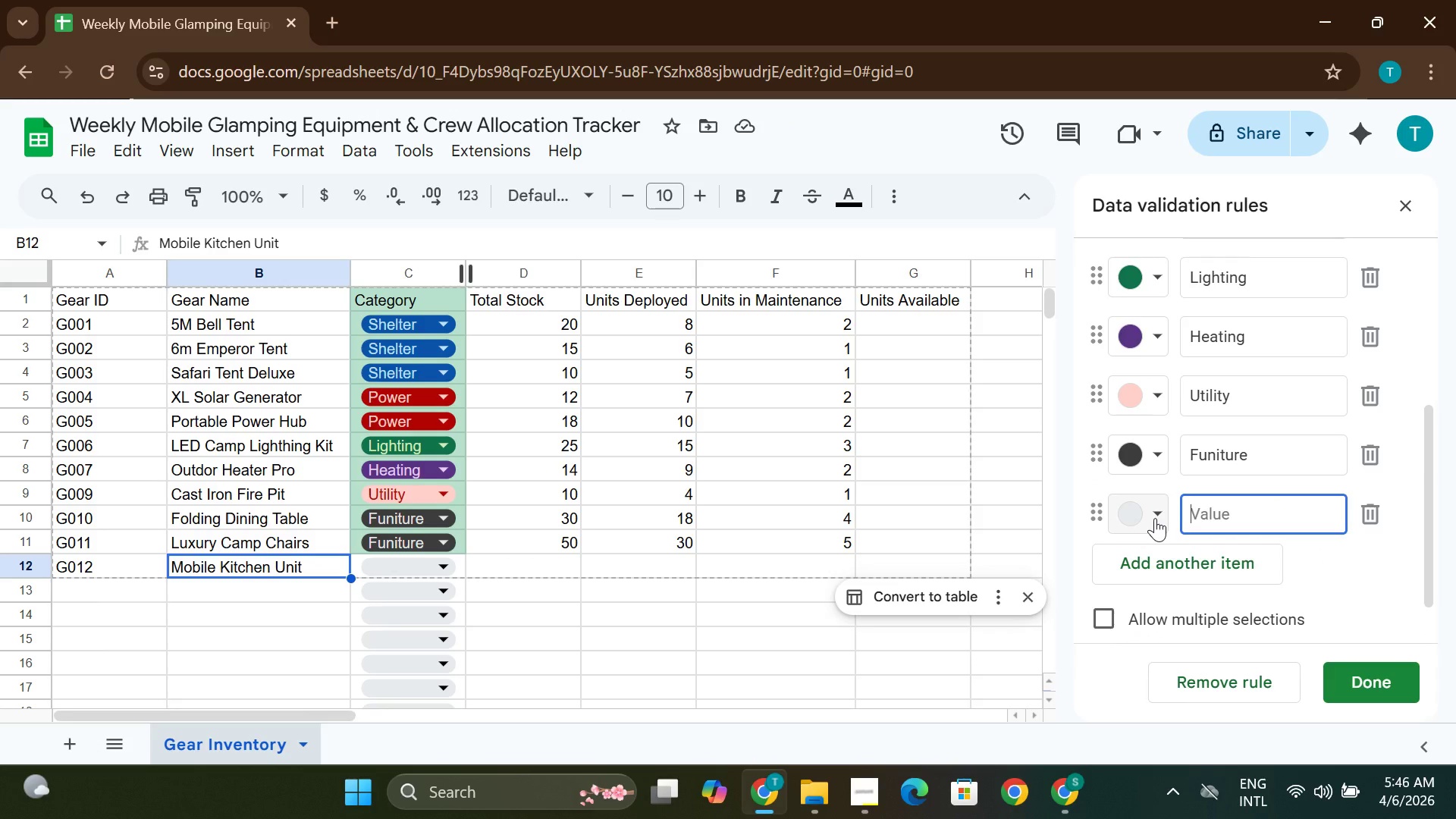 
left_click([1155, 516])
 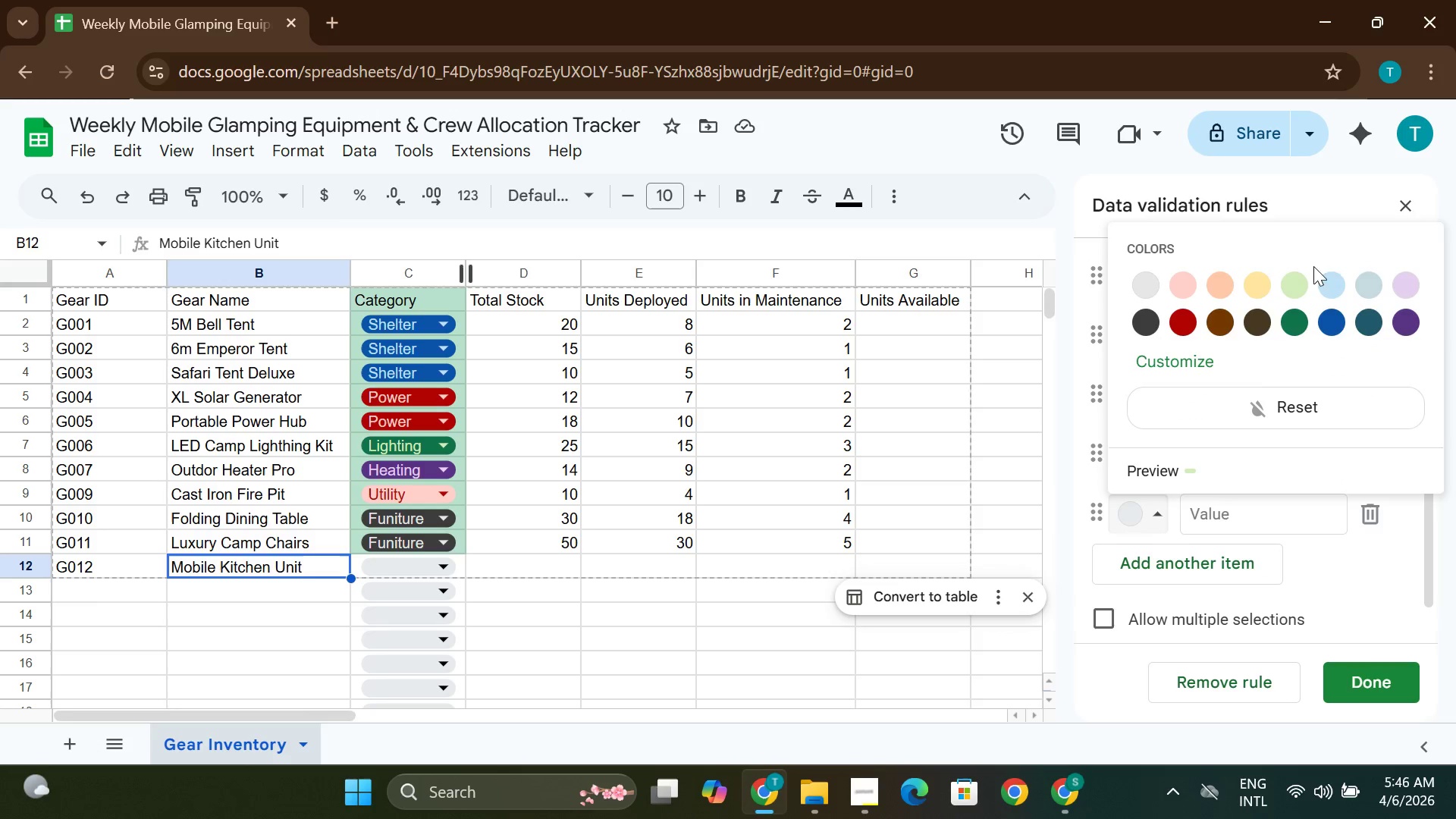 
mouse_move([1309, 286])
 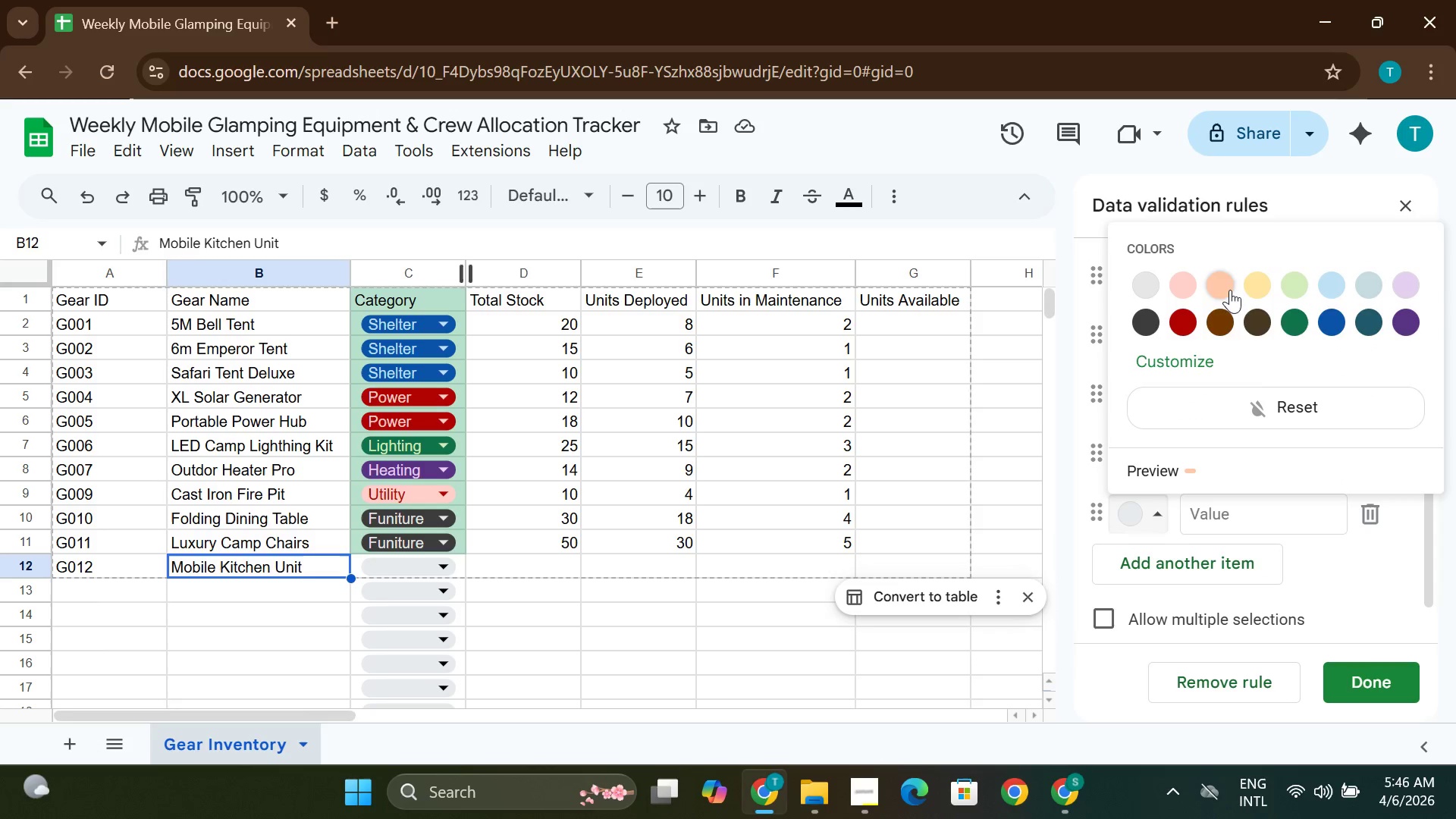 
left_click([1251, 285])
 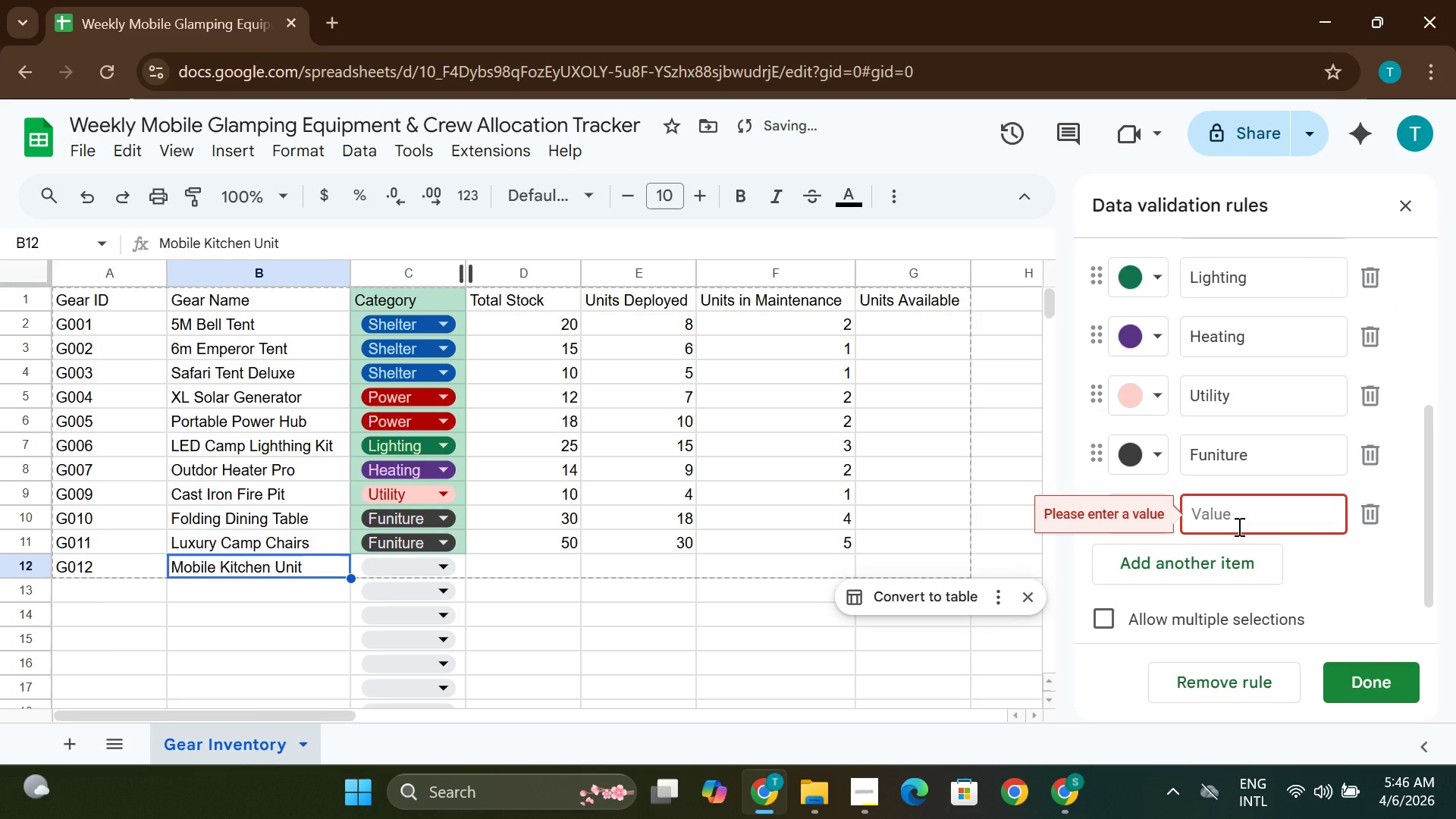 
left_click([1237, 511])
 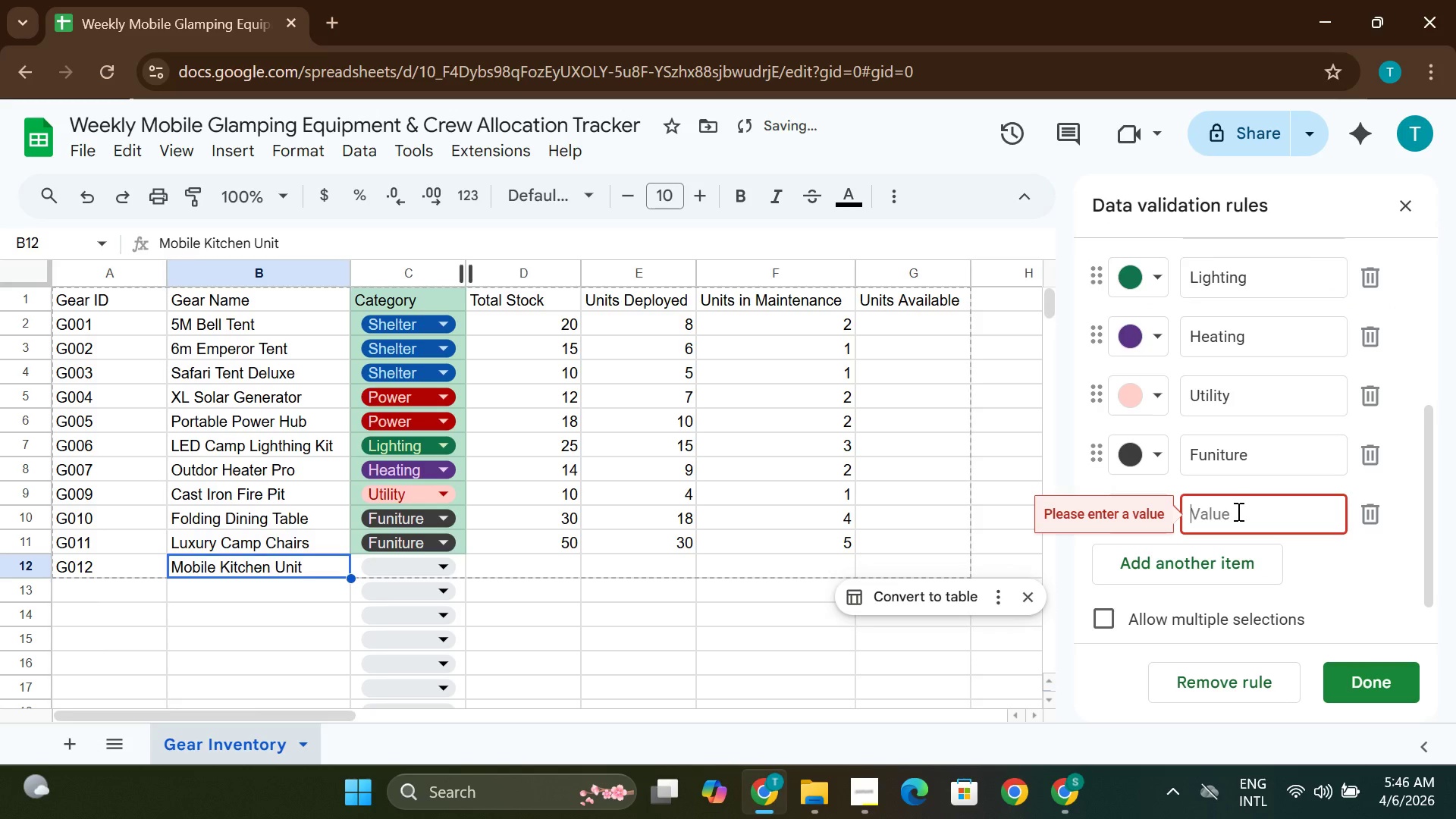 
type(L)
key(Backspace)
type(Kitchen)
 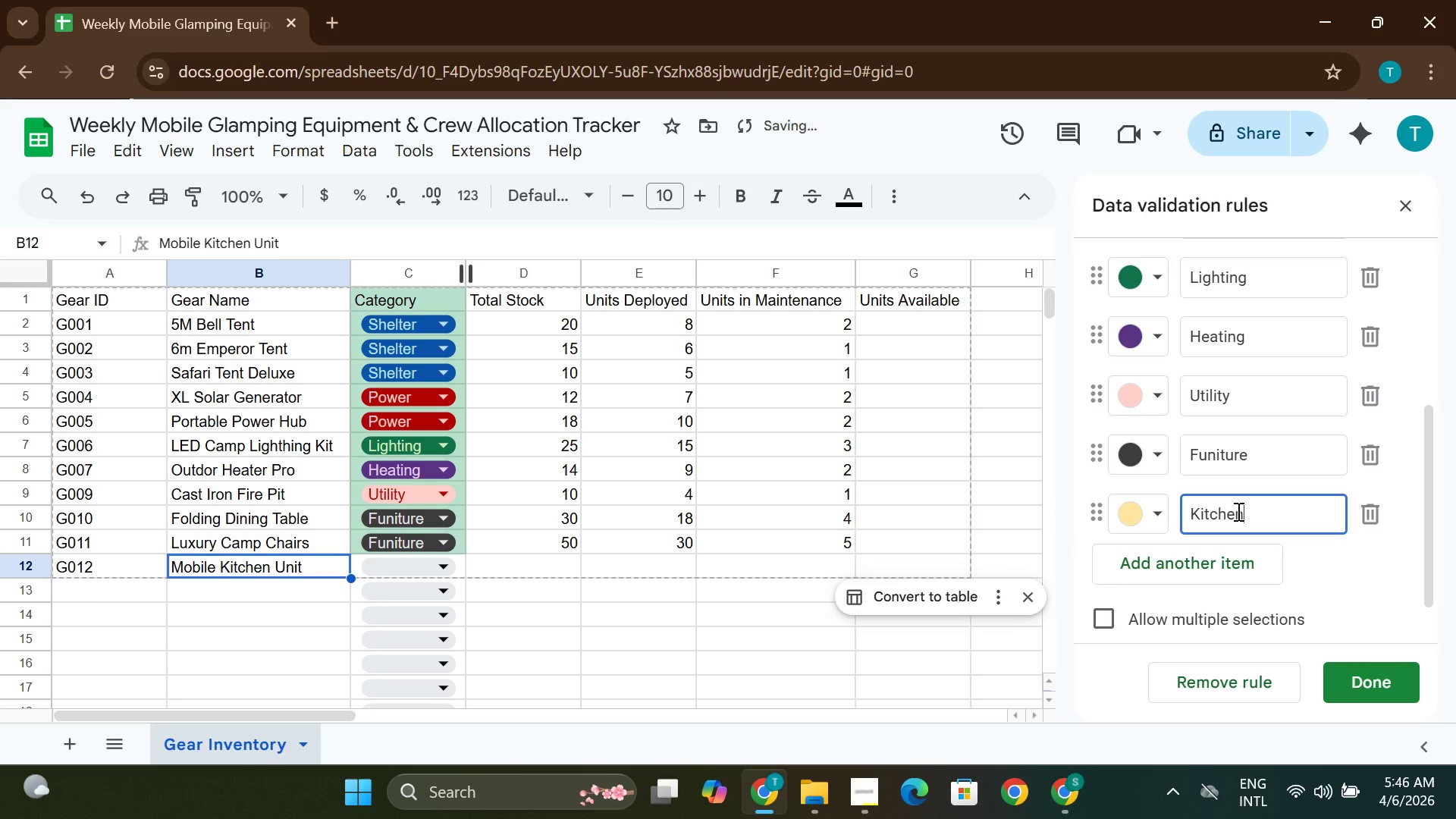 
left_click([1347, 676])
 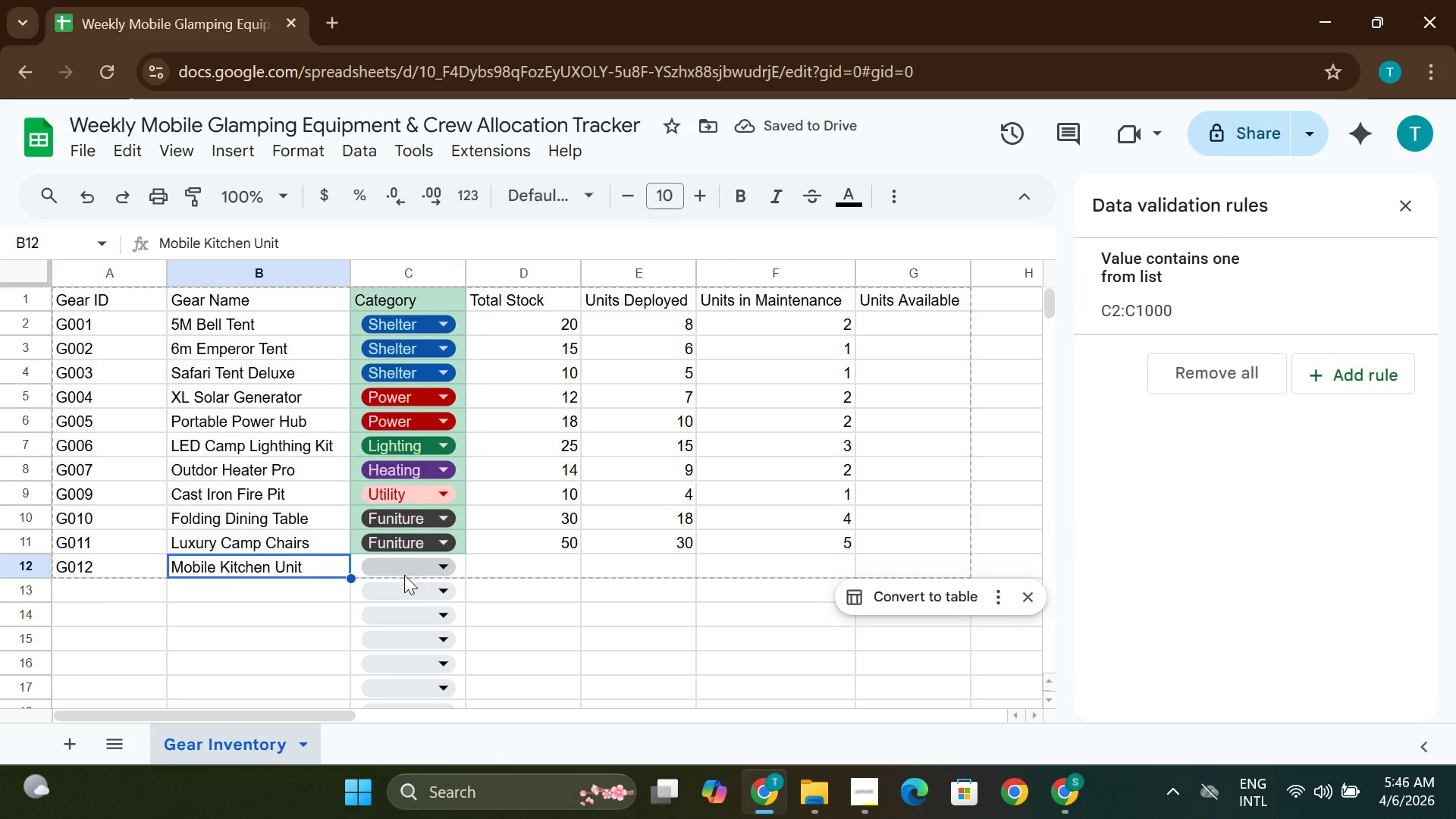 
left_click([400, 573])
 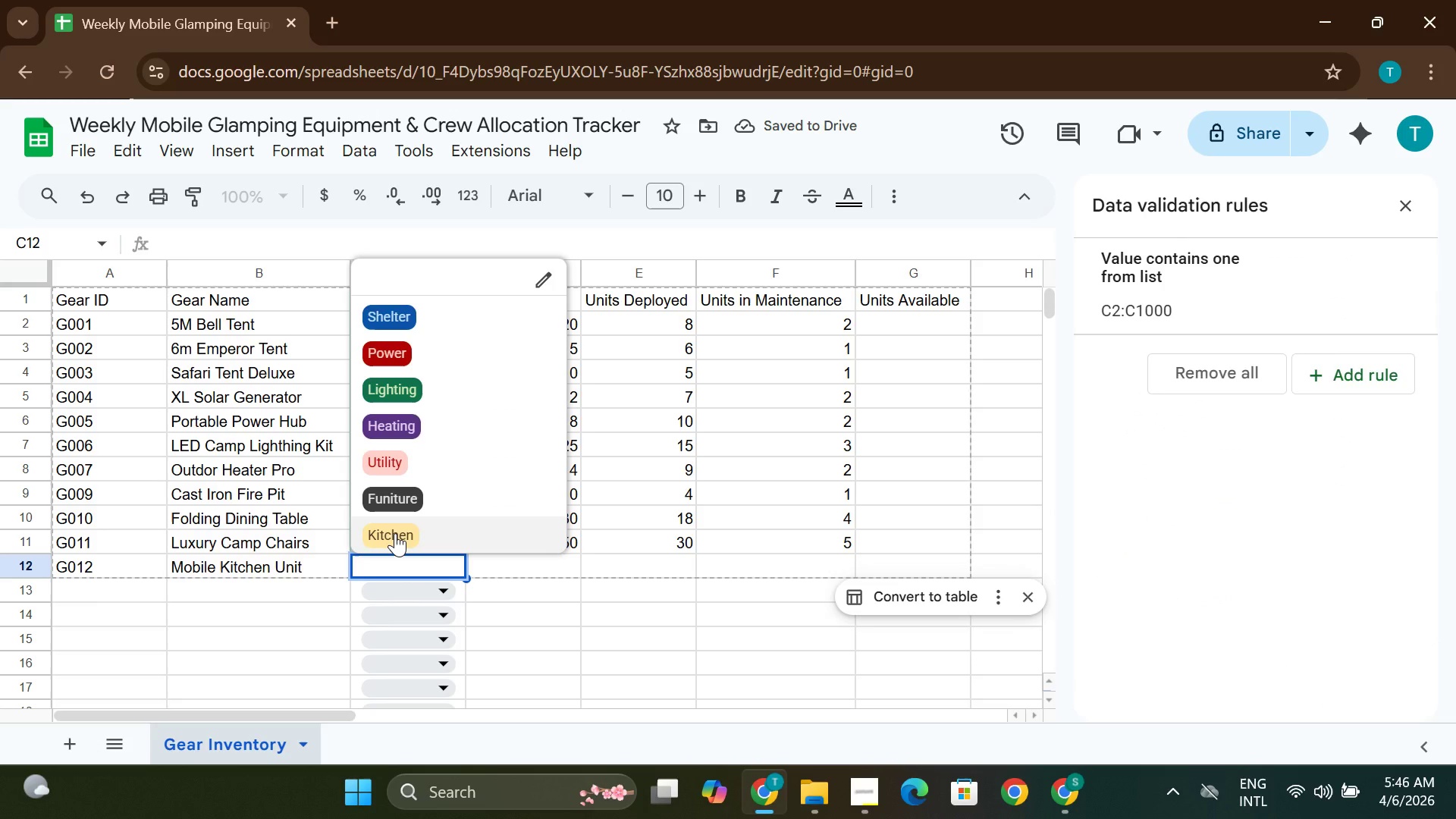 
left_click([395, 533])
 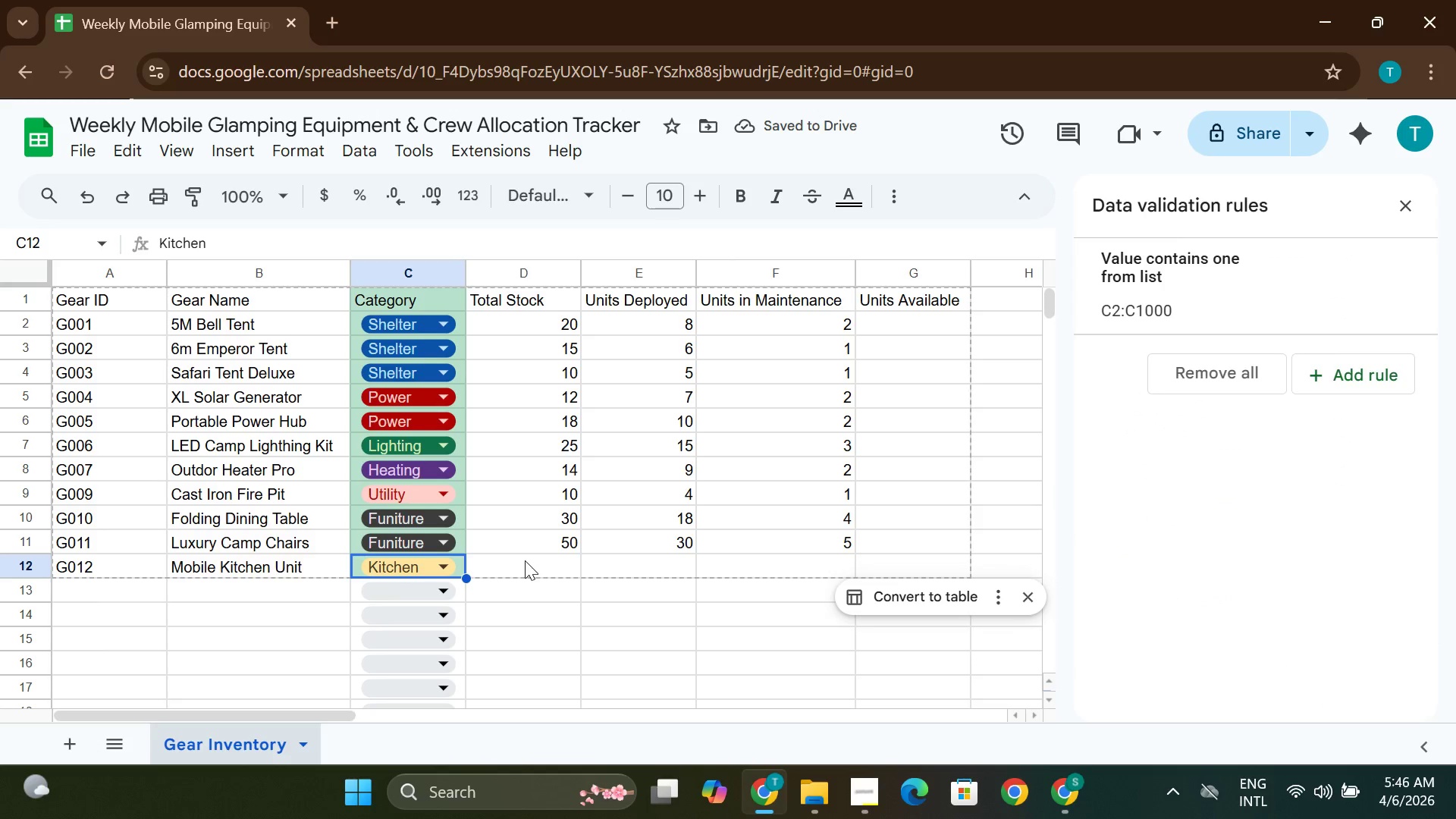 
left_click([525, 560])
 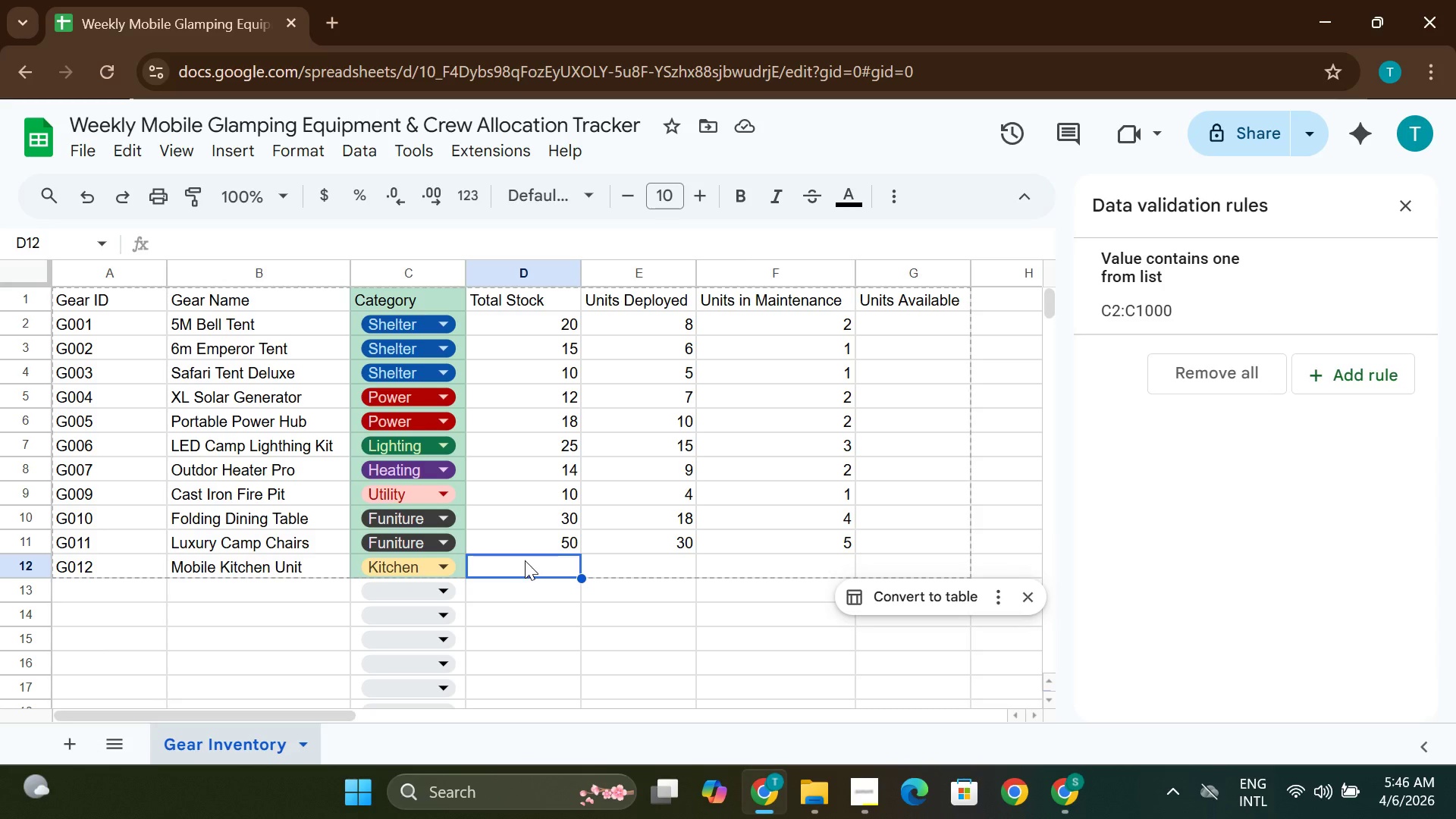 
wait(10.31)
 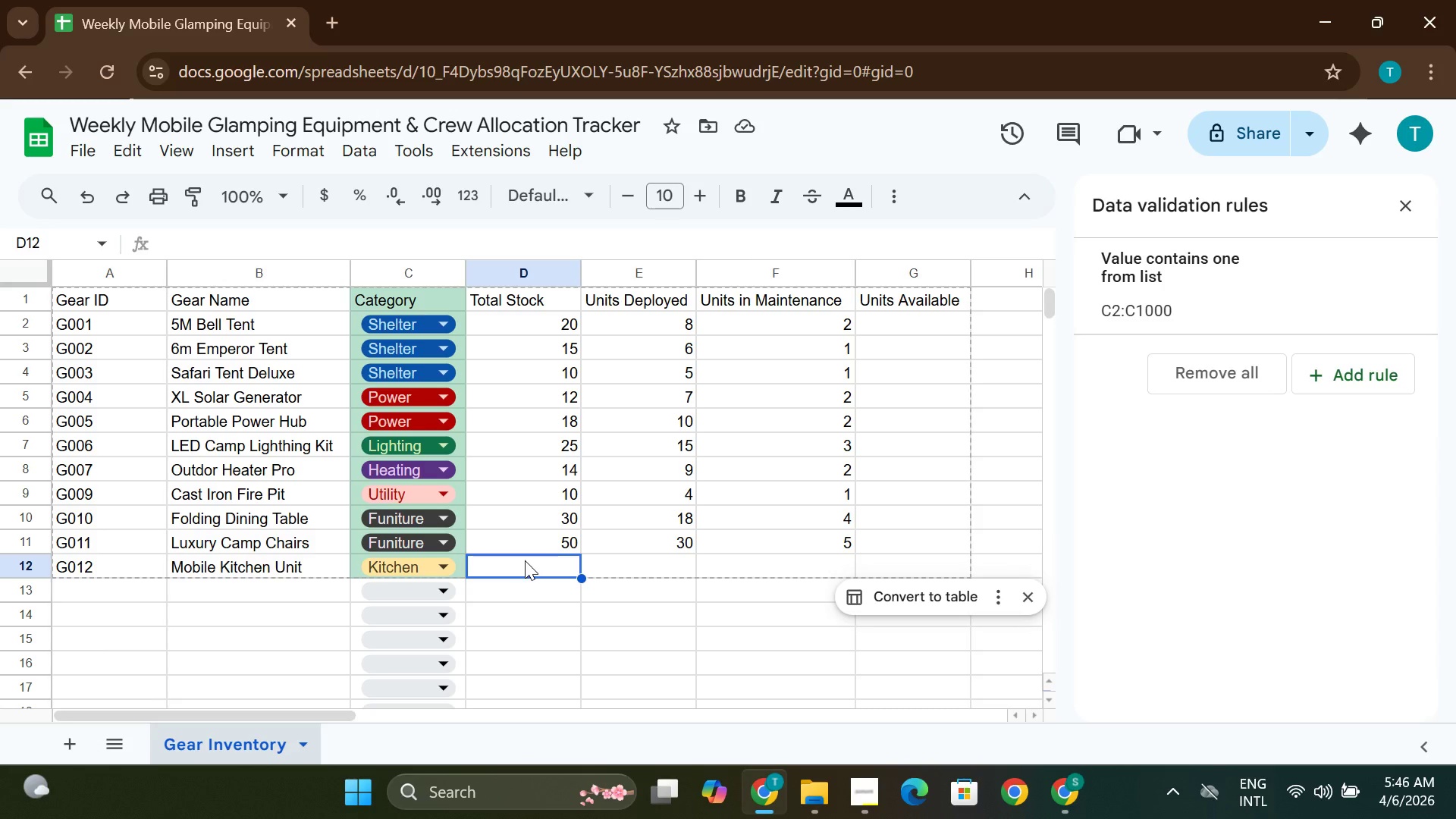 
key(8)
 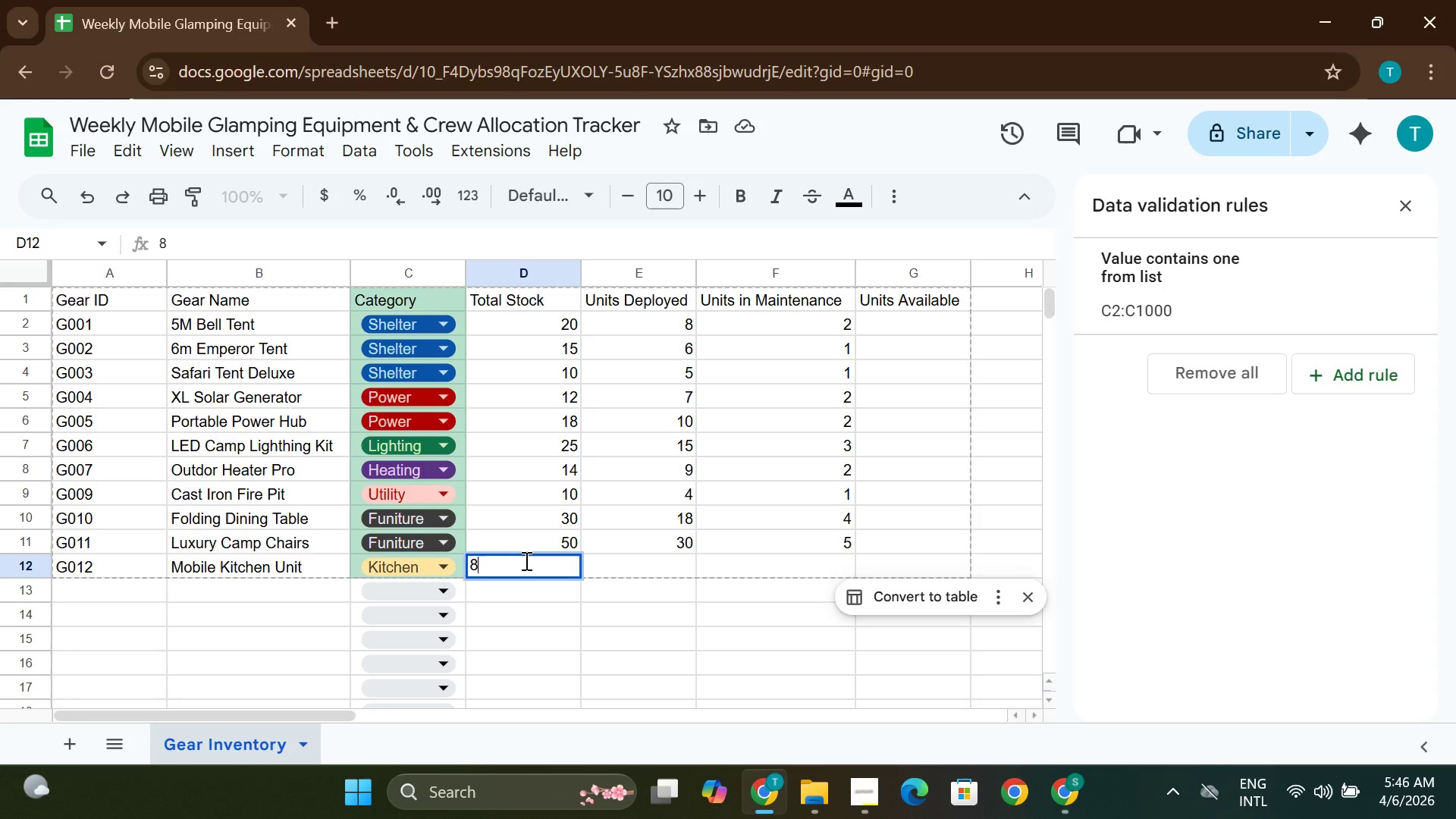 
key(Tab)
 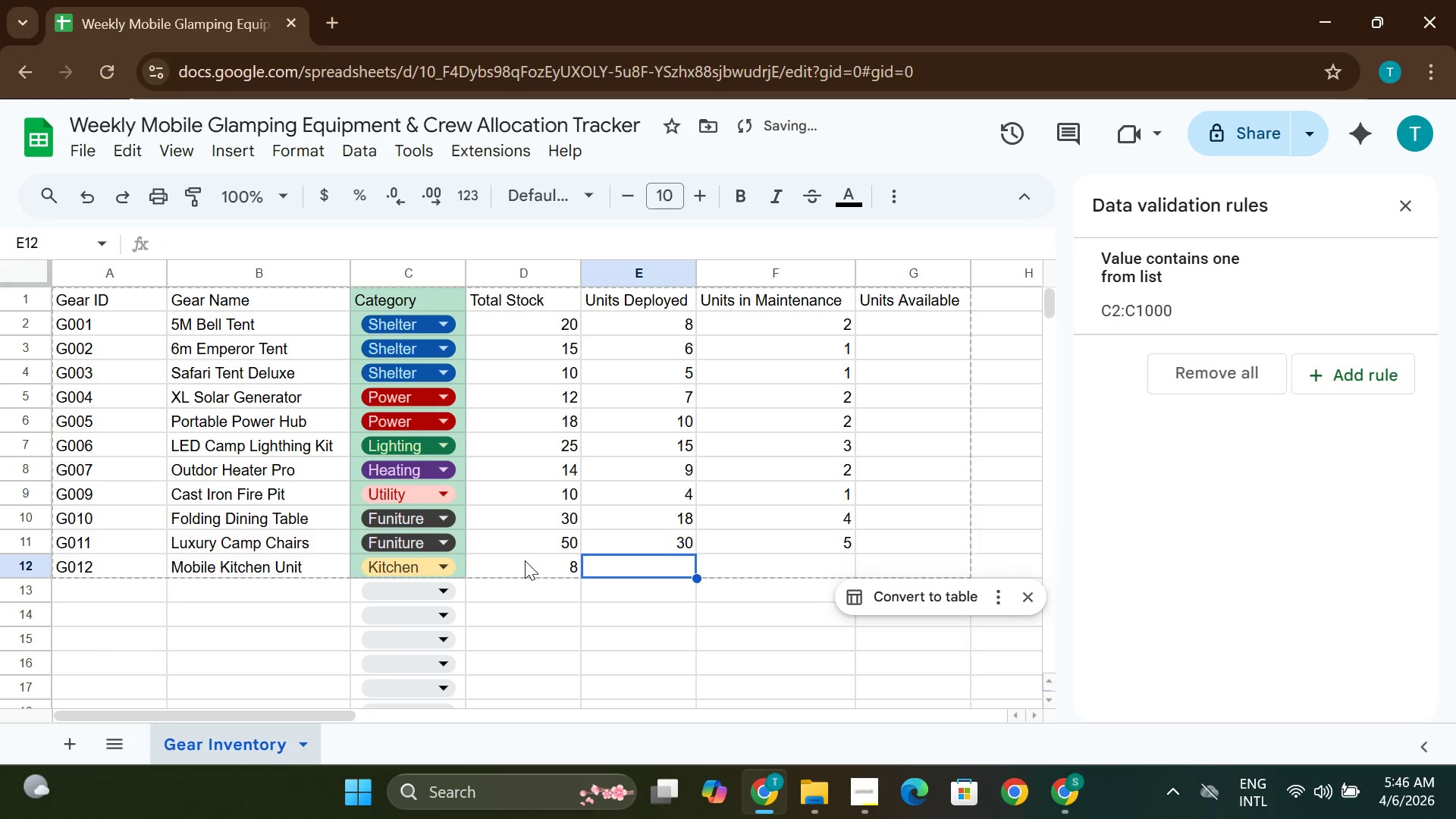 
key(5)
 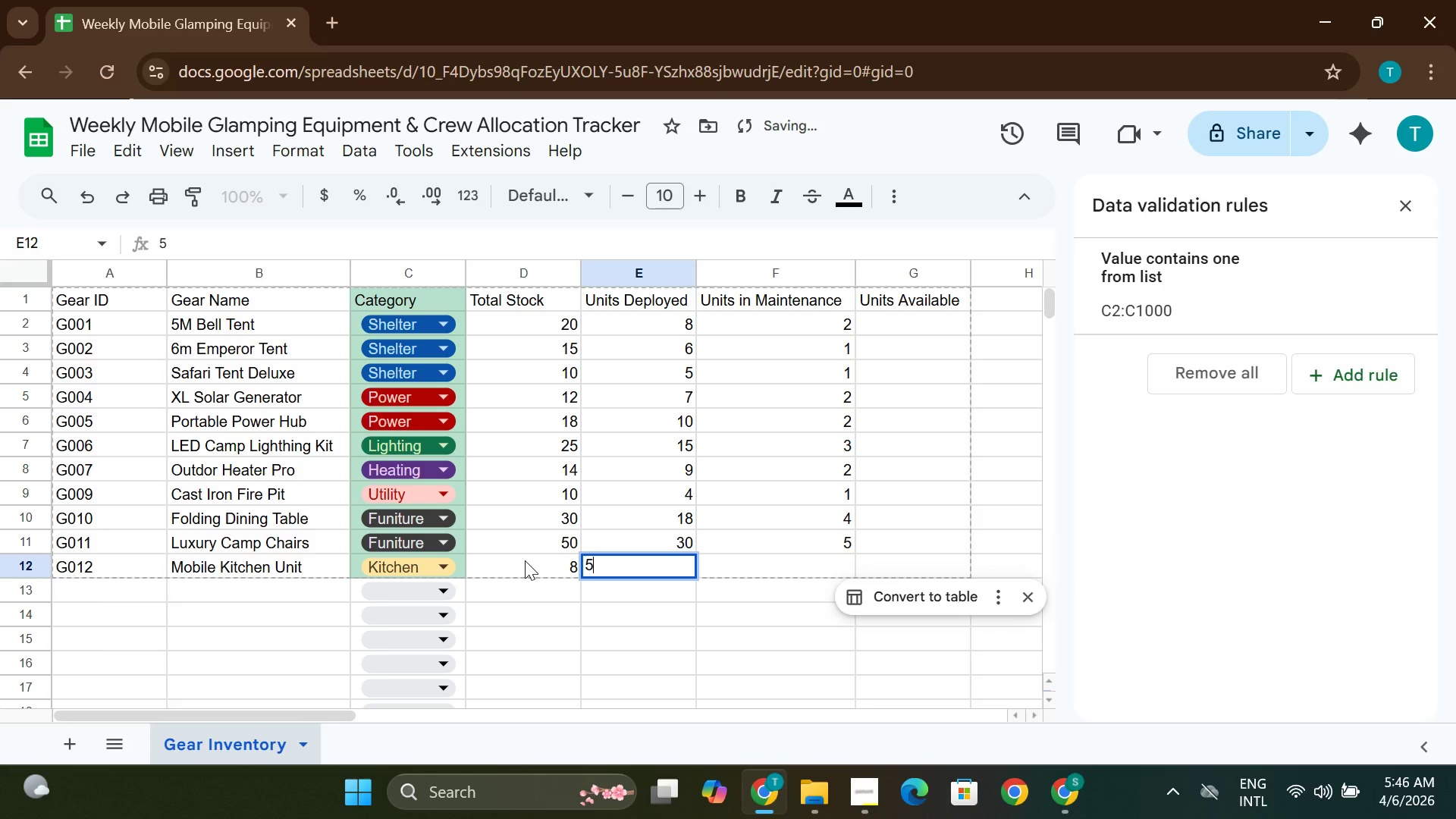 
key(Tab)
 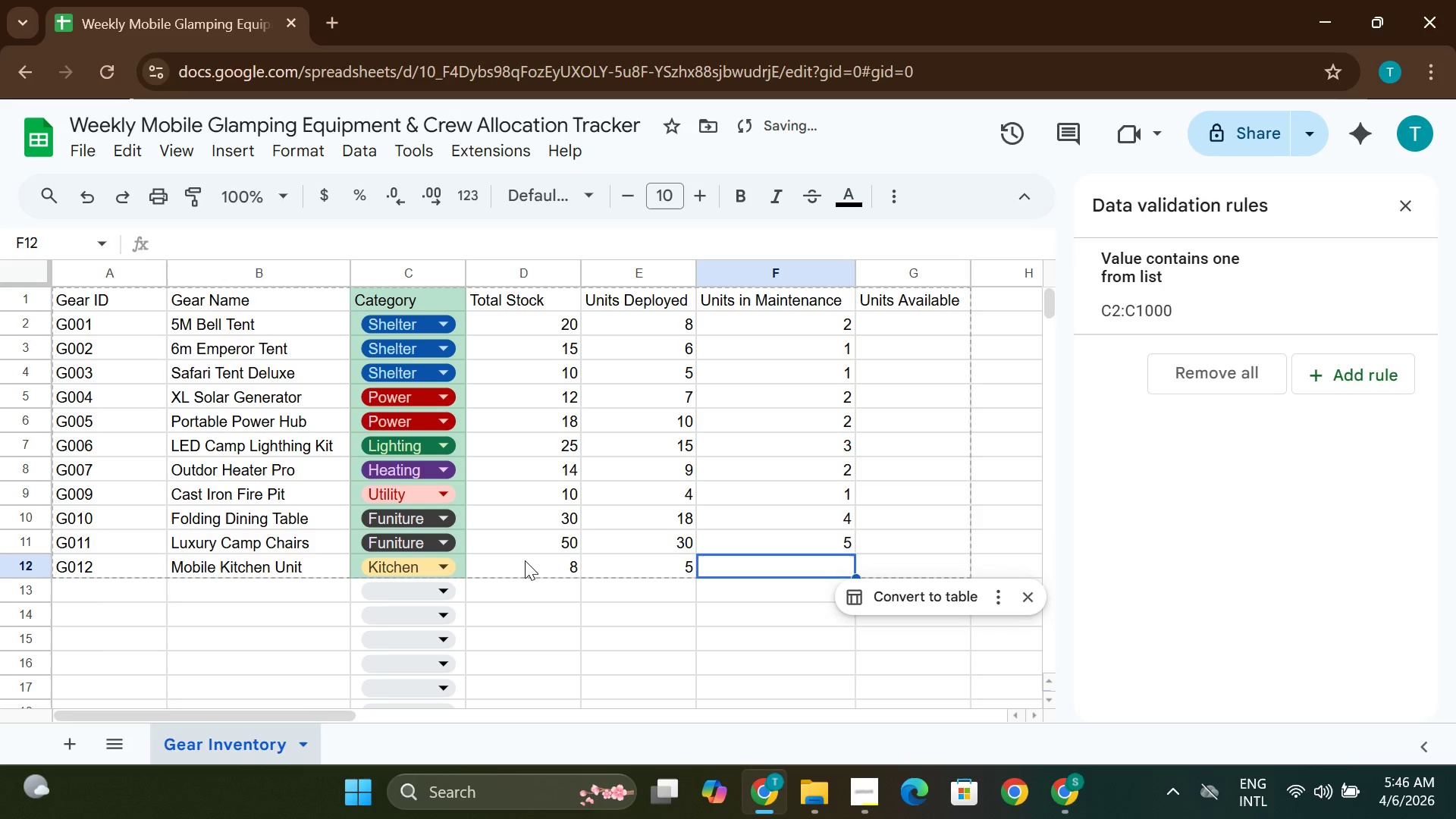 
key(1)
 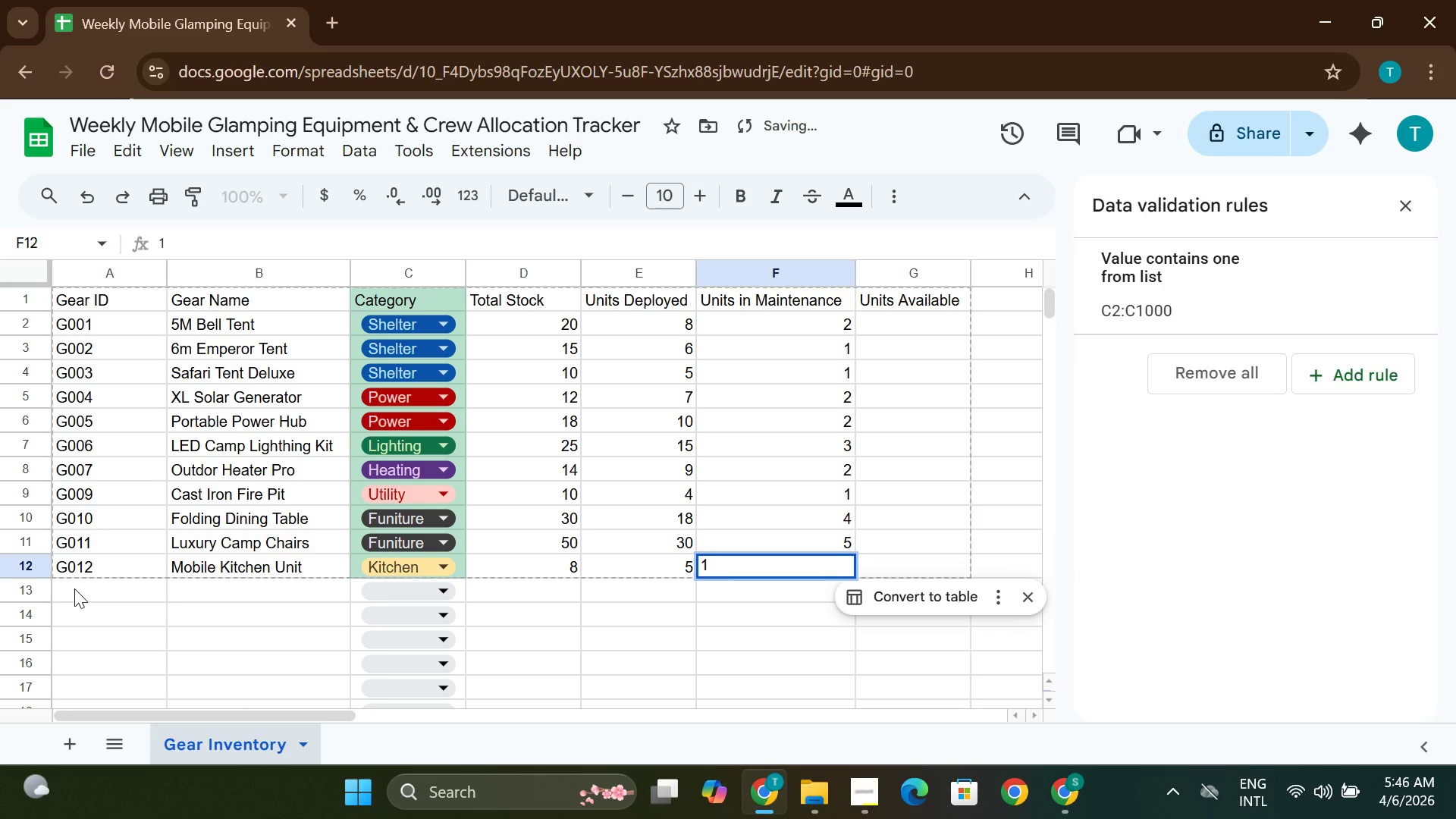 
double_click([76, 589])
 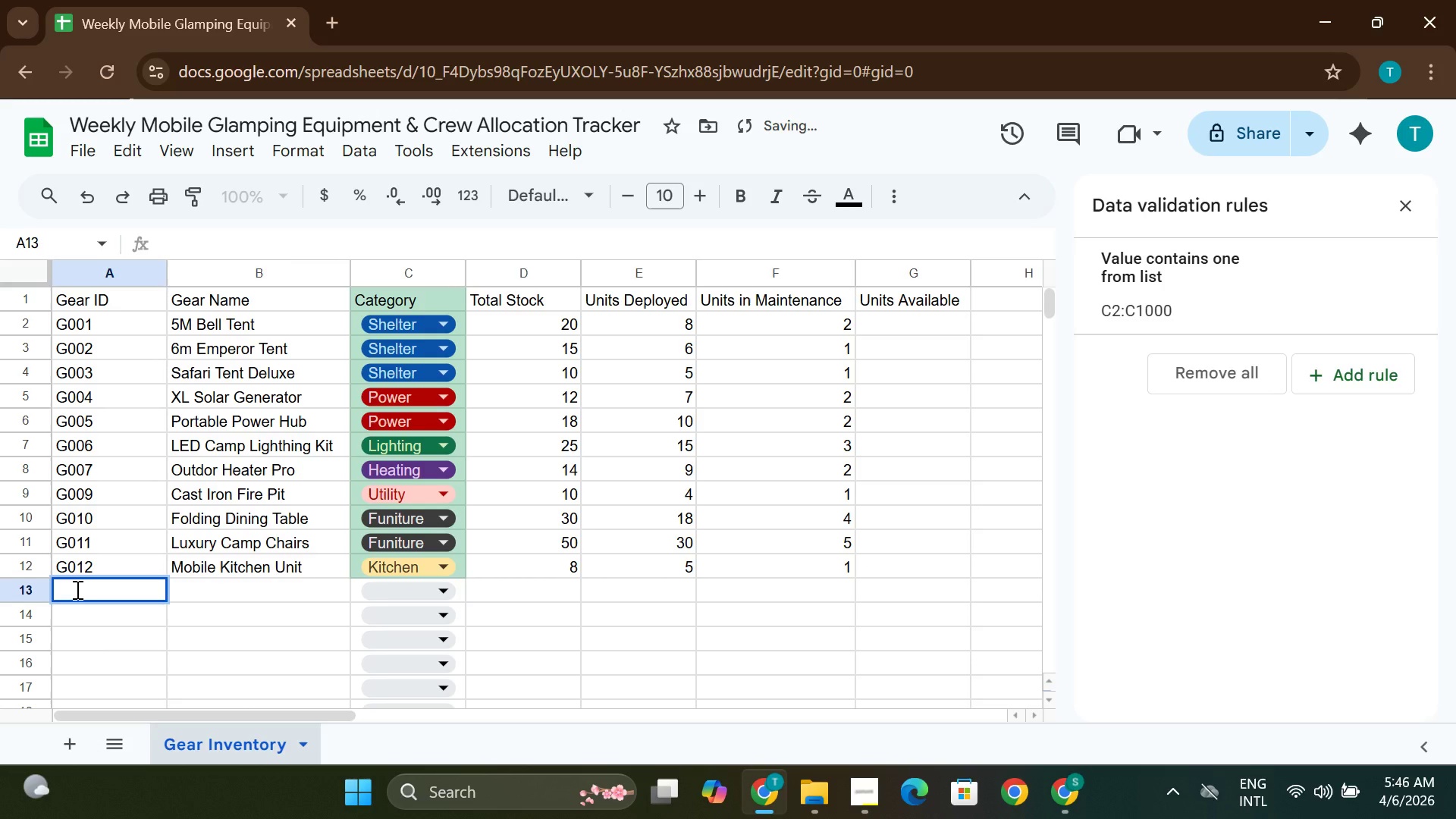 
type(G013)
key(Tab)
type(Water Tank 200L)
key(Tab)
 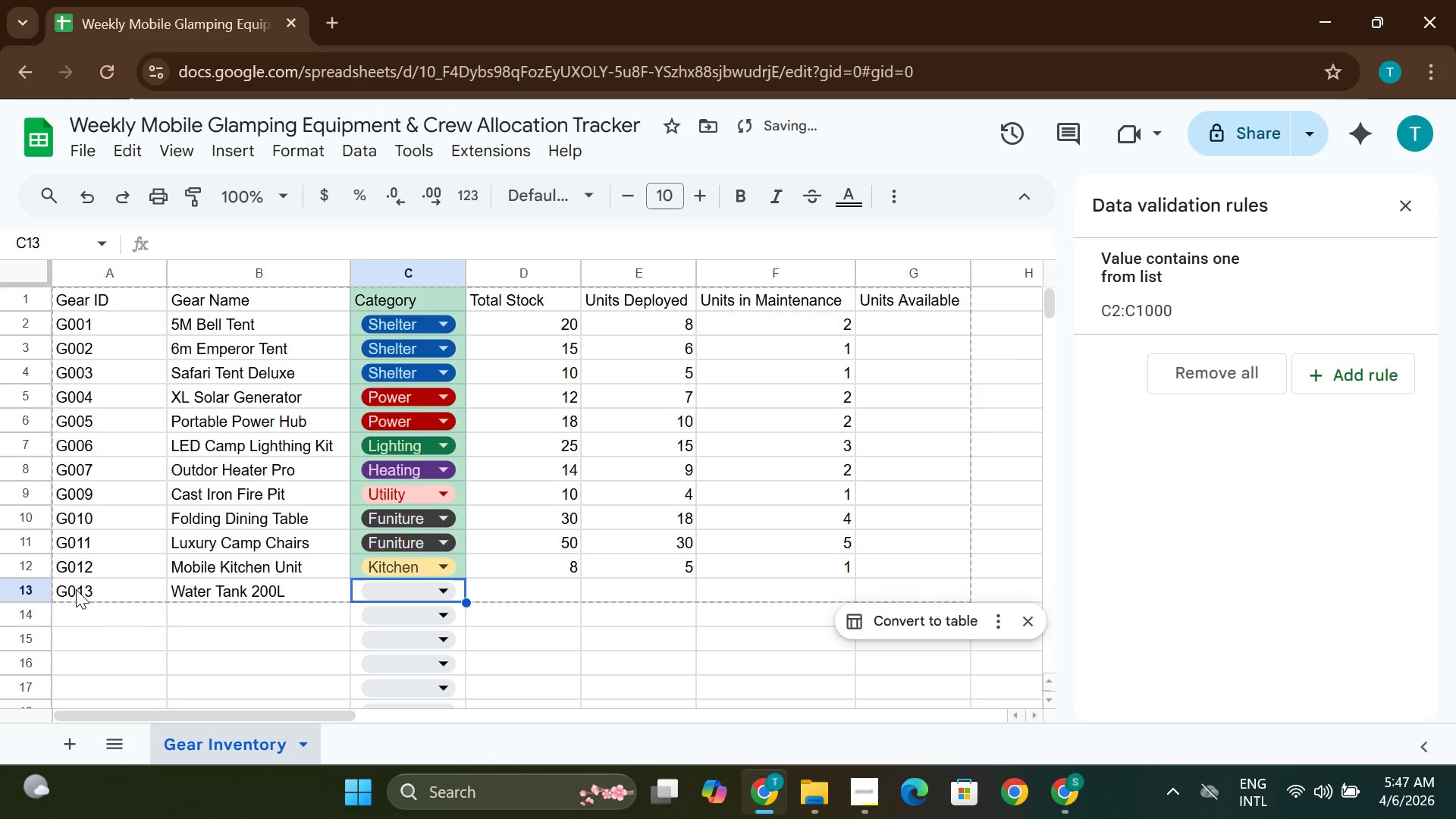 
key(Enter)
 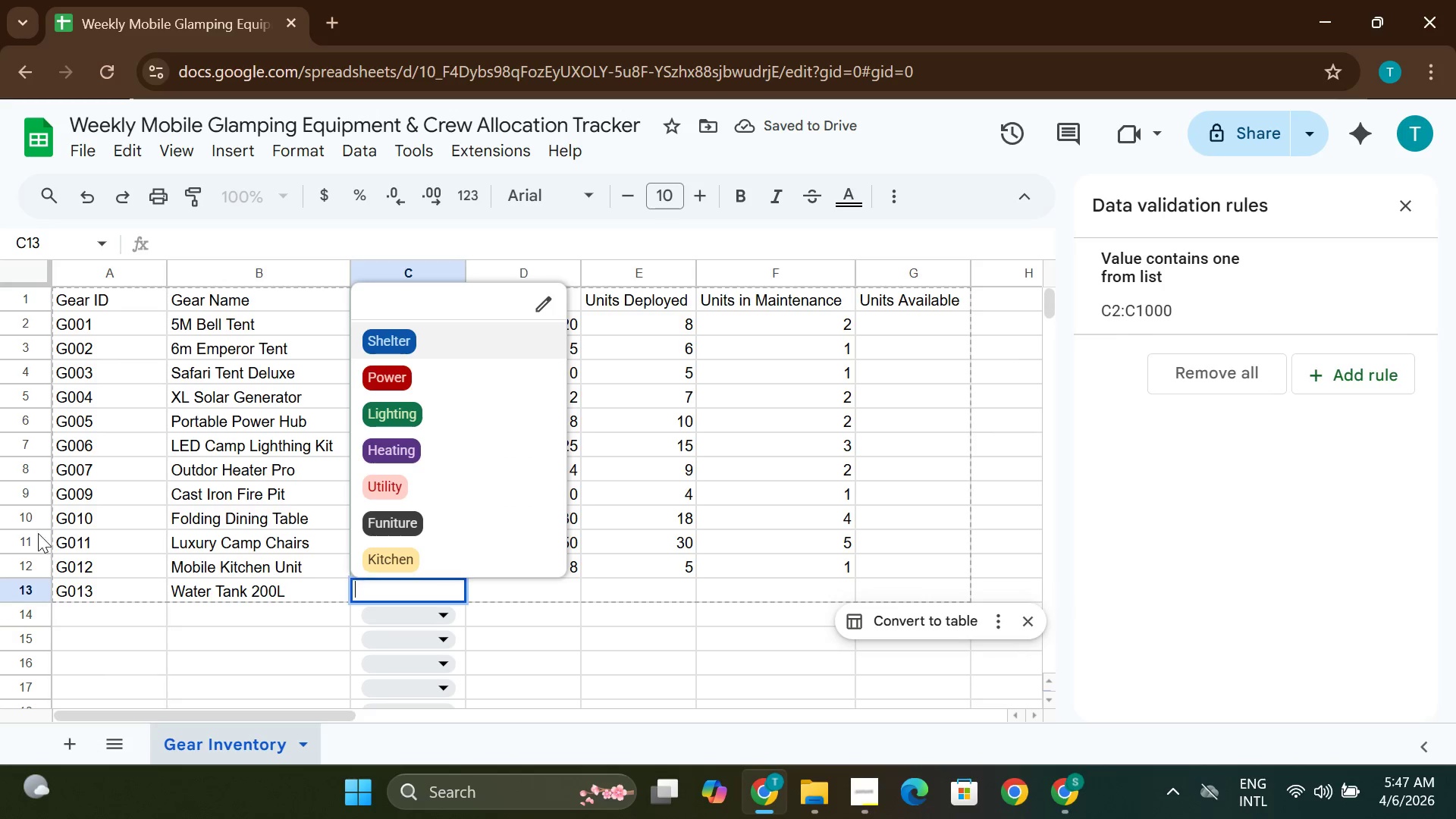 
left_click([384, 477])
 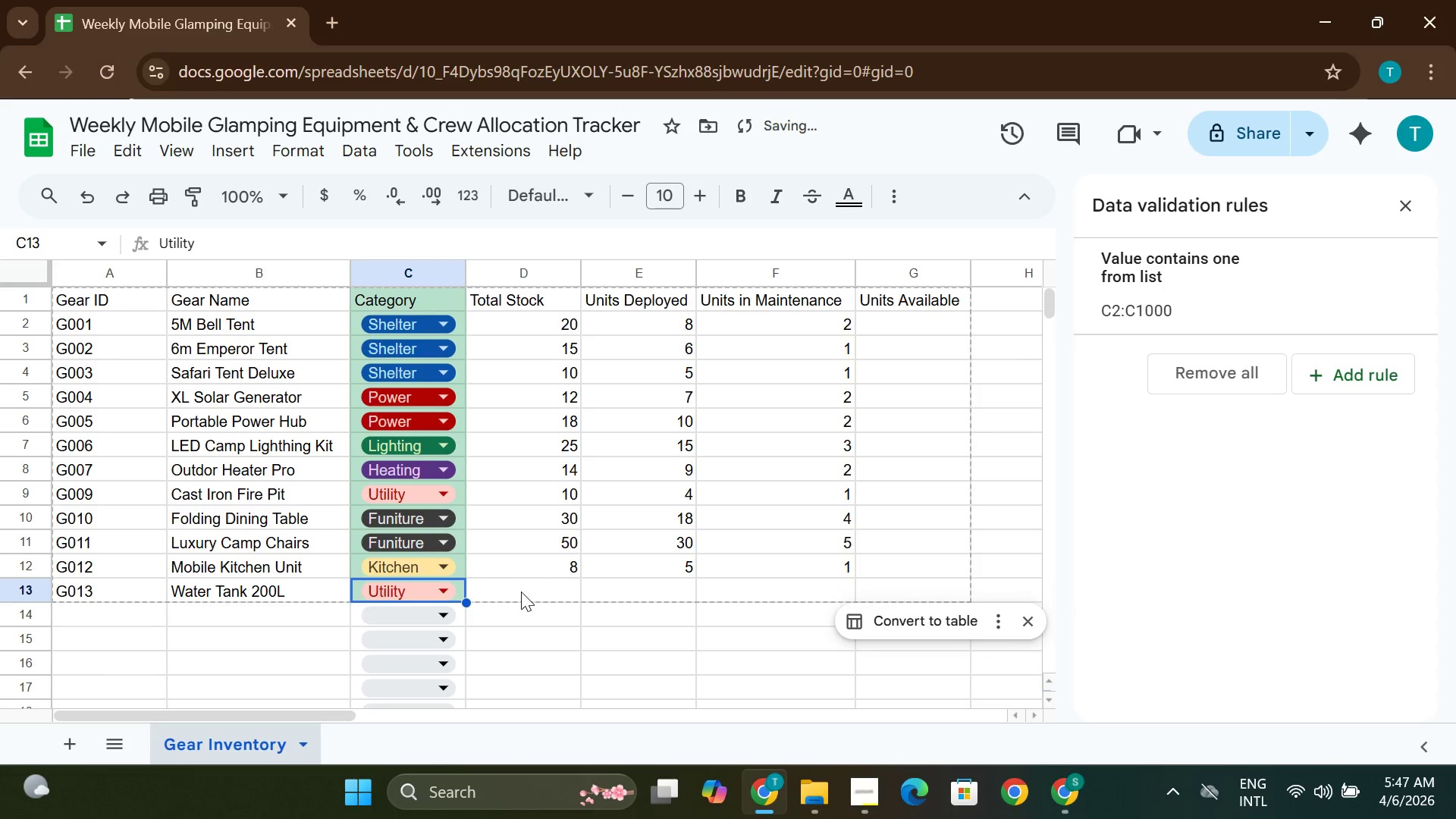 
double_click([521, 592])
 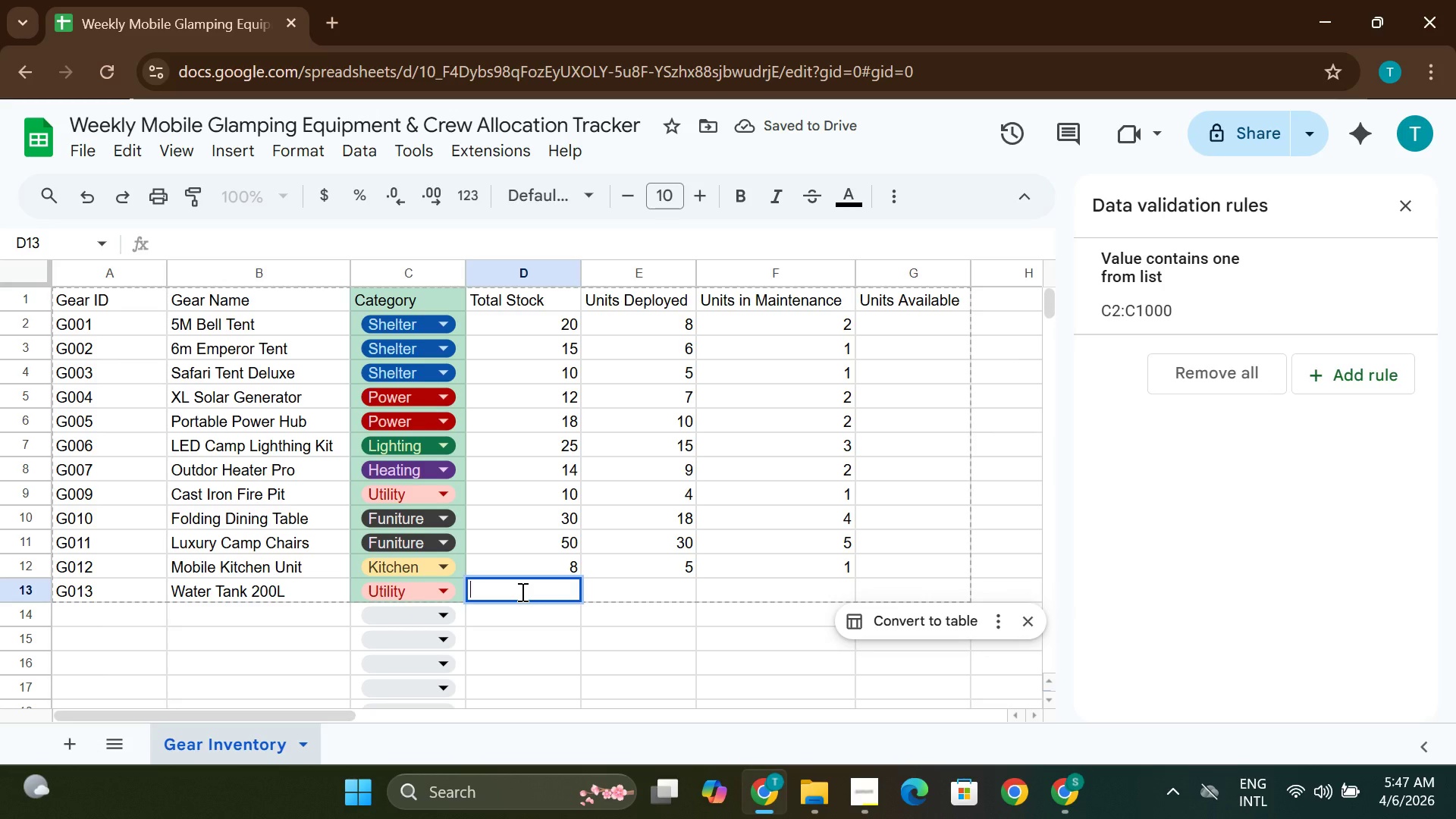 
type(12)
key(Tab)
type(6)
key(Tab)
type(2)
 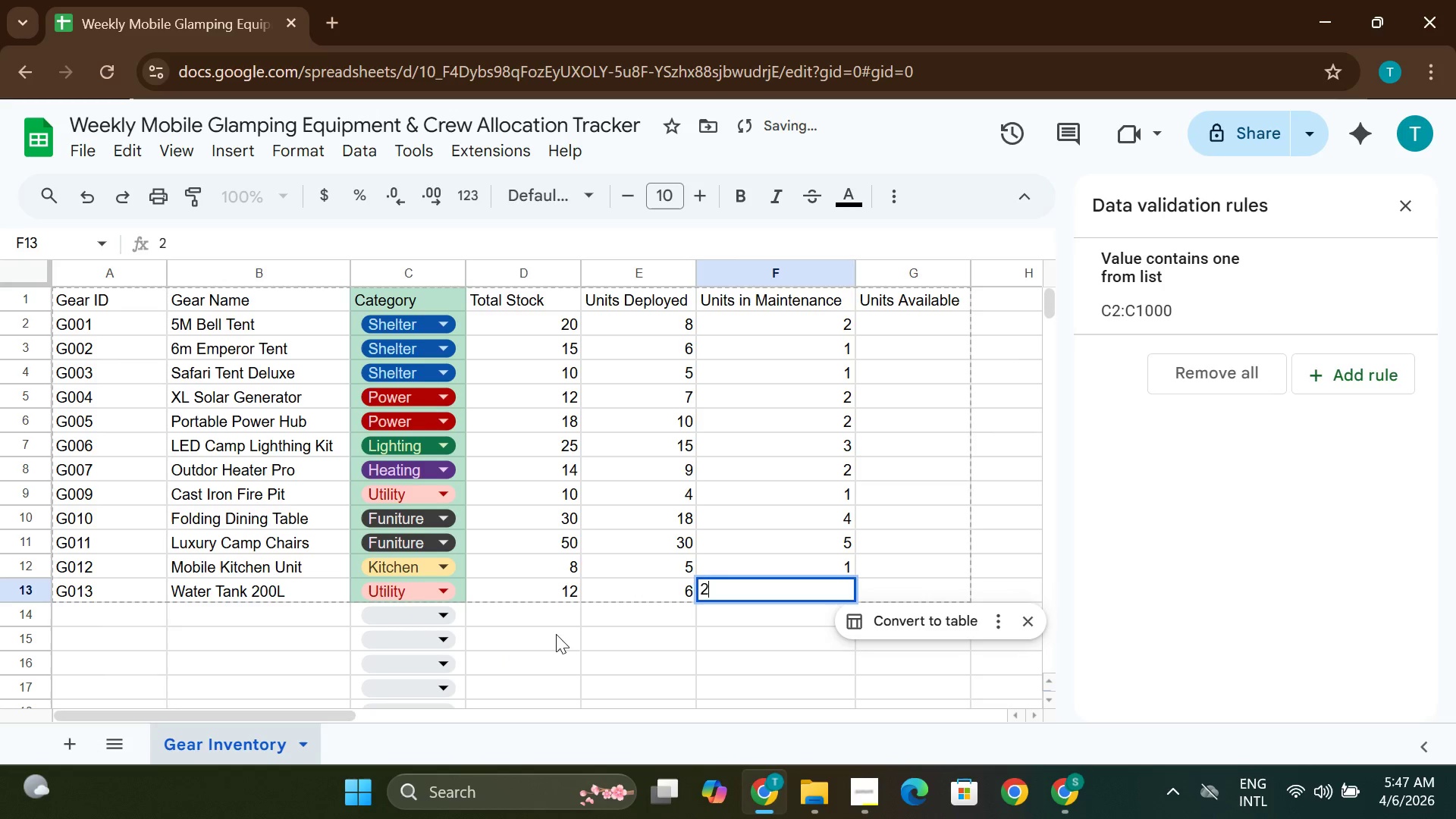 
left_click([566, 632])
 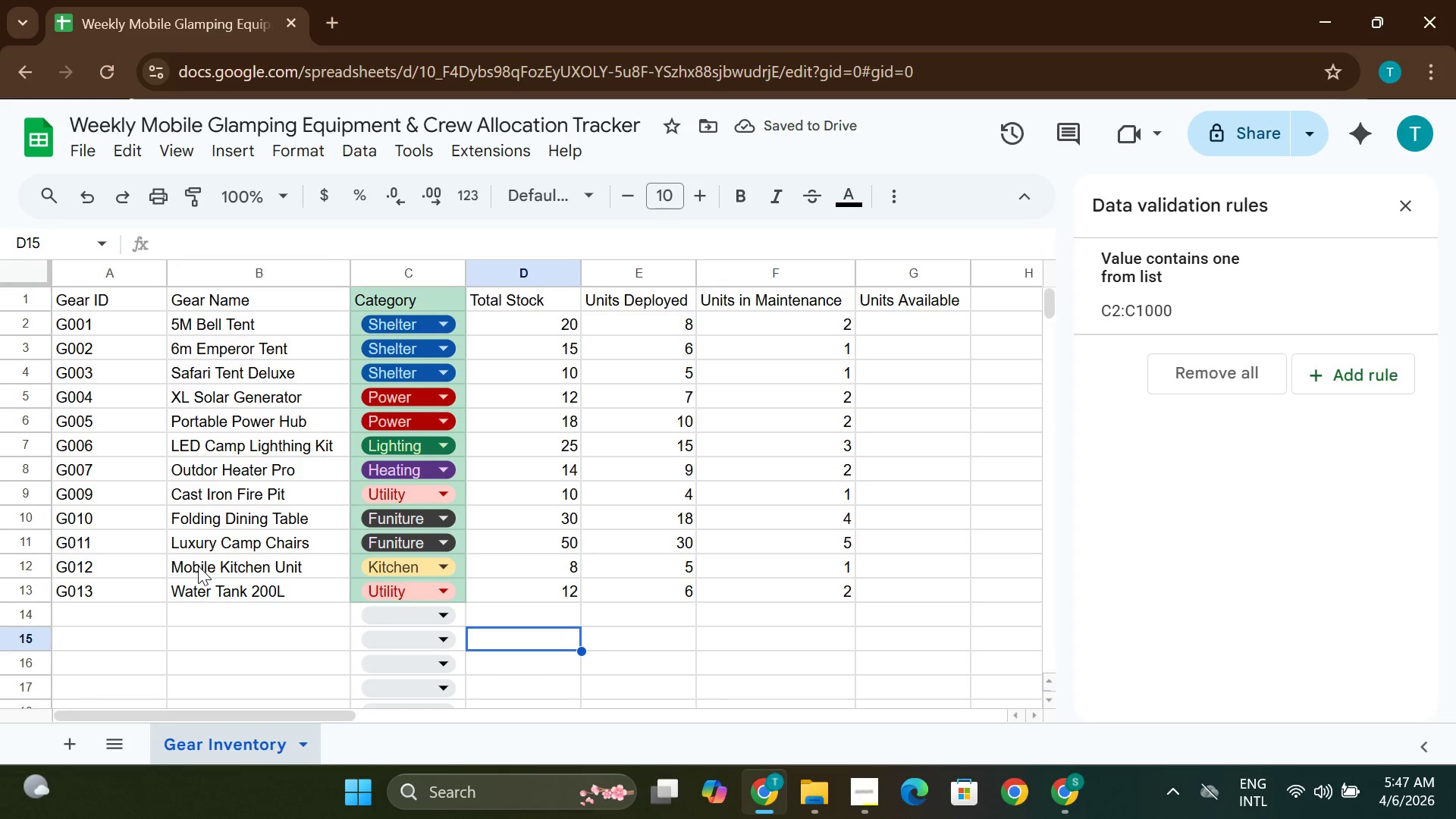 
double_click([138, 610])
 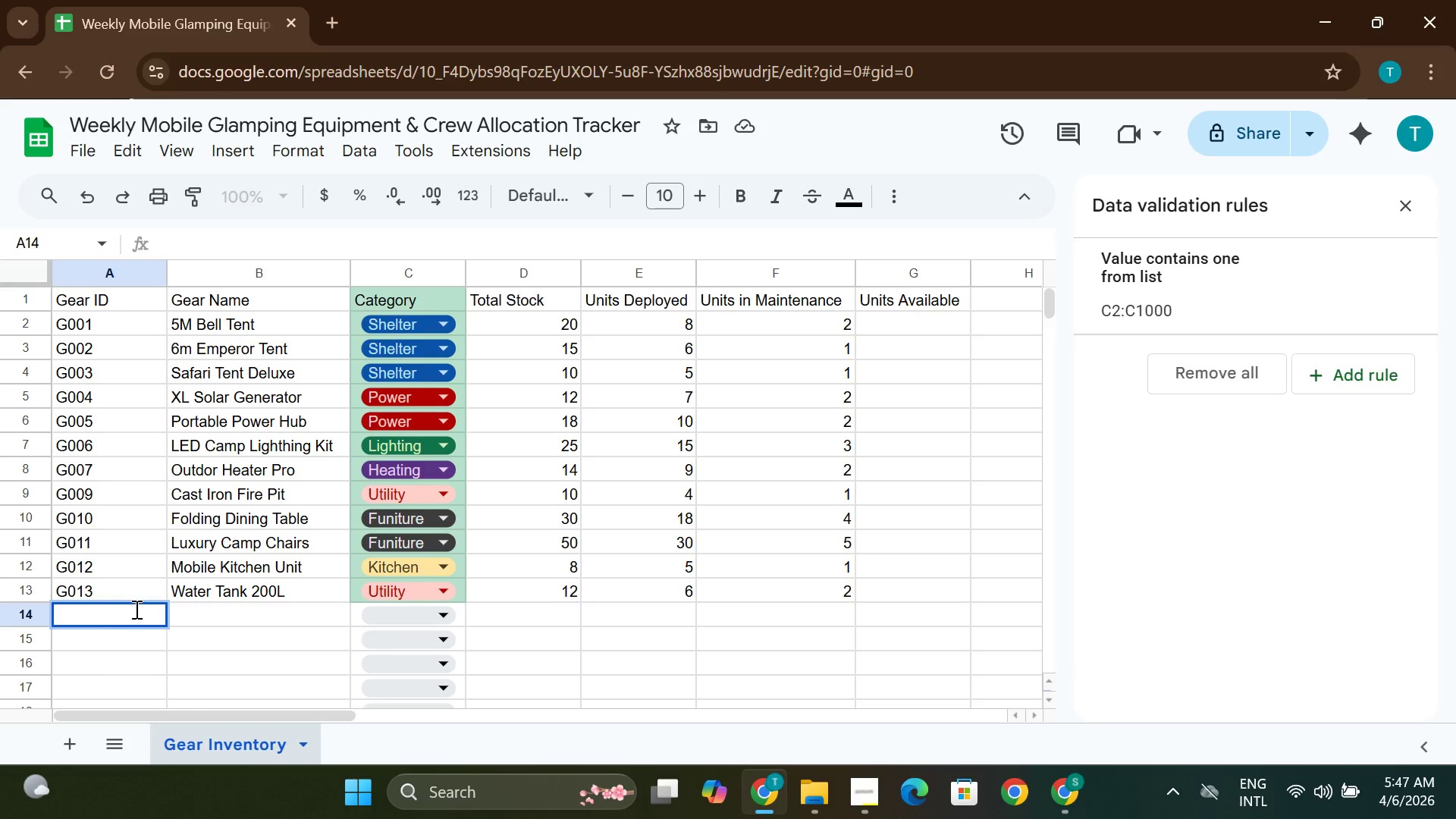 
type(G014)
key(Tab)
 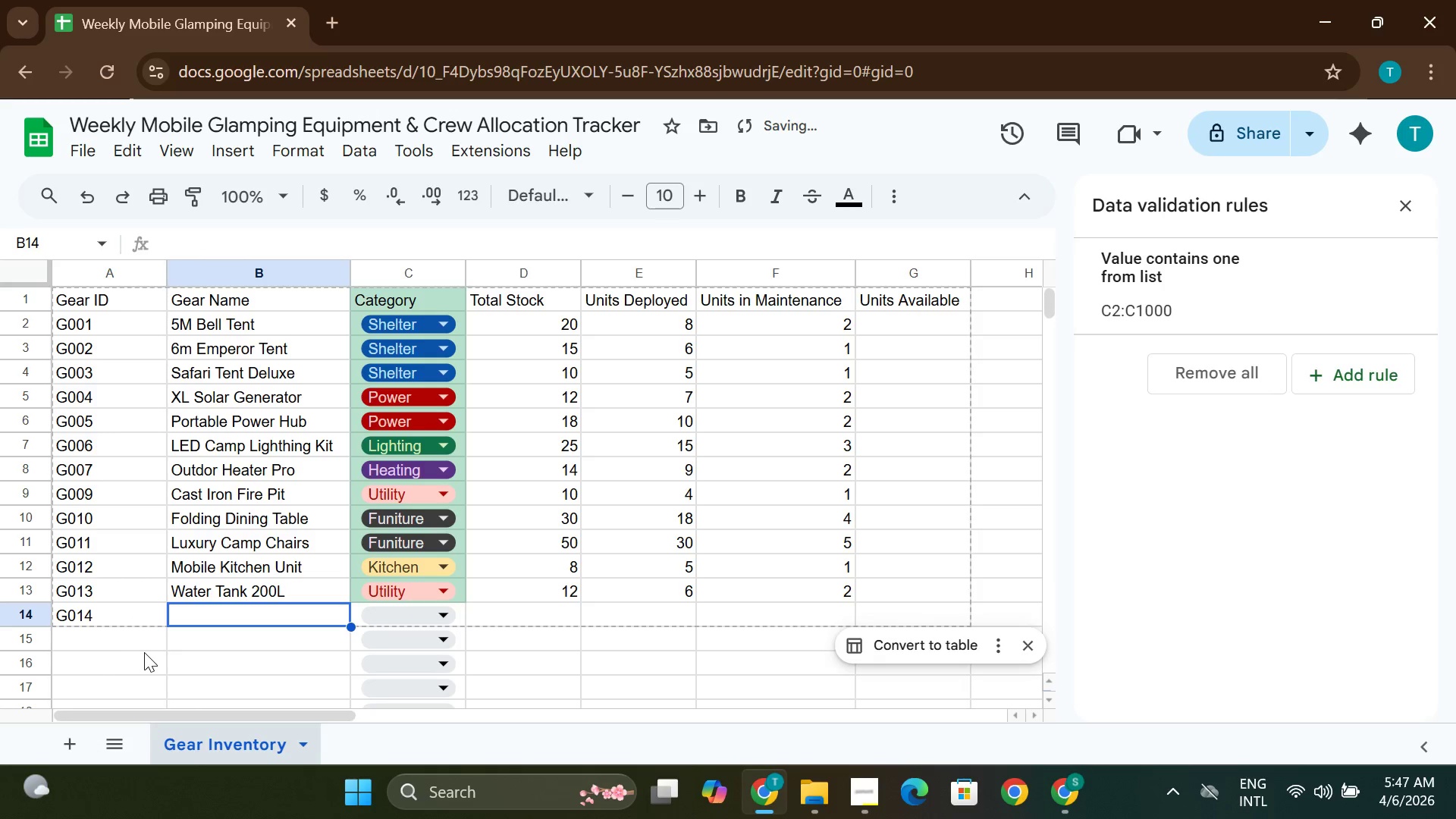 
type(Poe)
key(Backspace)
type(rta)
 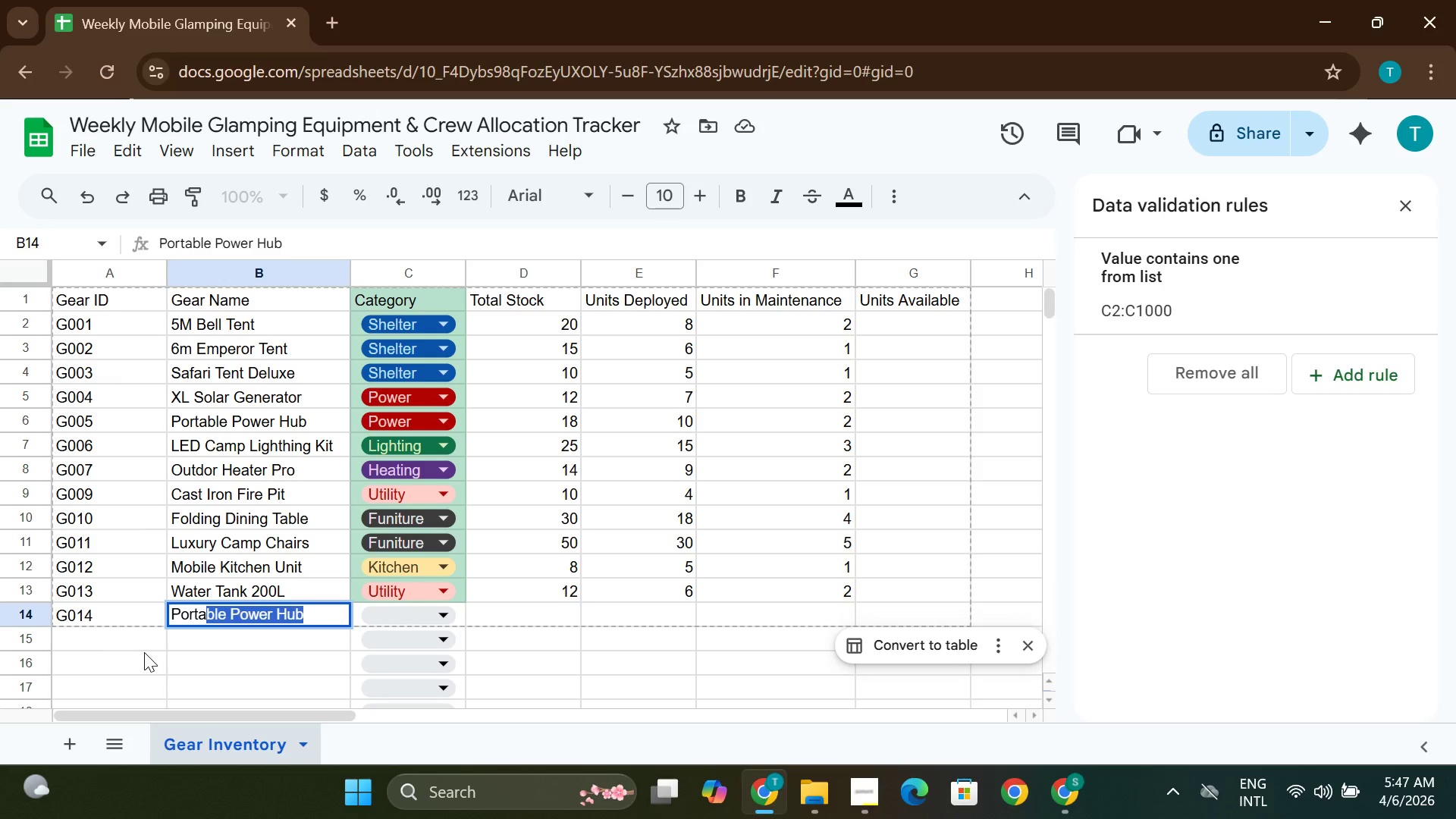 
wait(5.02)
 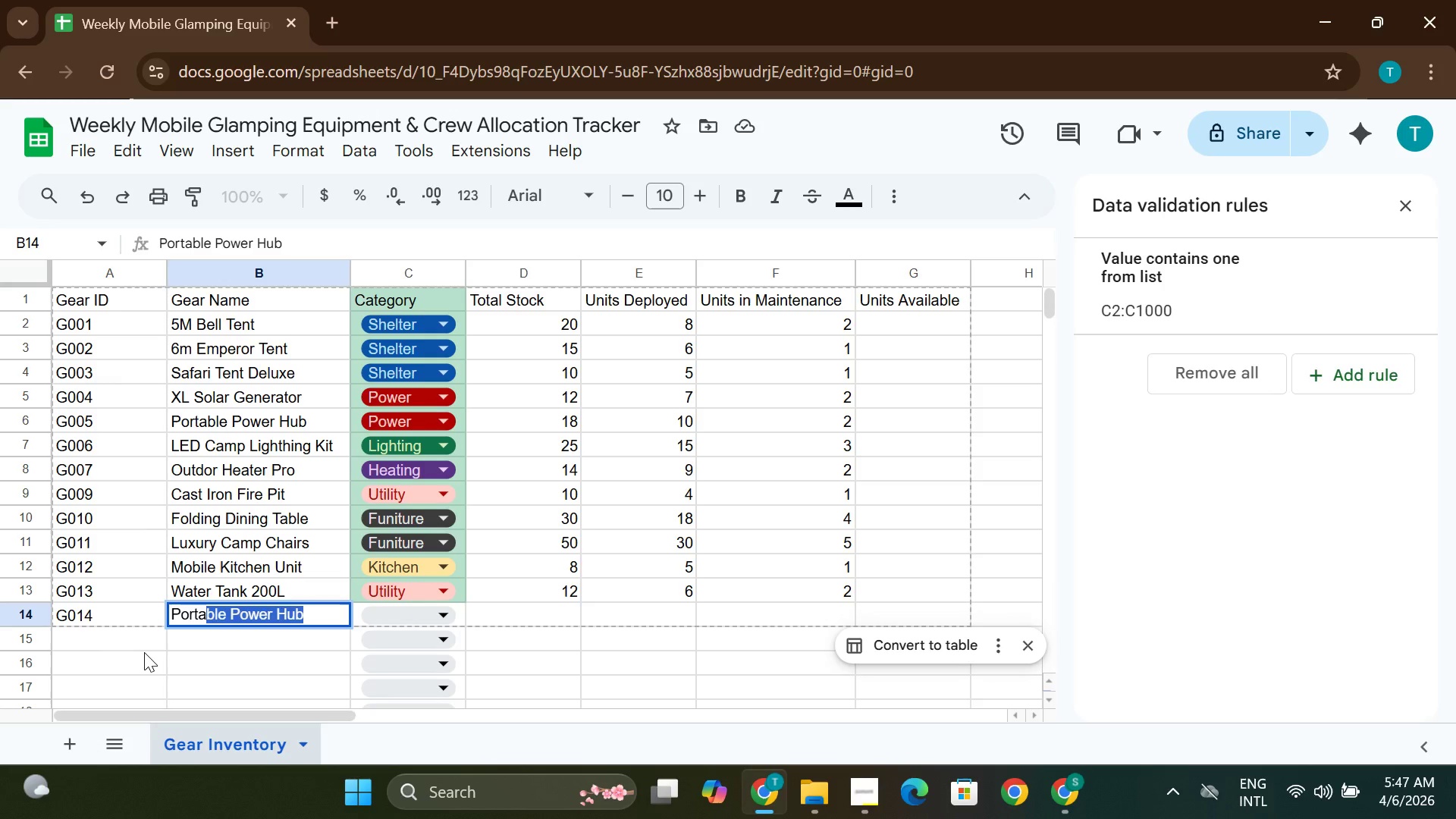 
type(blw)
key(Backspace)
type(e s)
key(Backspace)
type(Showe Unit)
key(Tab)
 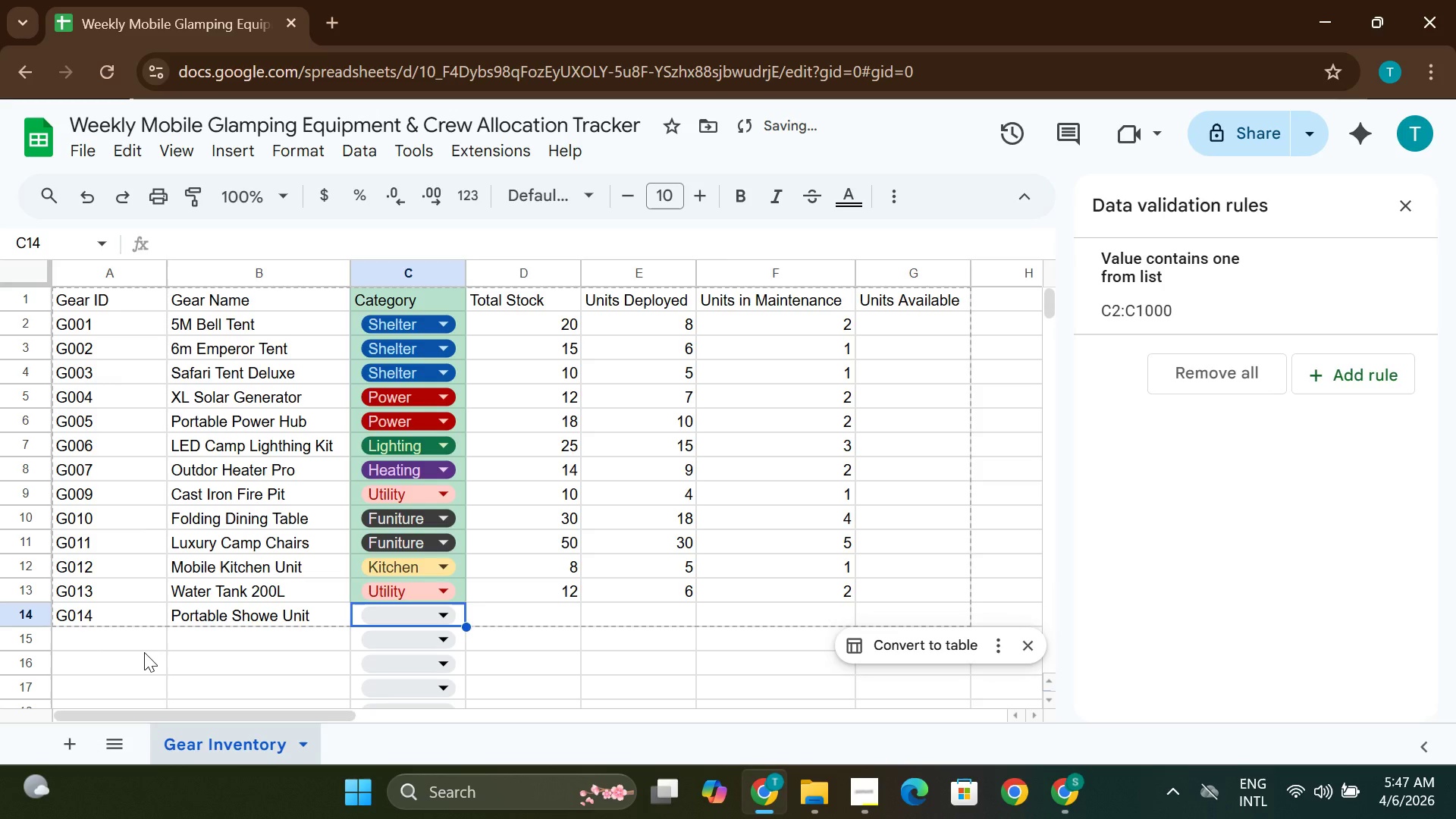 
key(Enter)
 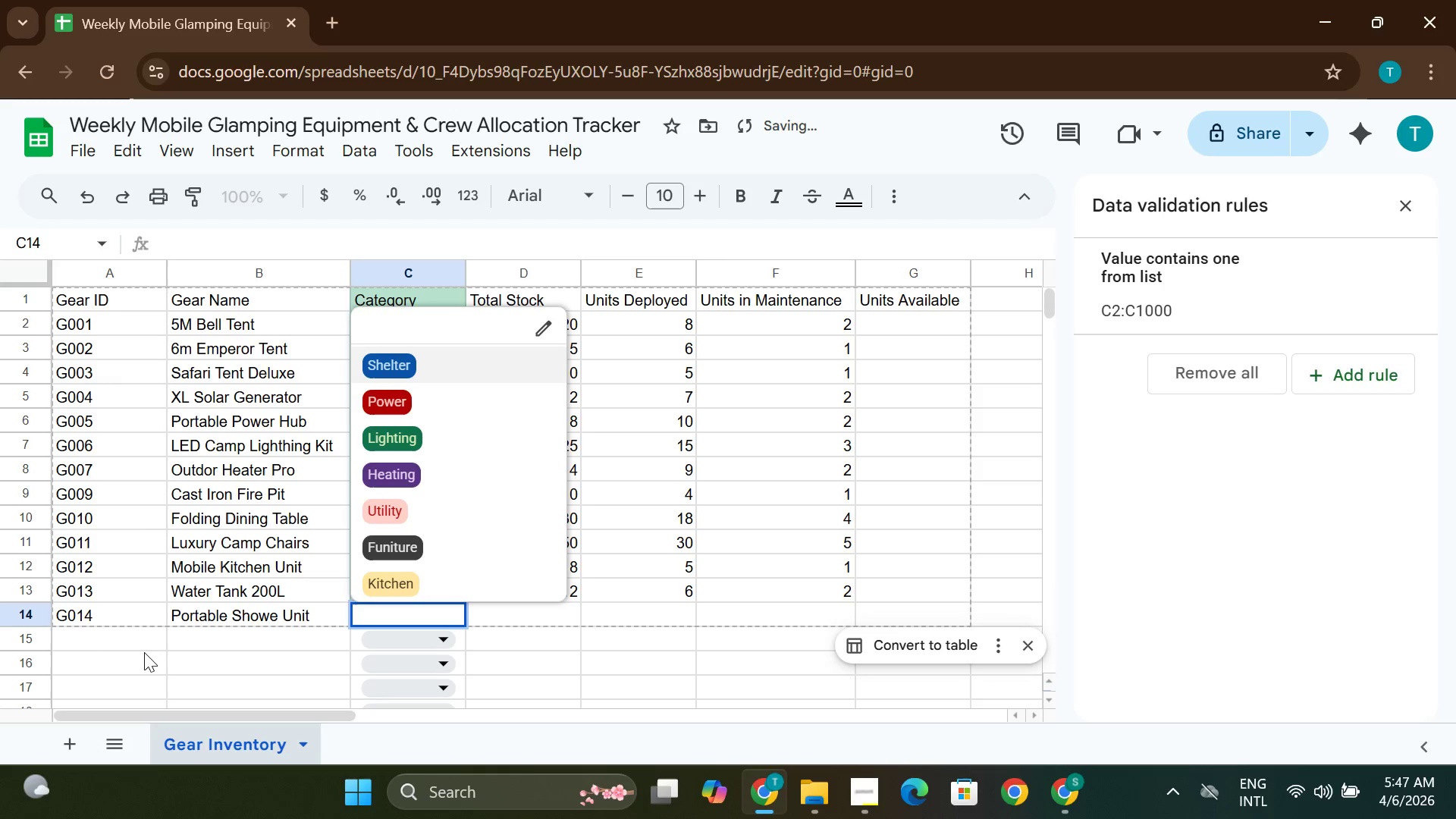 
key(ArrowDown)
 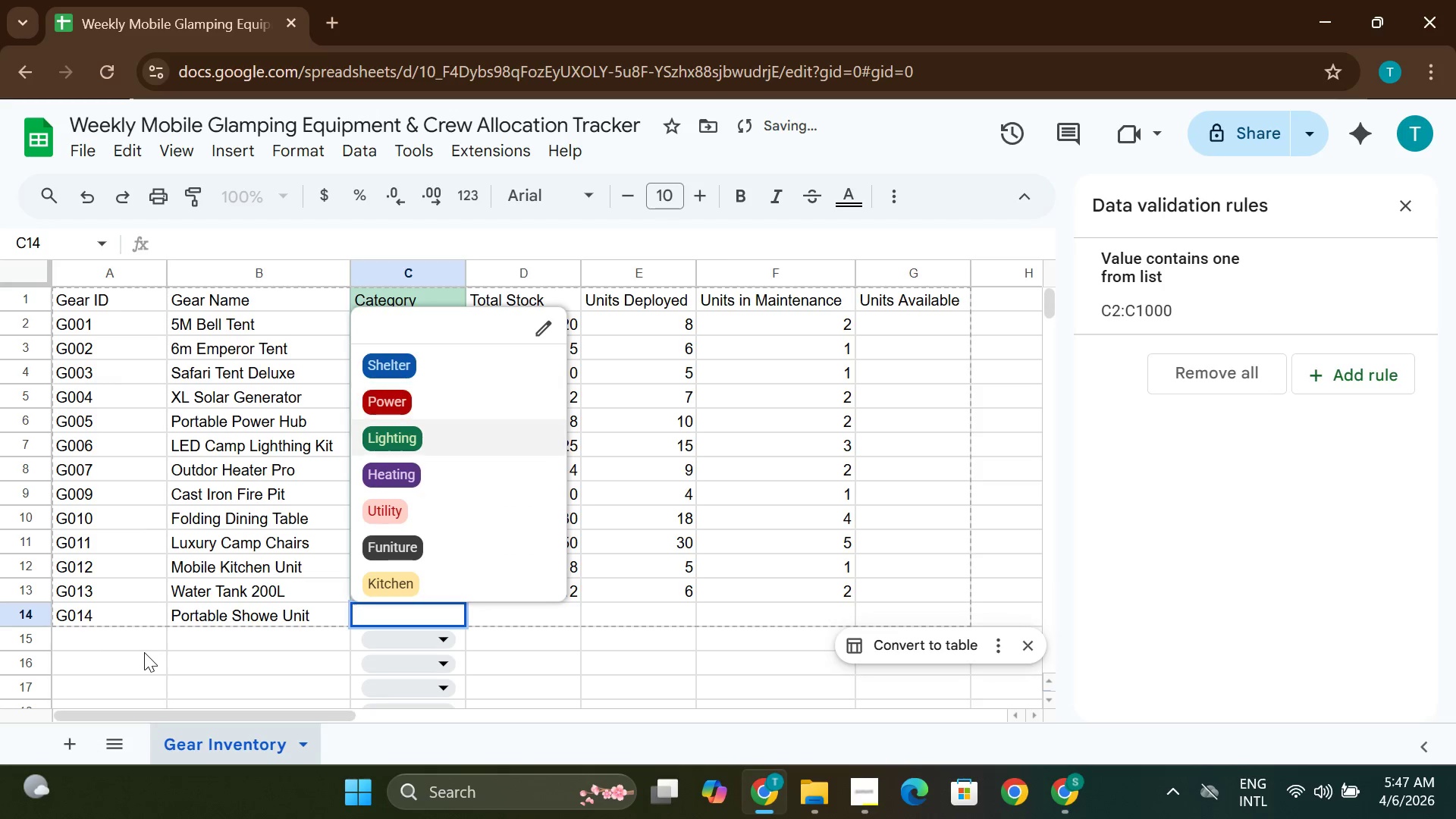 
key(ArrowDown)
 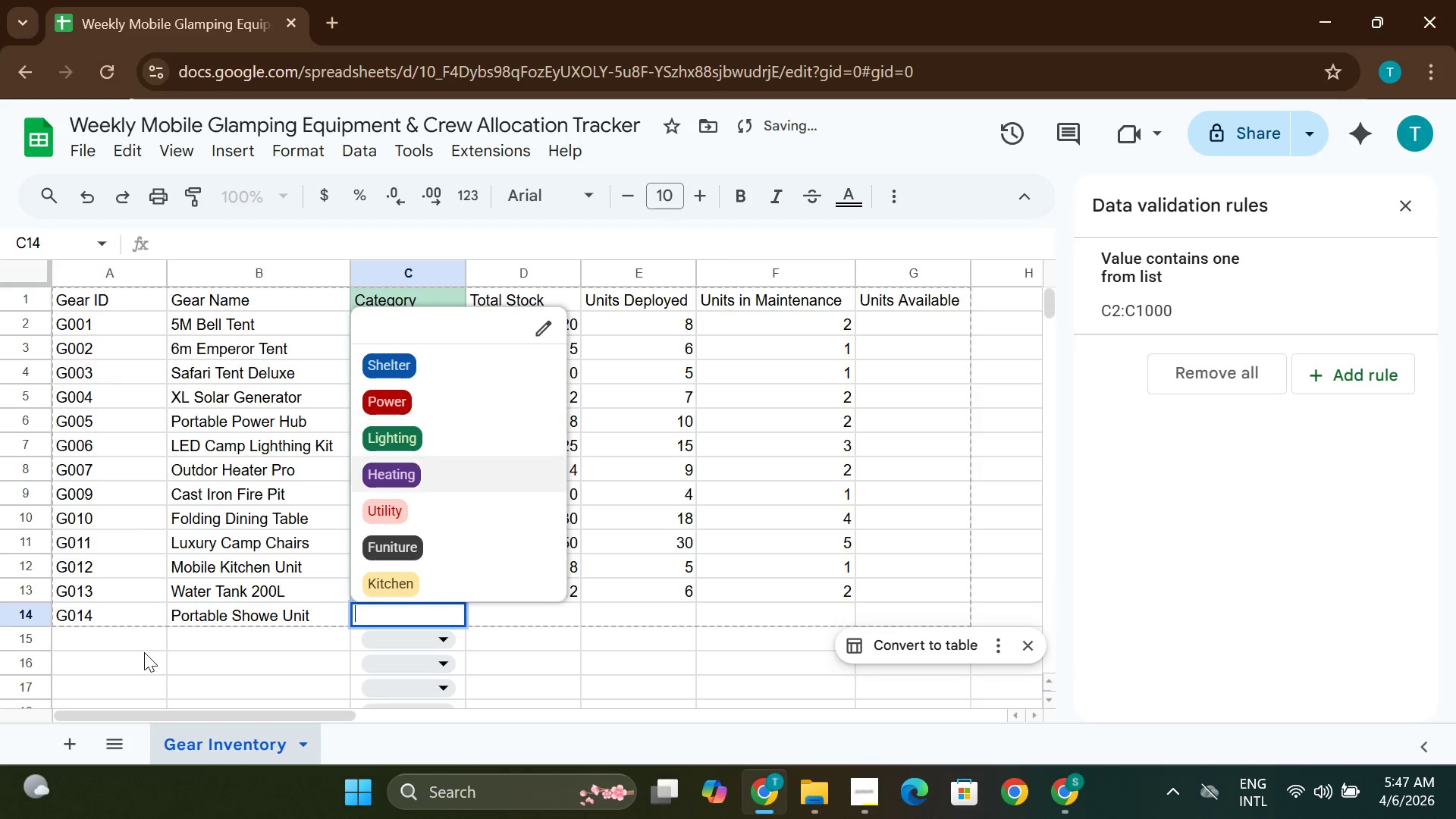 
key(ArrowDown)
 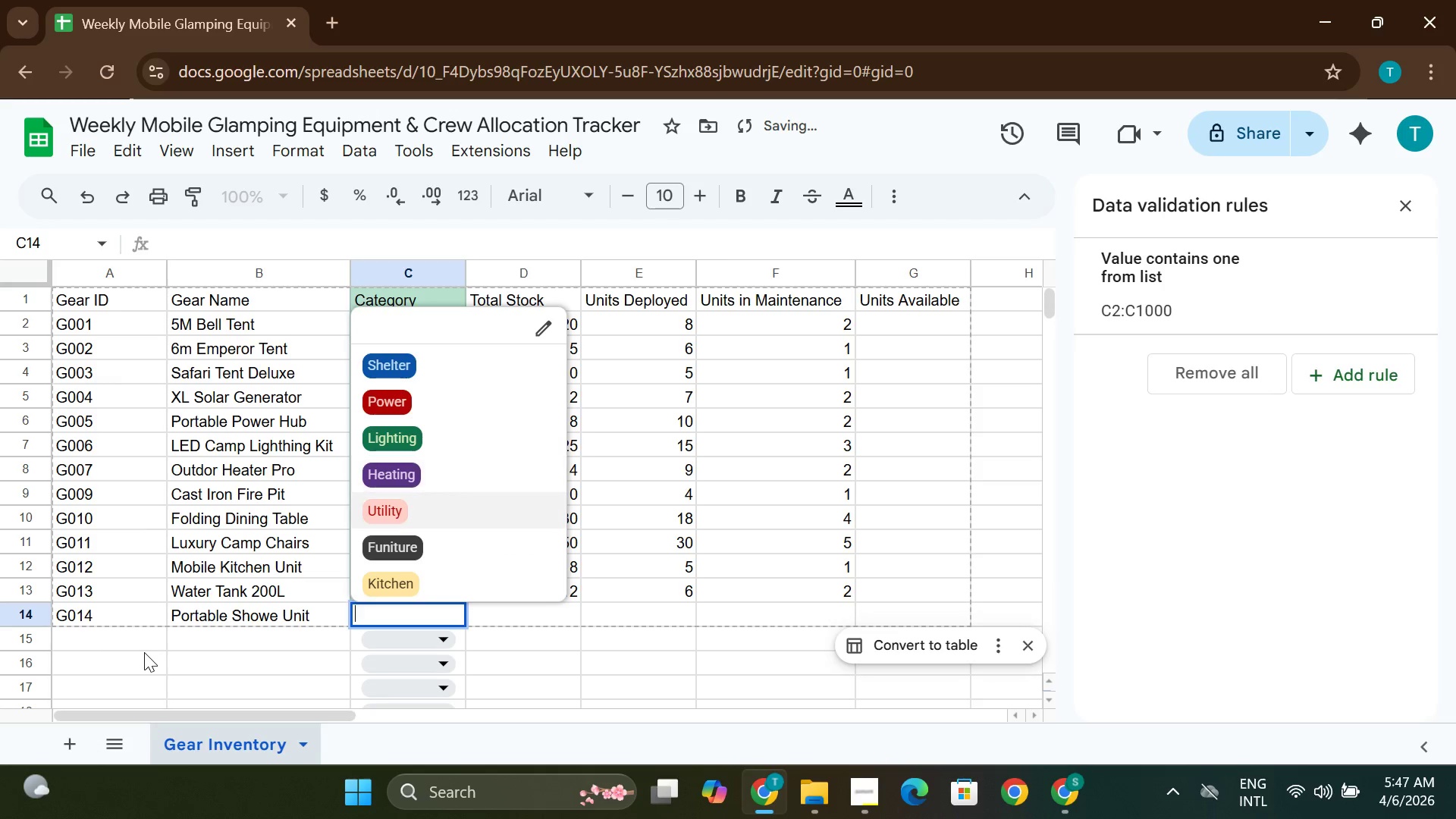 
key(ArrowDown)
 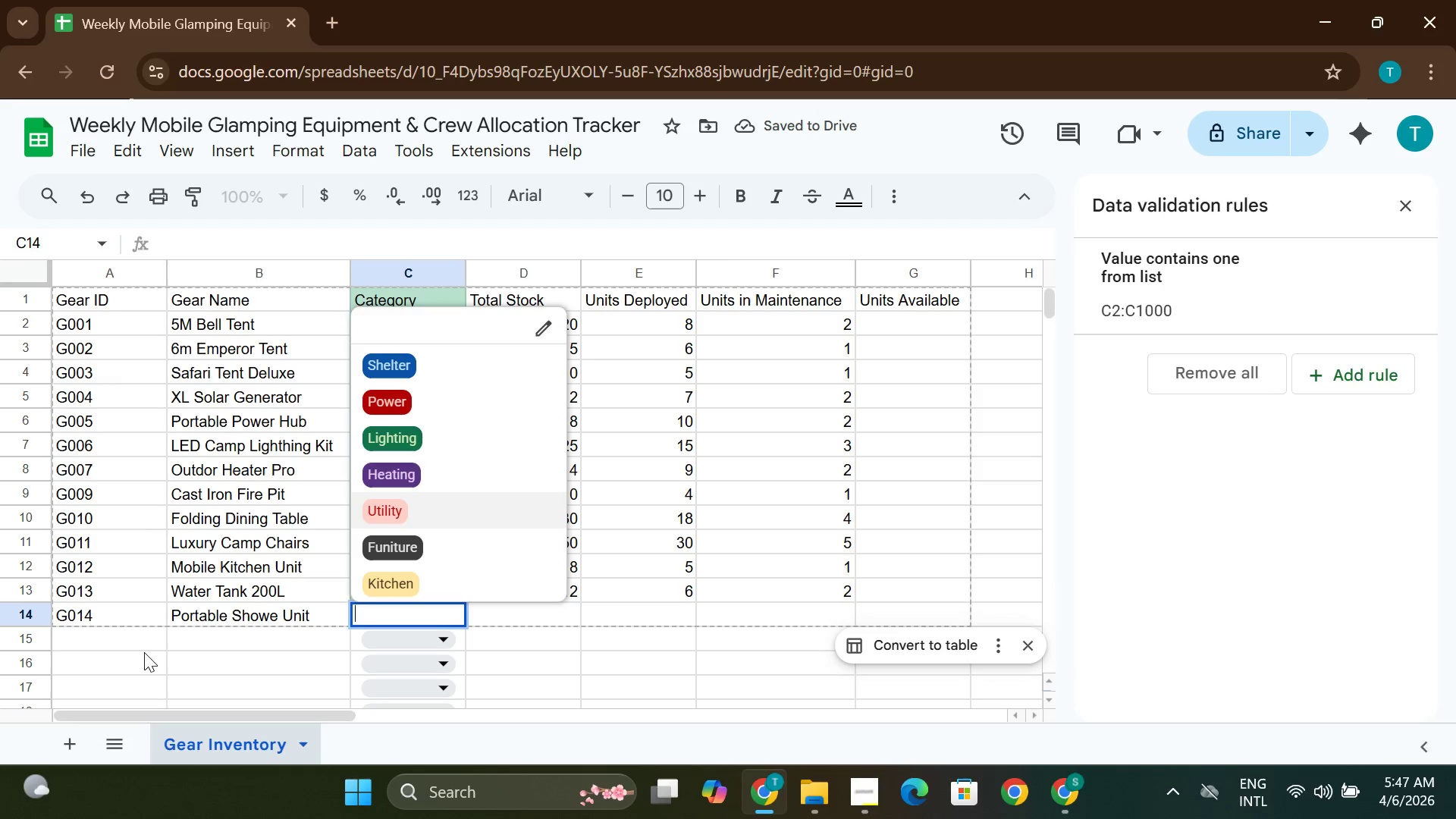 
key(Enter)
 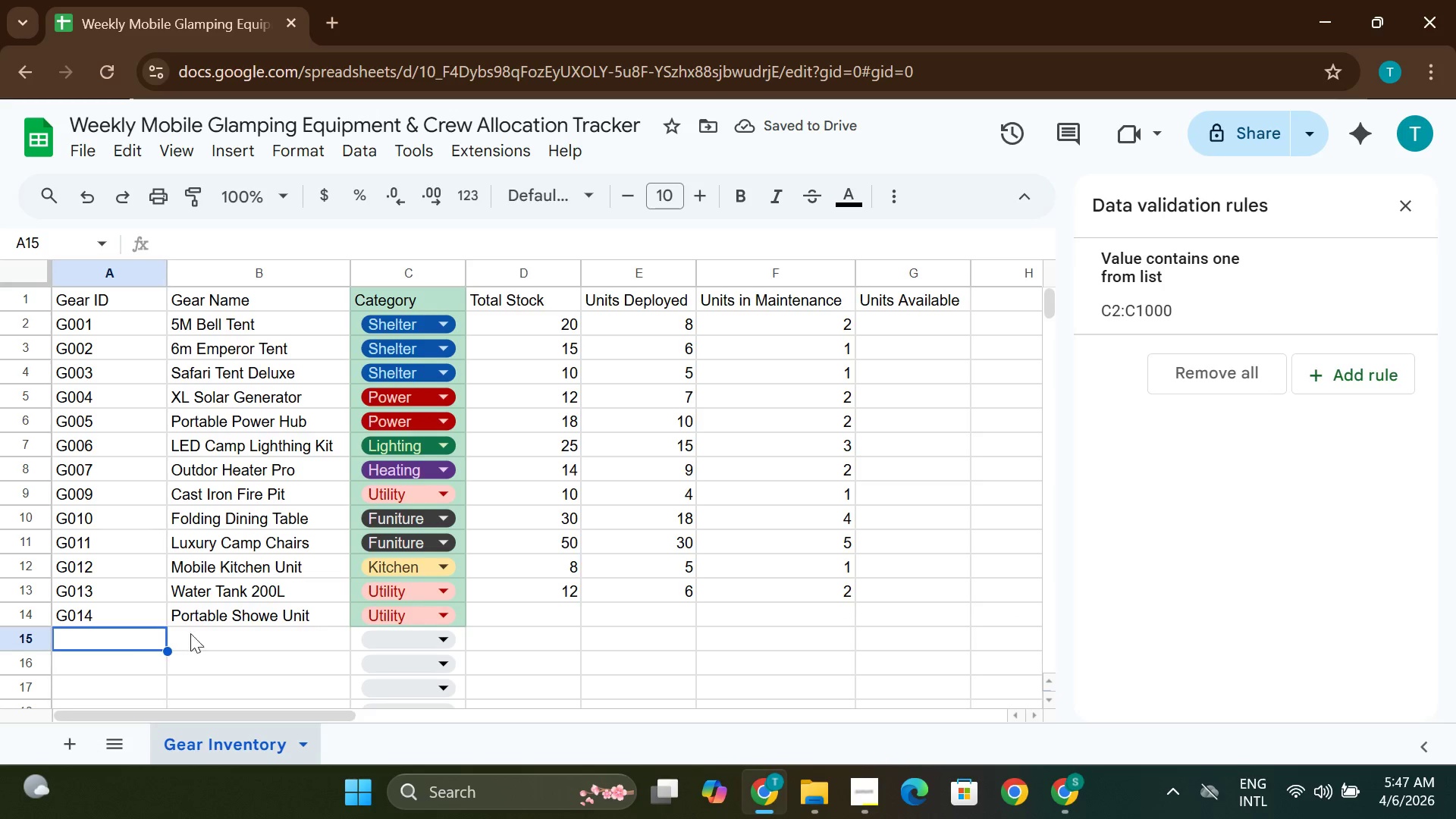 
left_click([533, 610])
 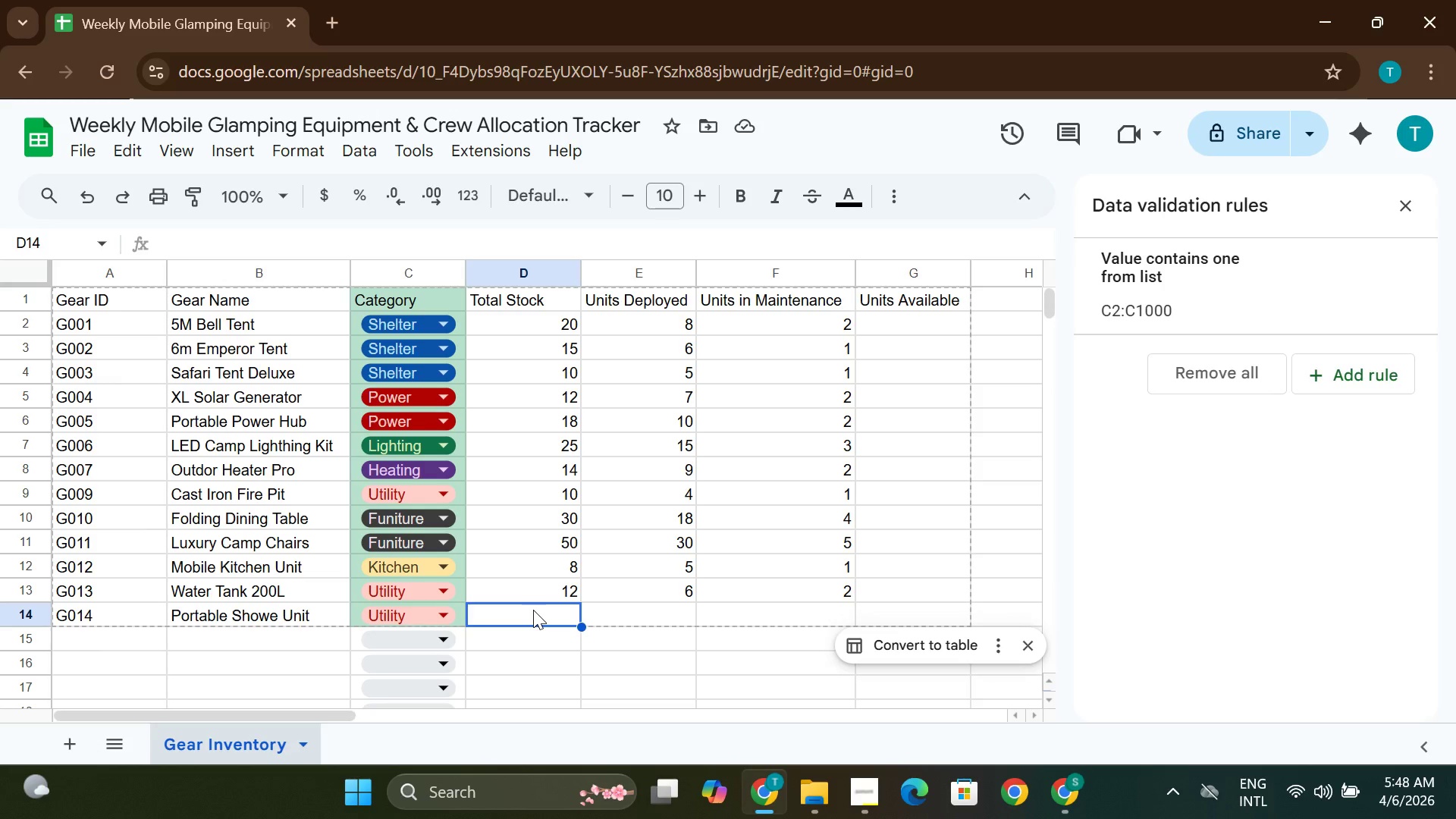 
wait(13.89)
 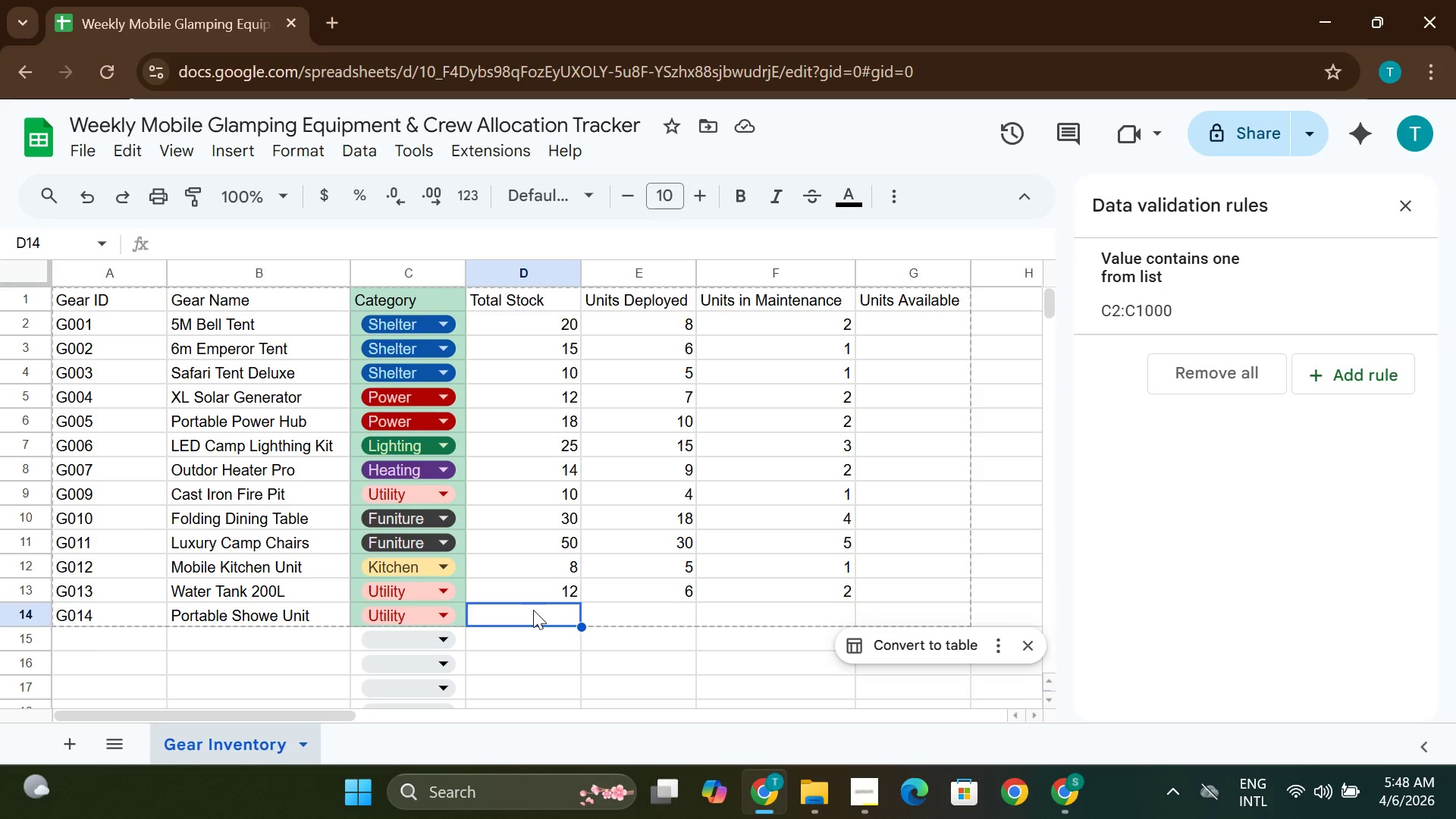 
key(6)
 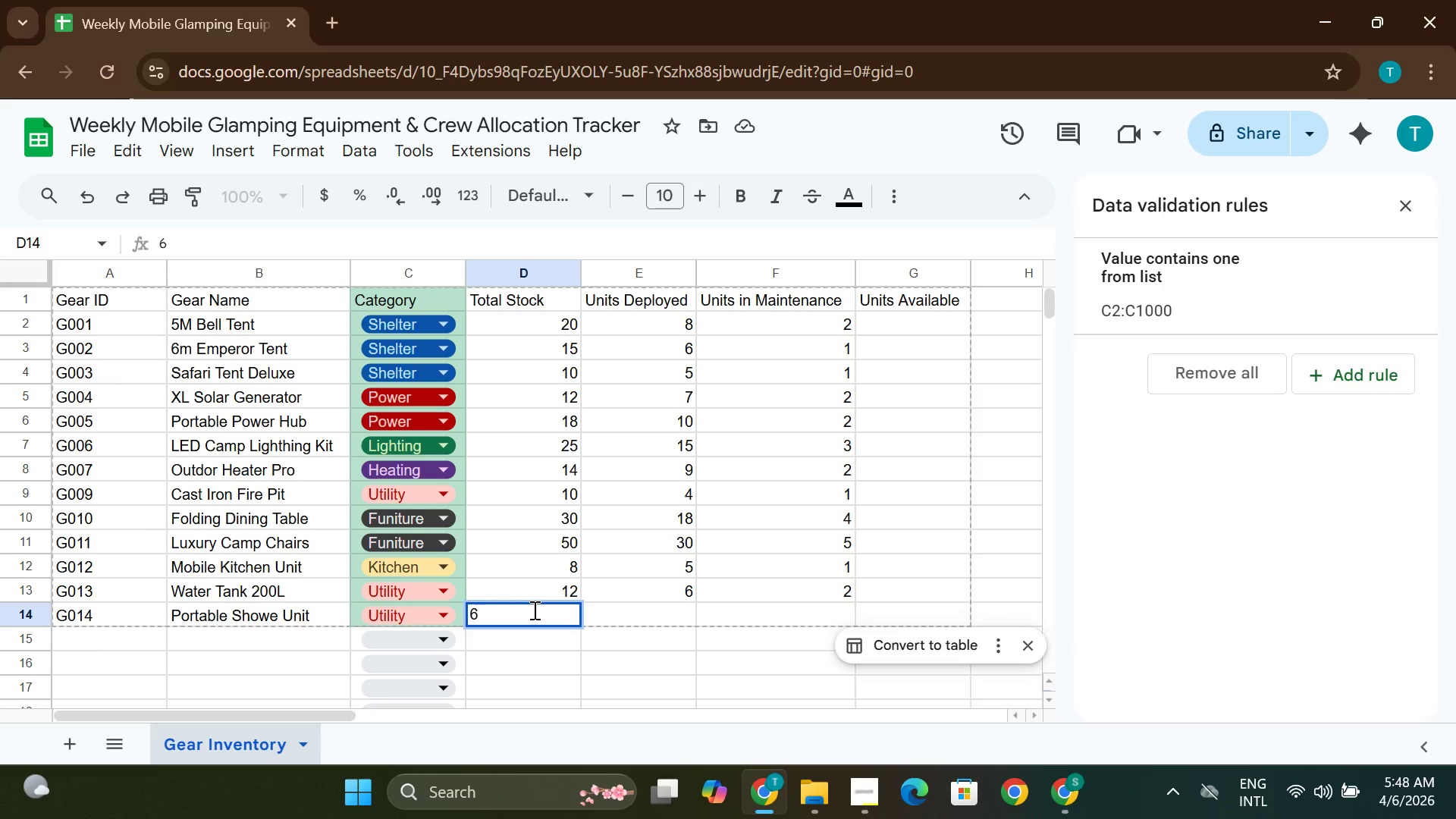 
key(Tab)
 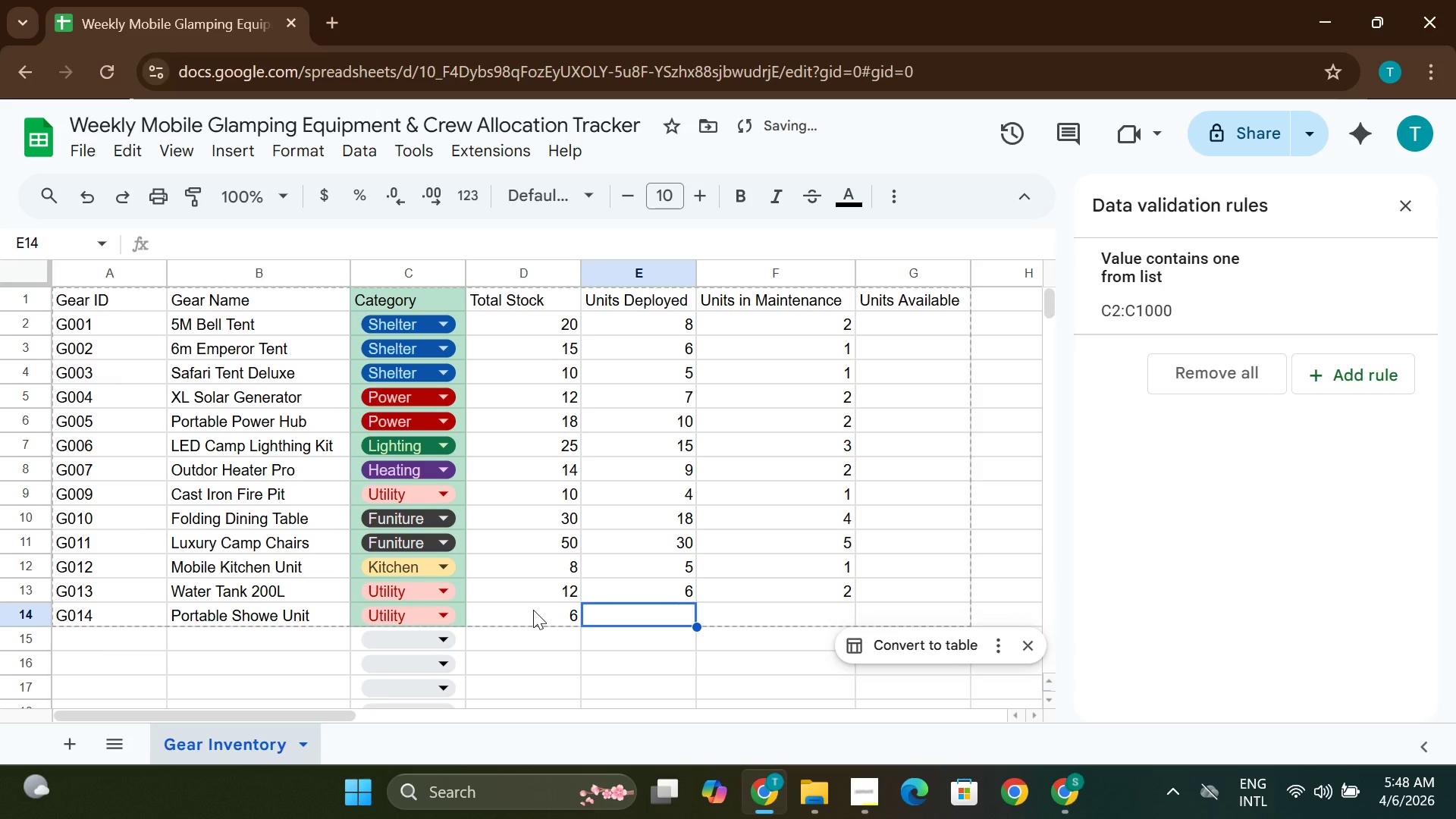 
key(3)
 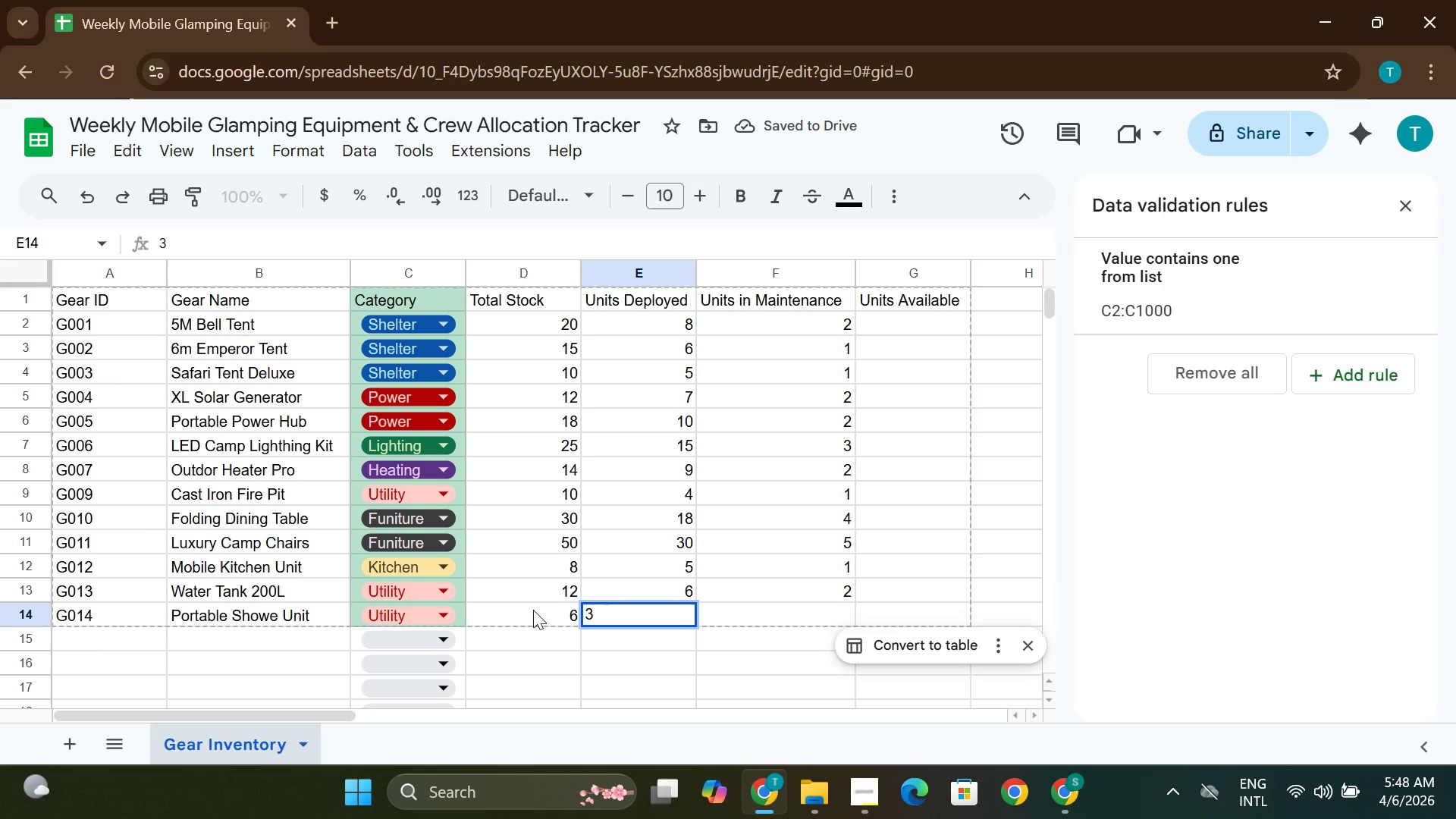 
key(Tab)
 